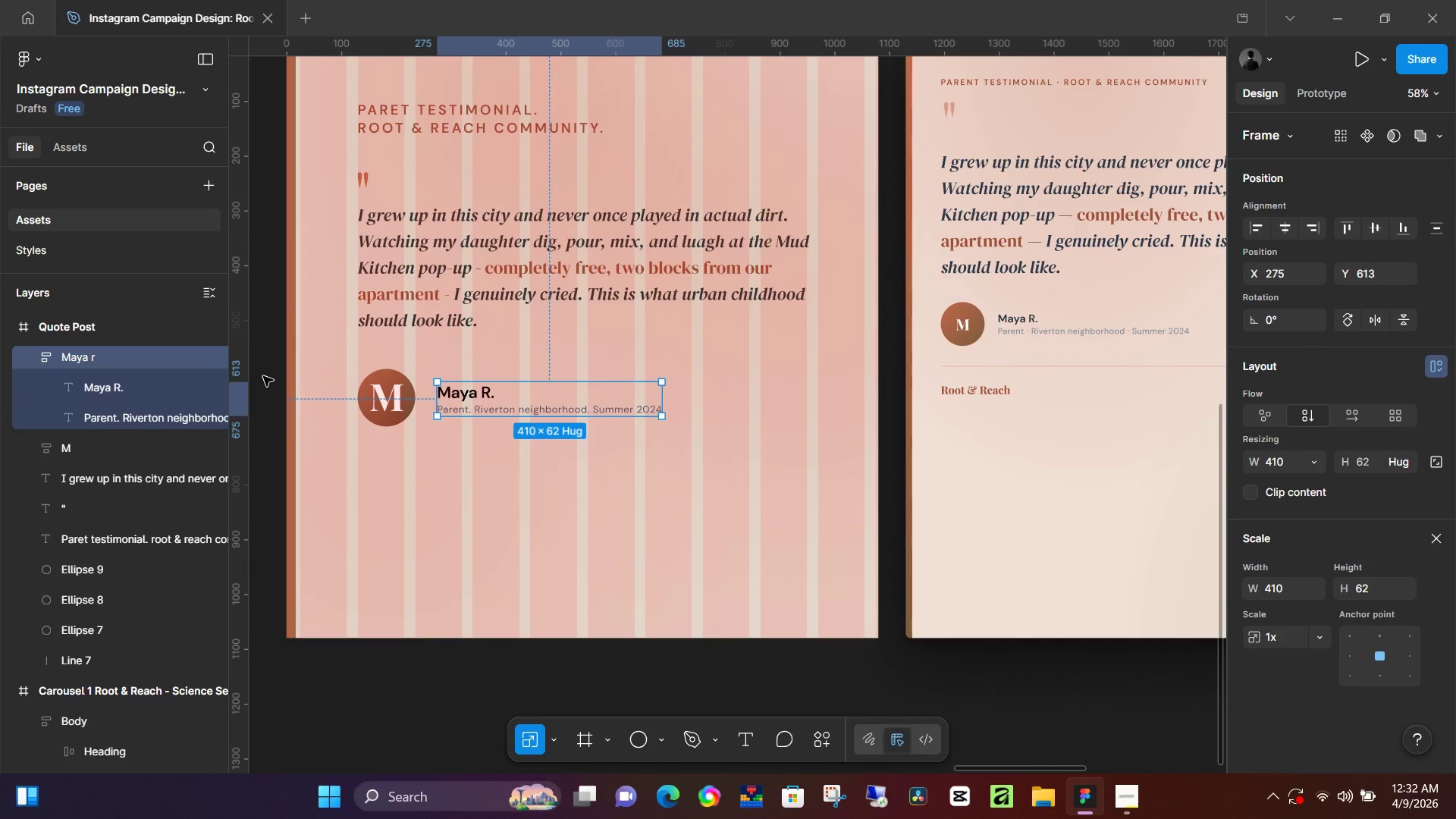 
key(ArrowUp)
 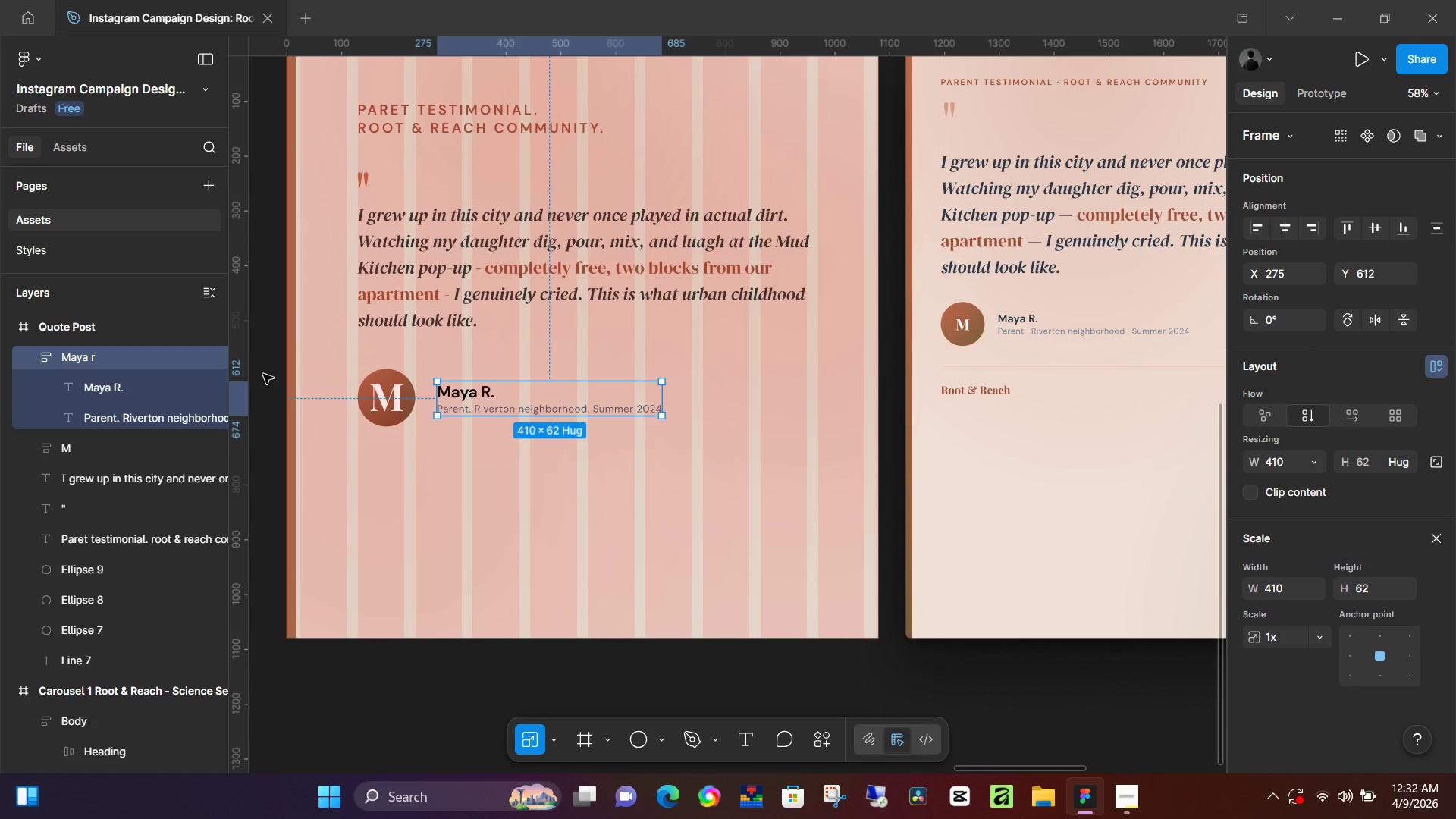 
key(ArrowUp)
 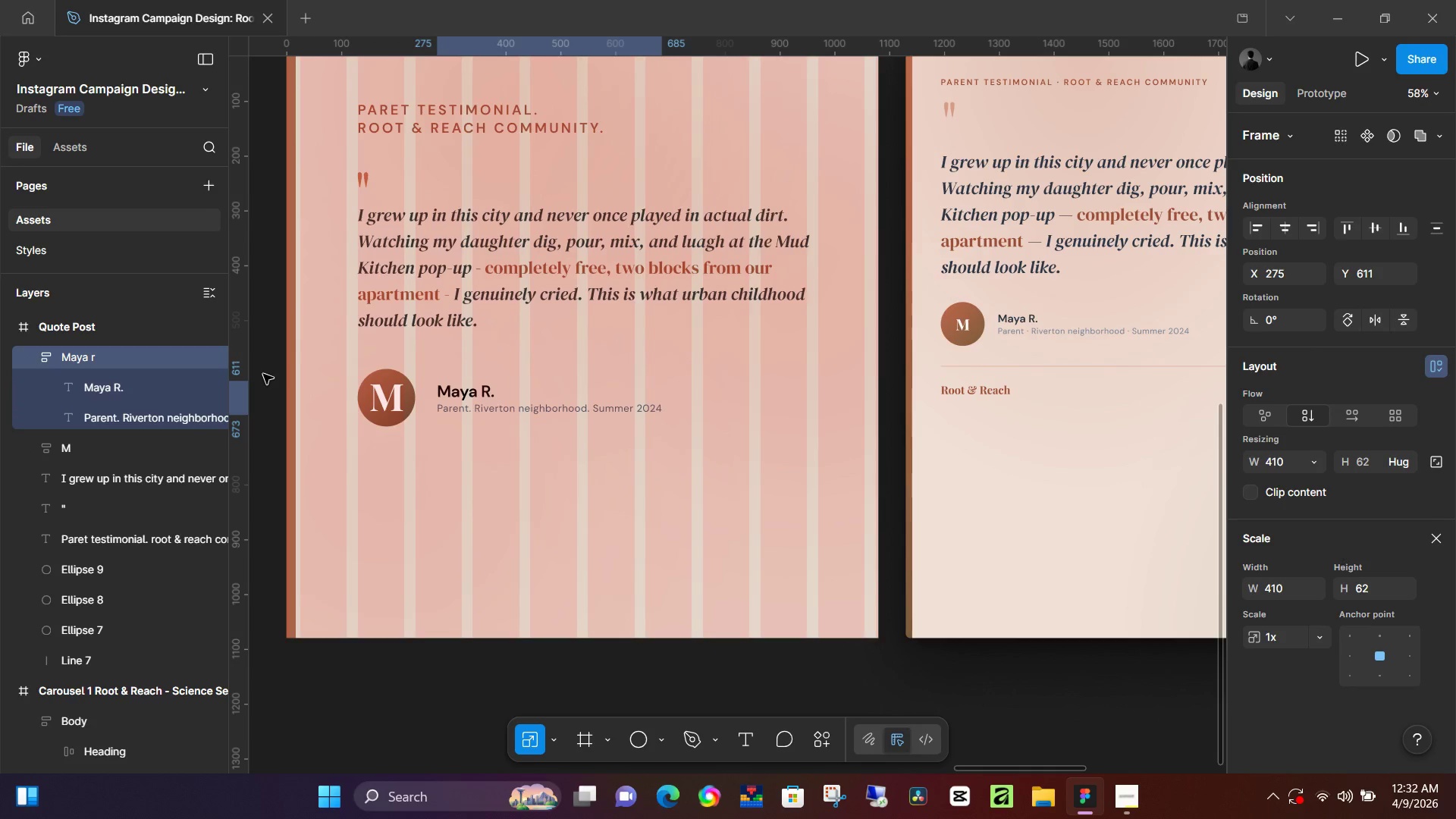 
key(ArrowUp)
 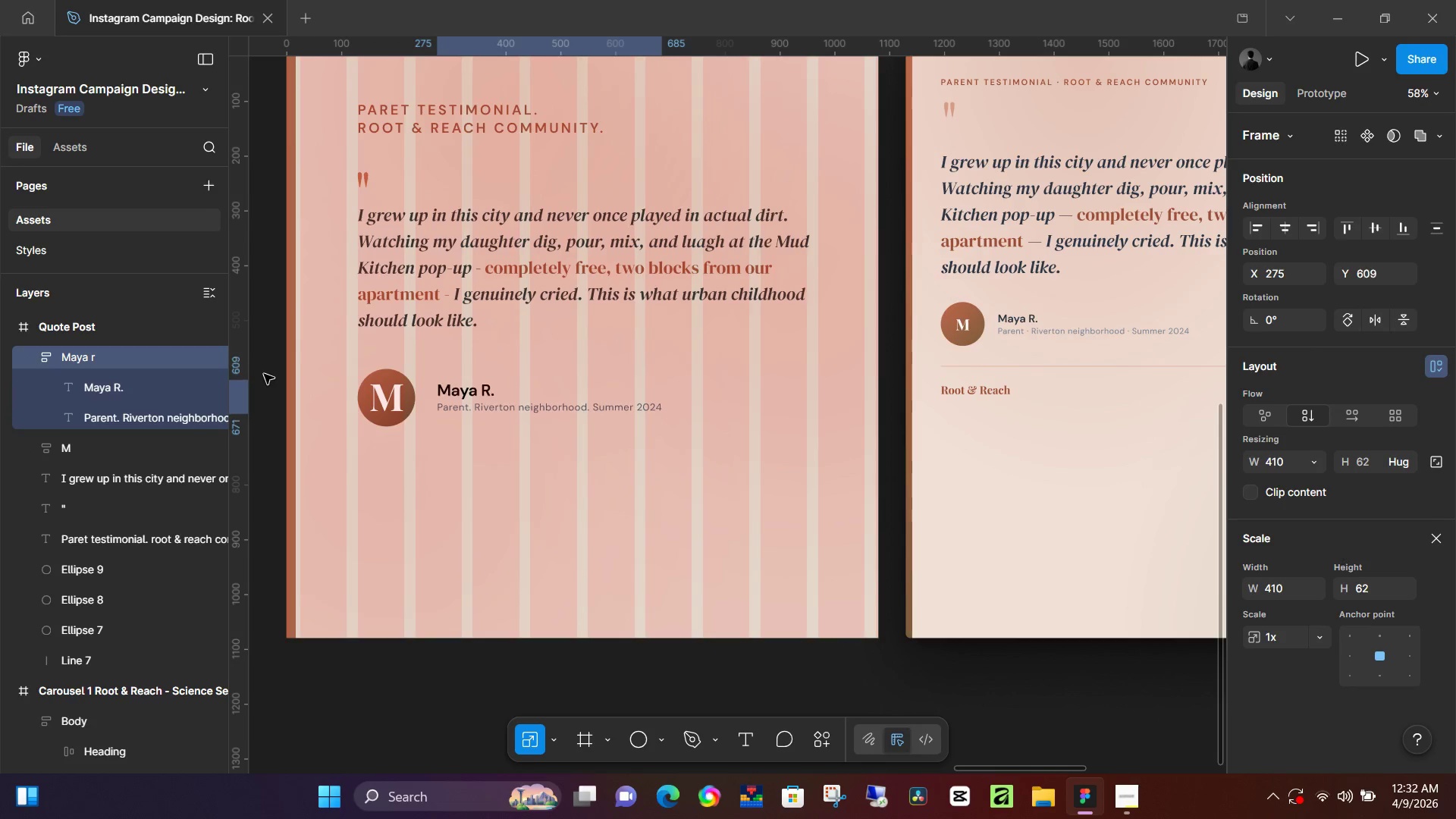 
key(ArrowUp)
 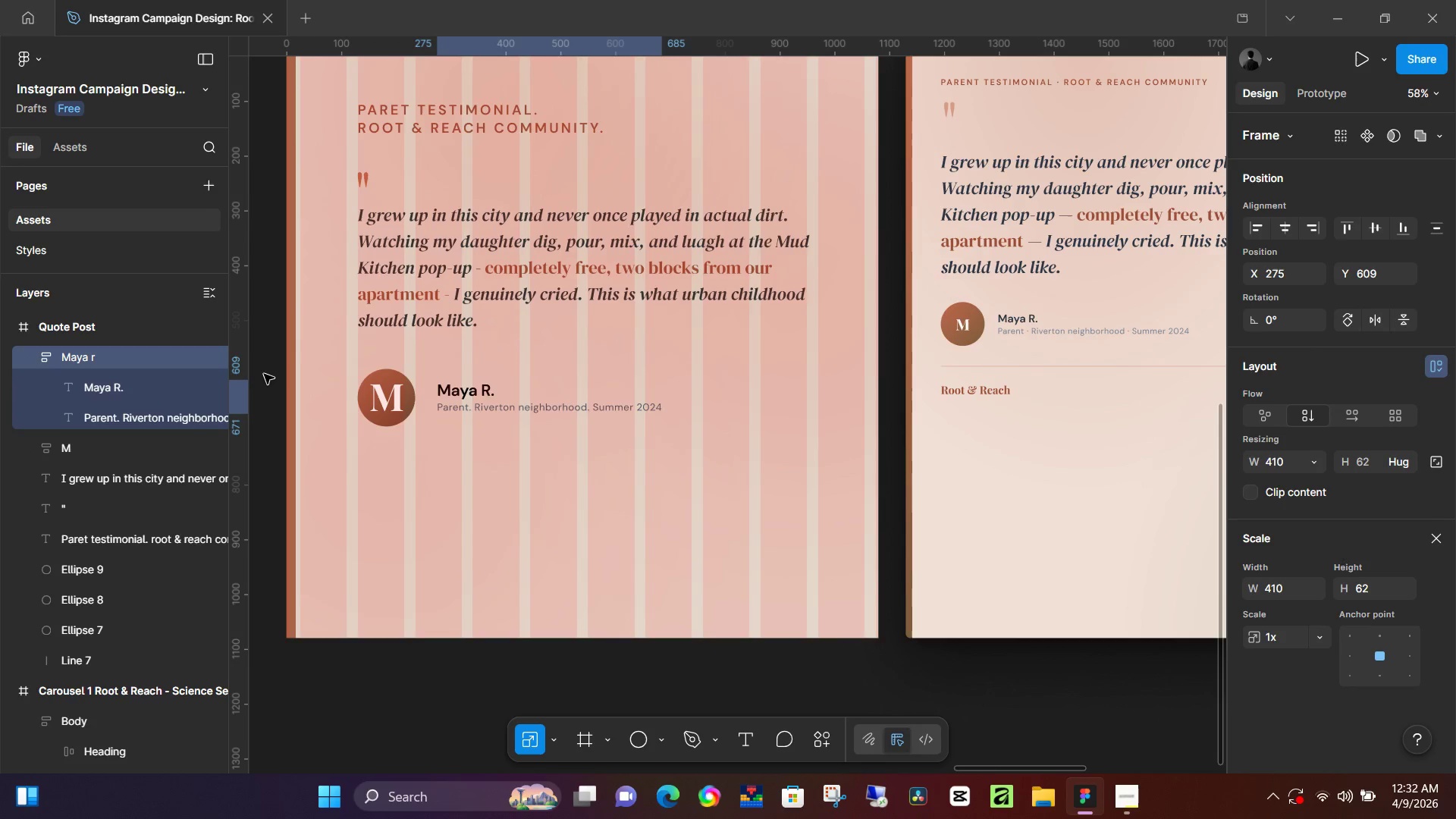 
key(ArrowUp)
 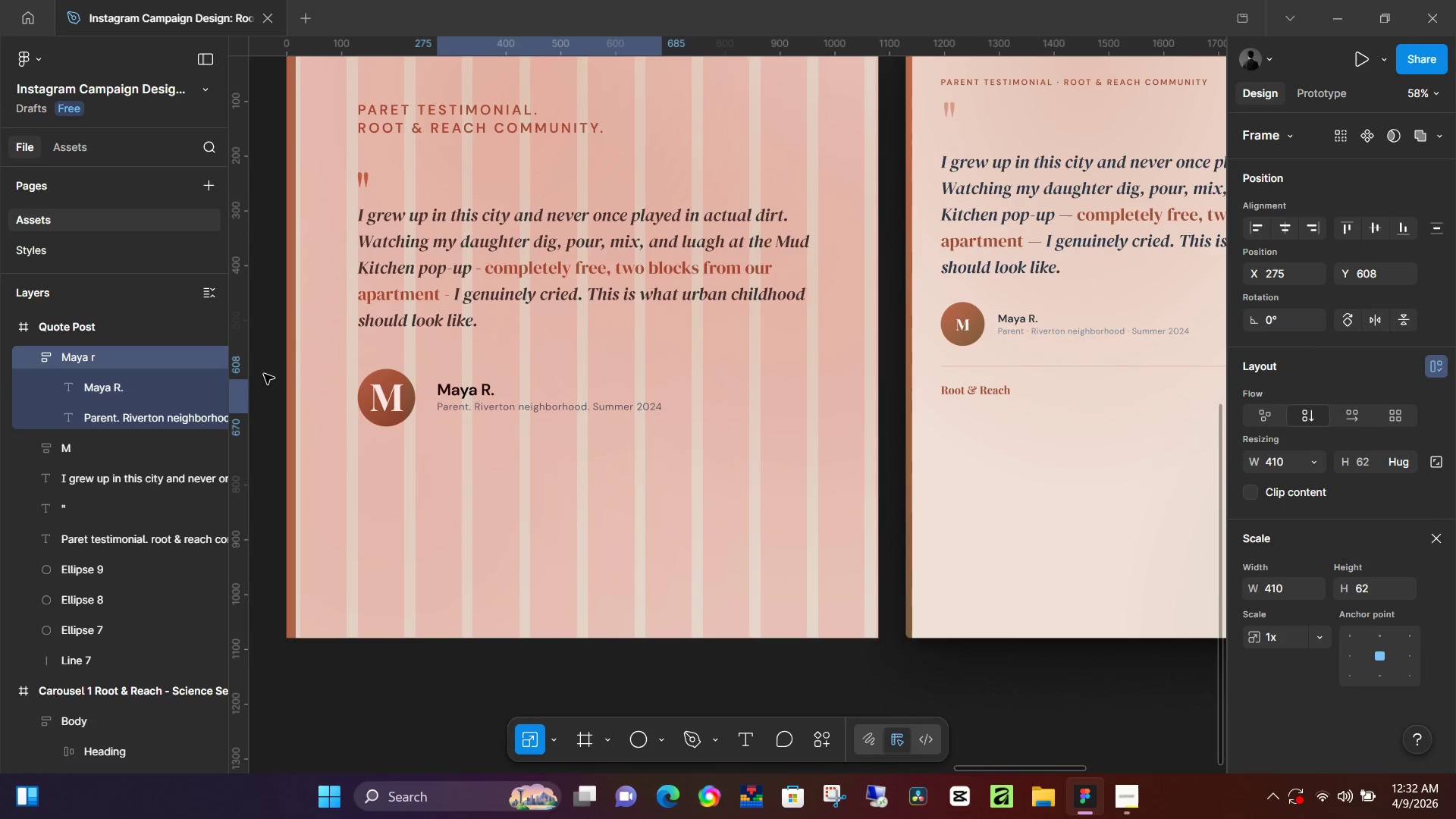 
key(ArrowUp)
 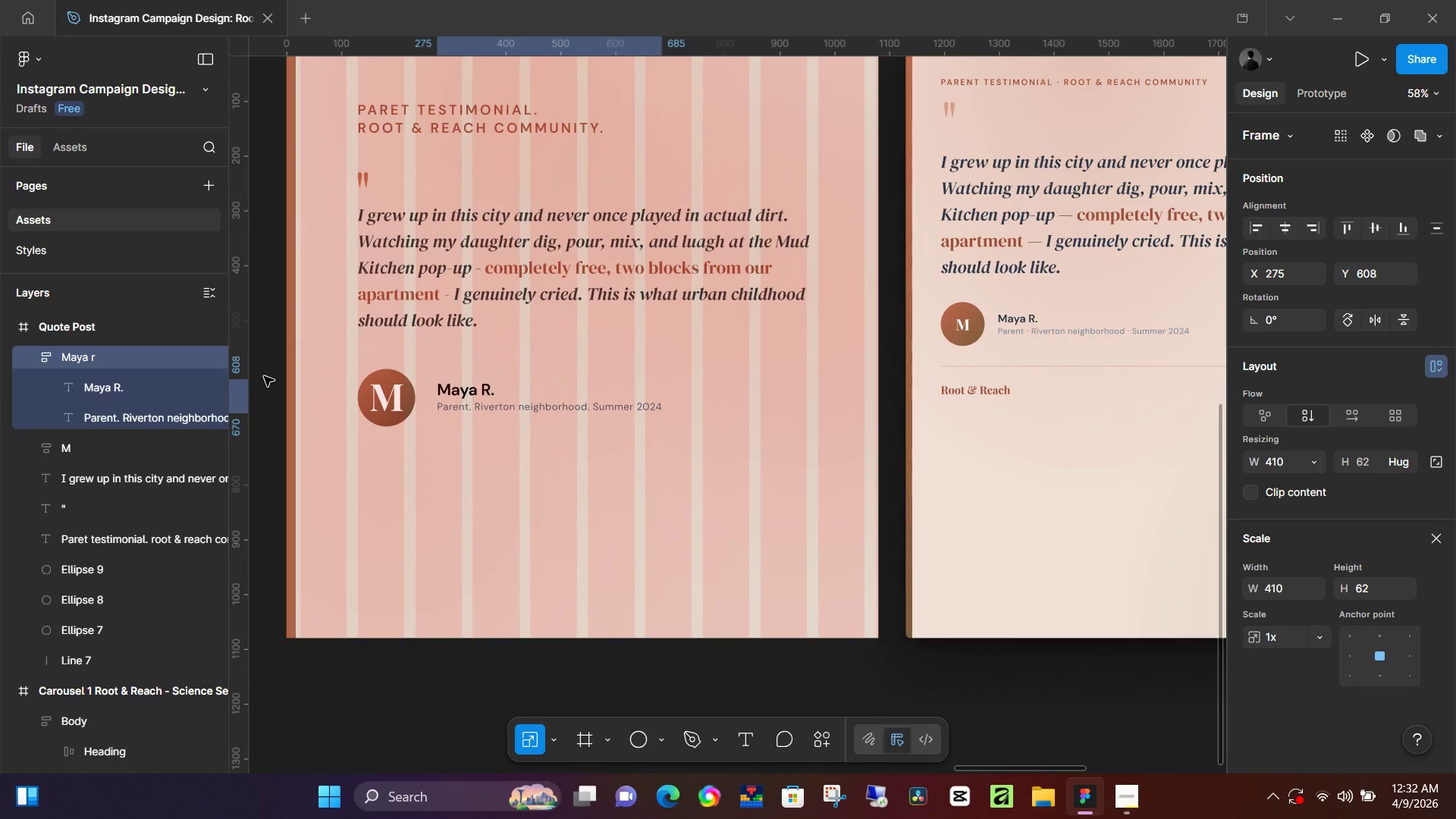 
key(ArrowDown)
 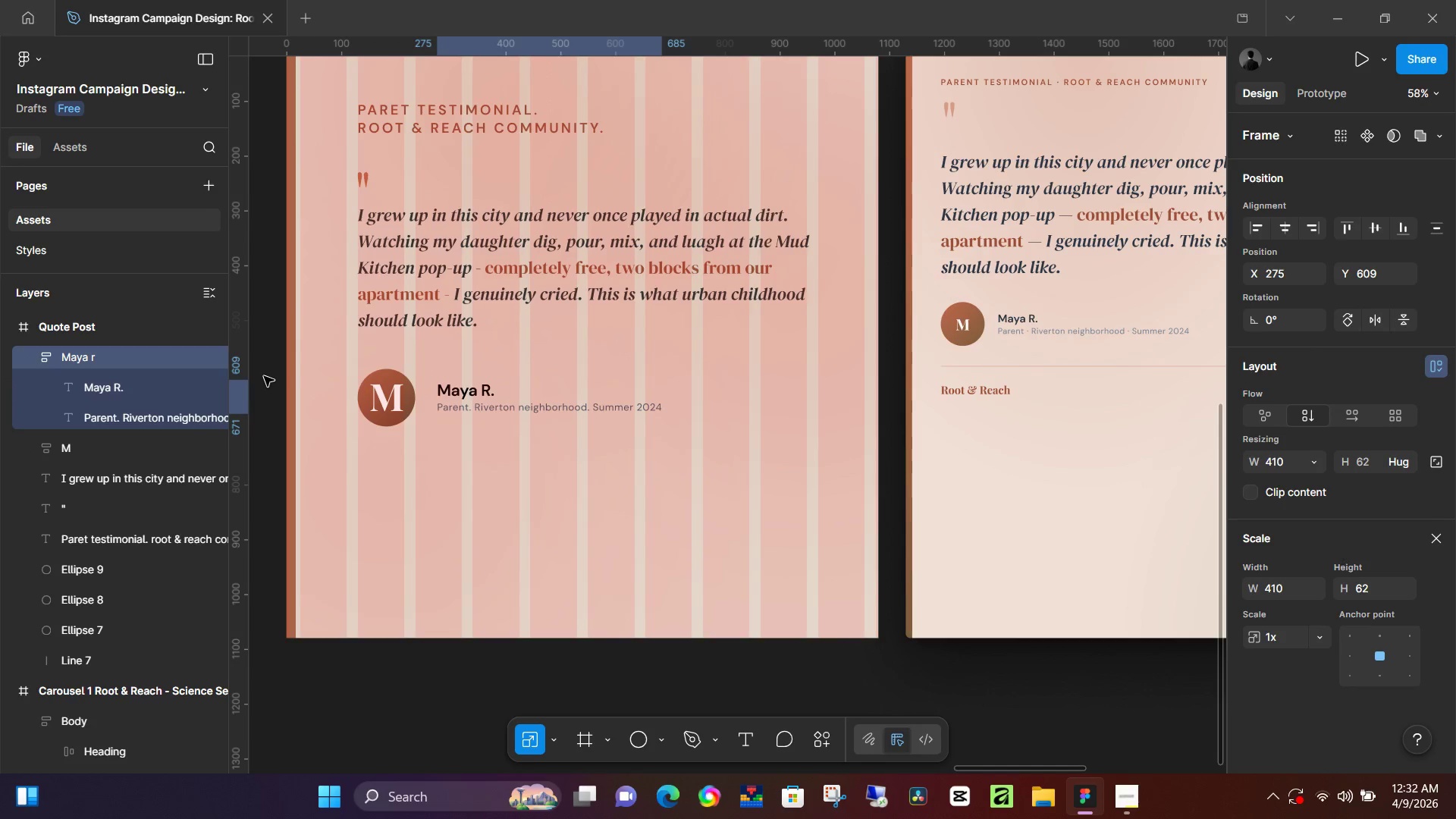 
key(ArrowDown)
 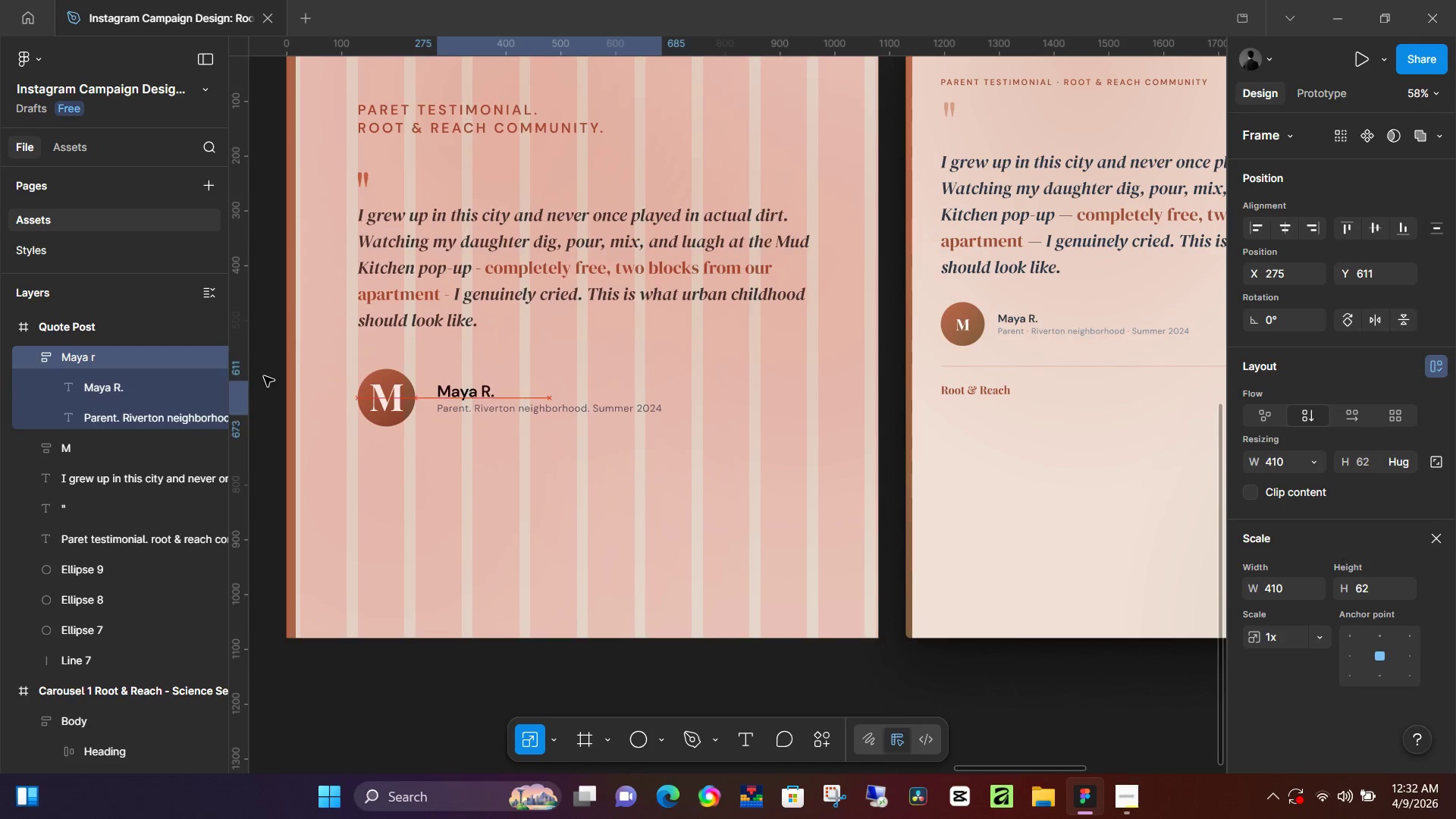 
key(ArrowDown)
 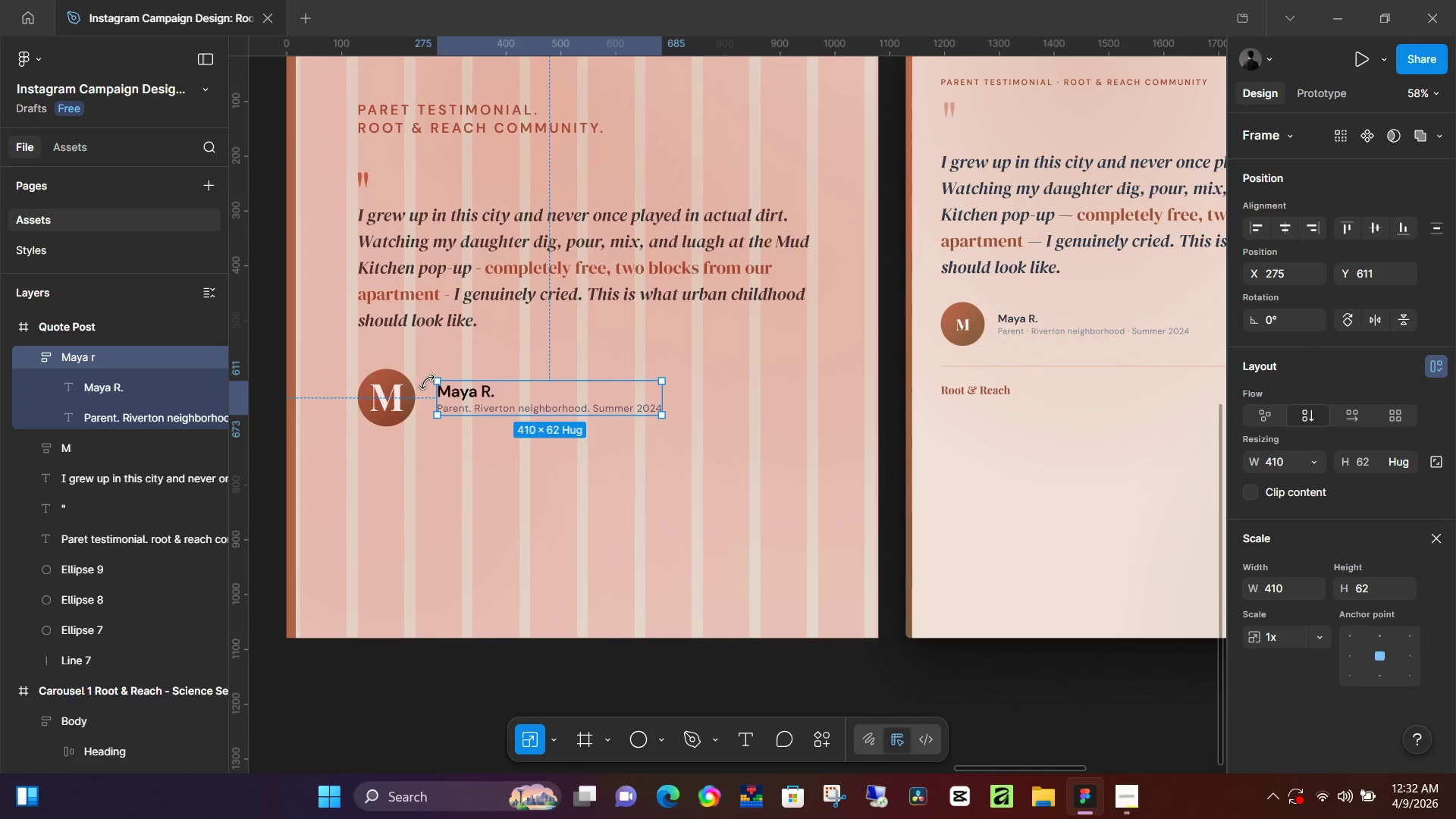 
hold_key(key=ShiftLeft, duration=1.38)
left_click([409, 394])
 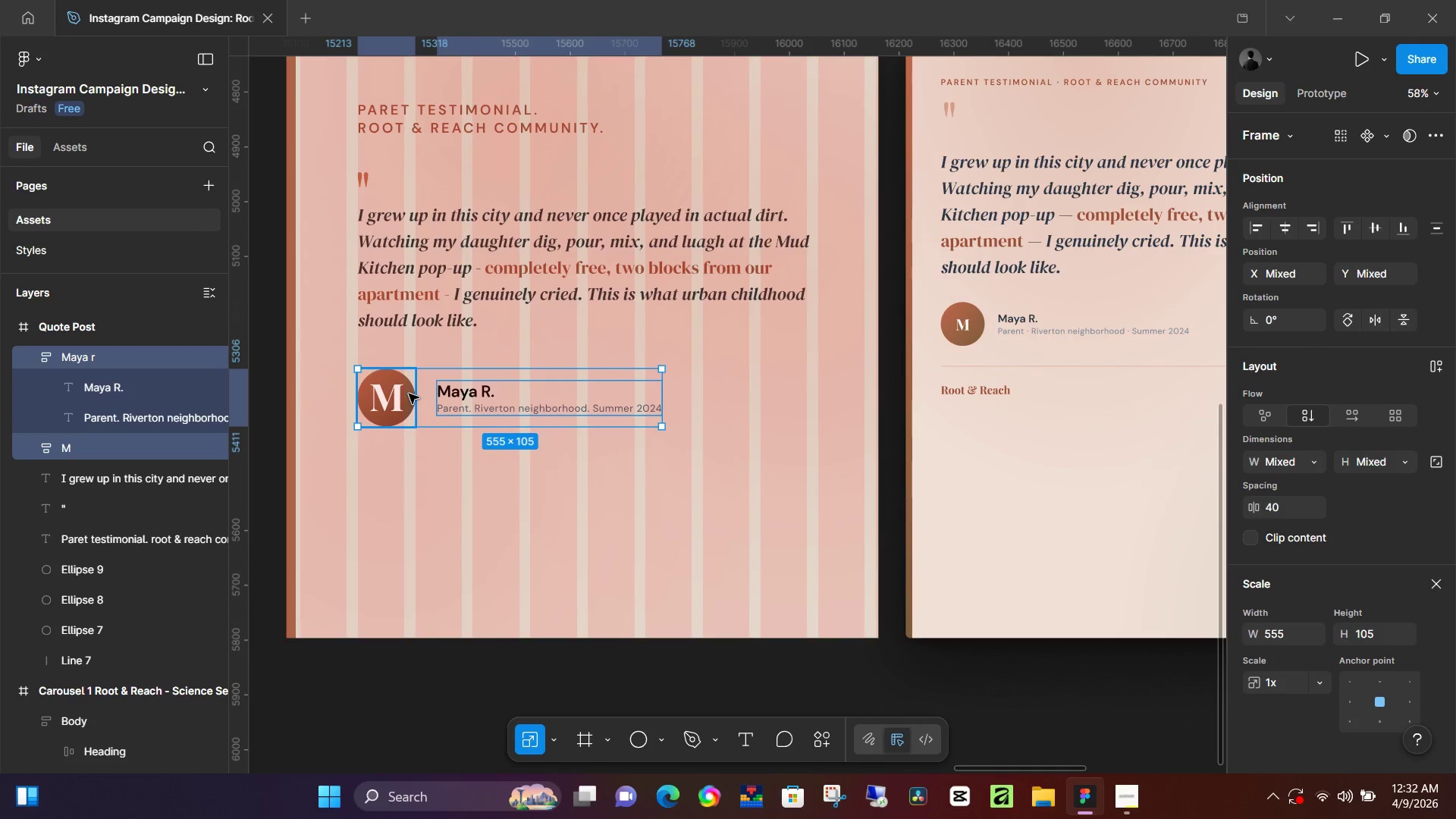 
key(Shift+A)
 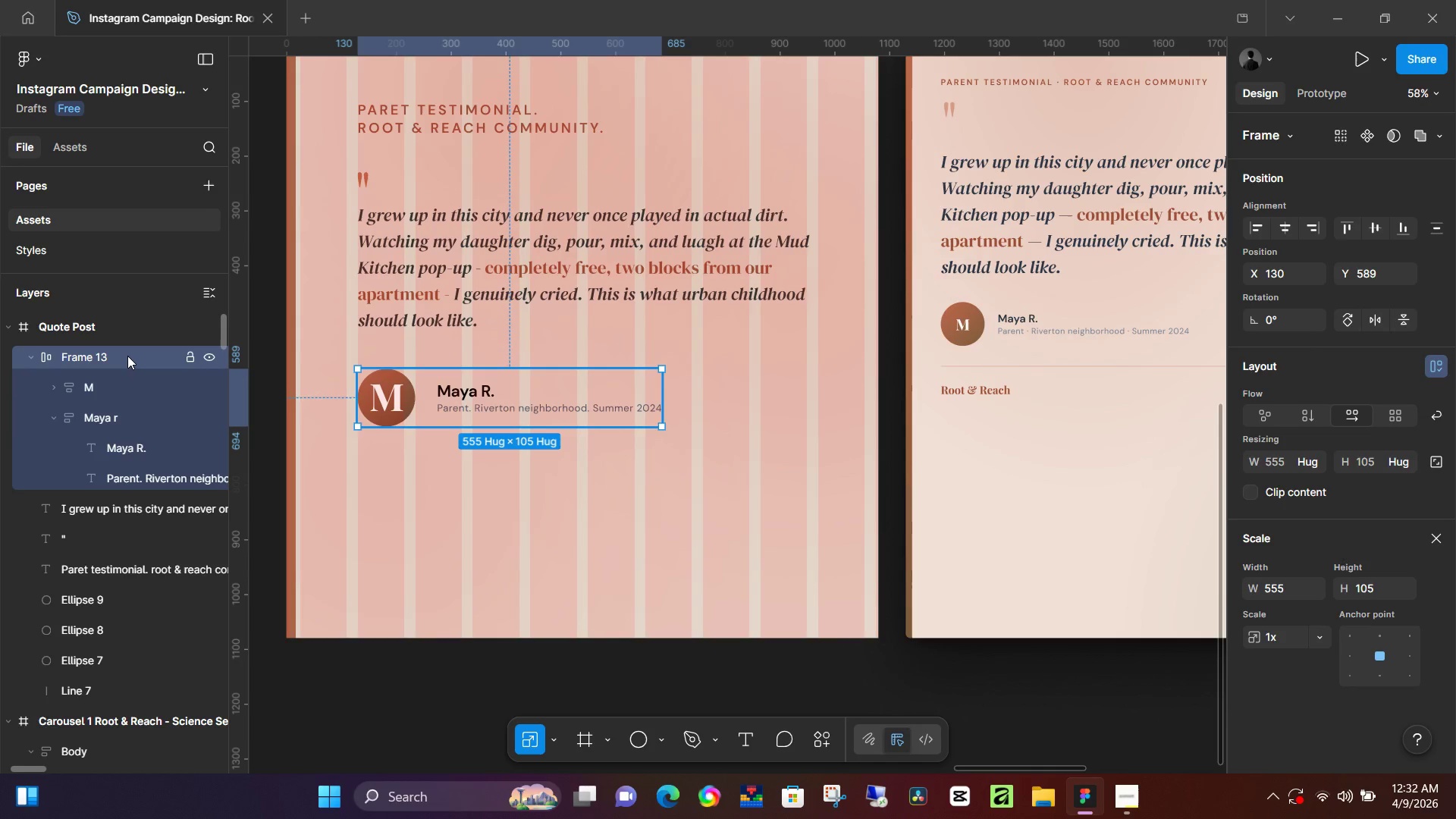 
double_click([127, 356])
 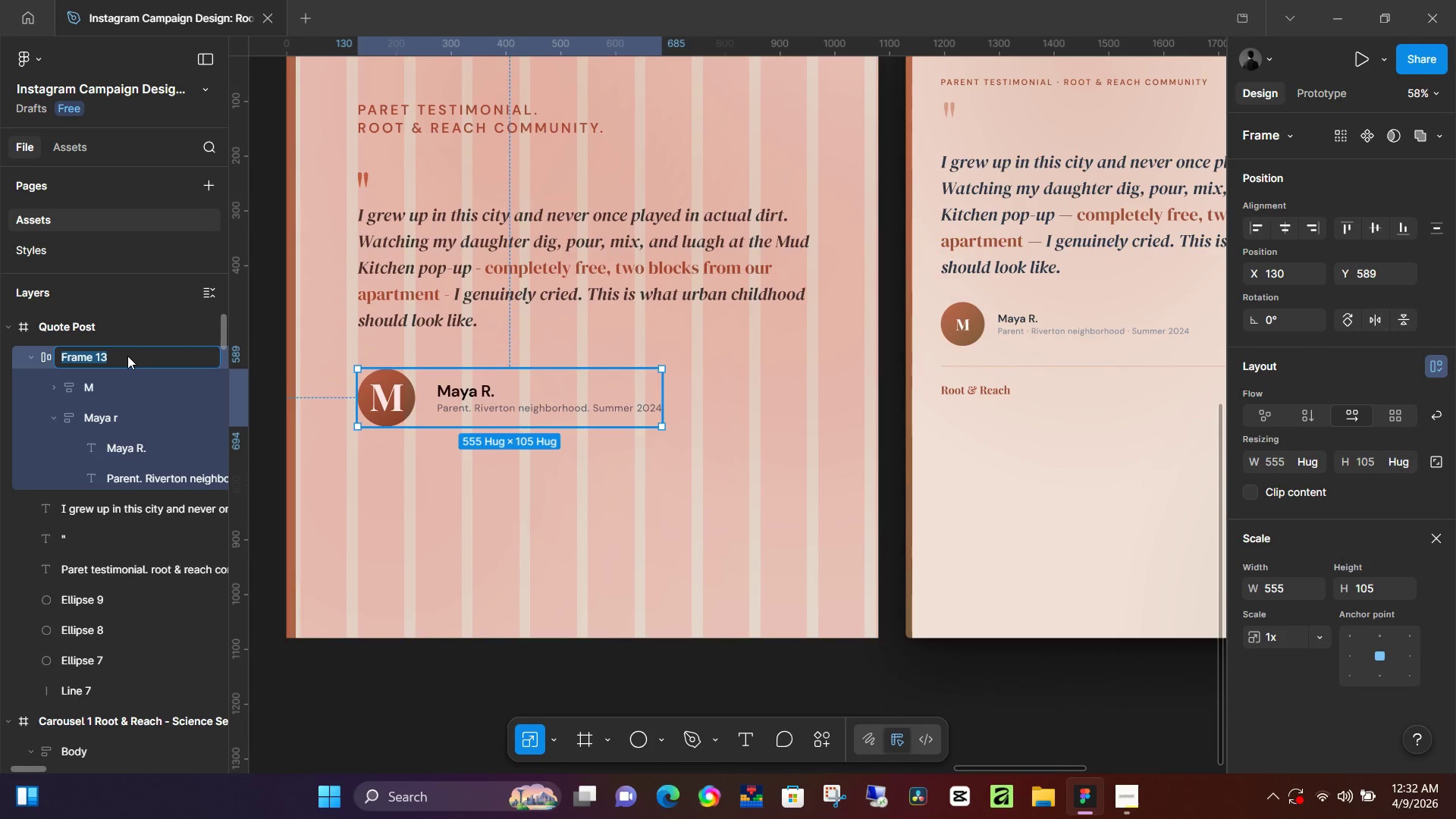 
type(Maya R.)
 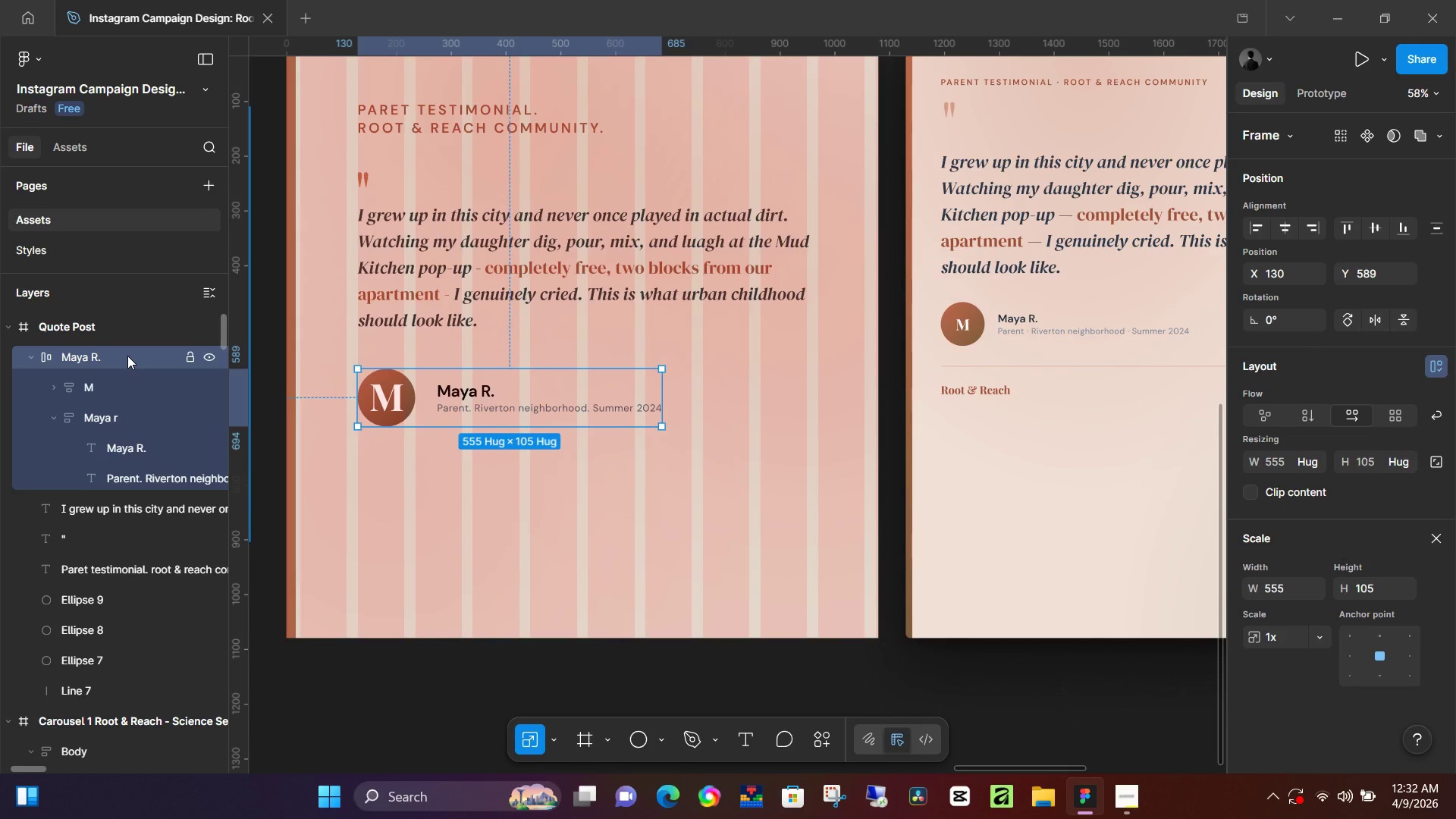 
 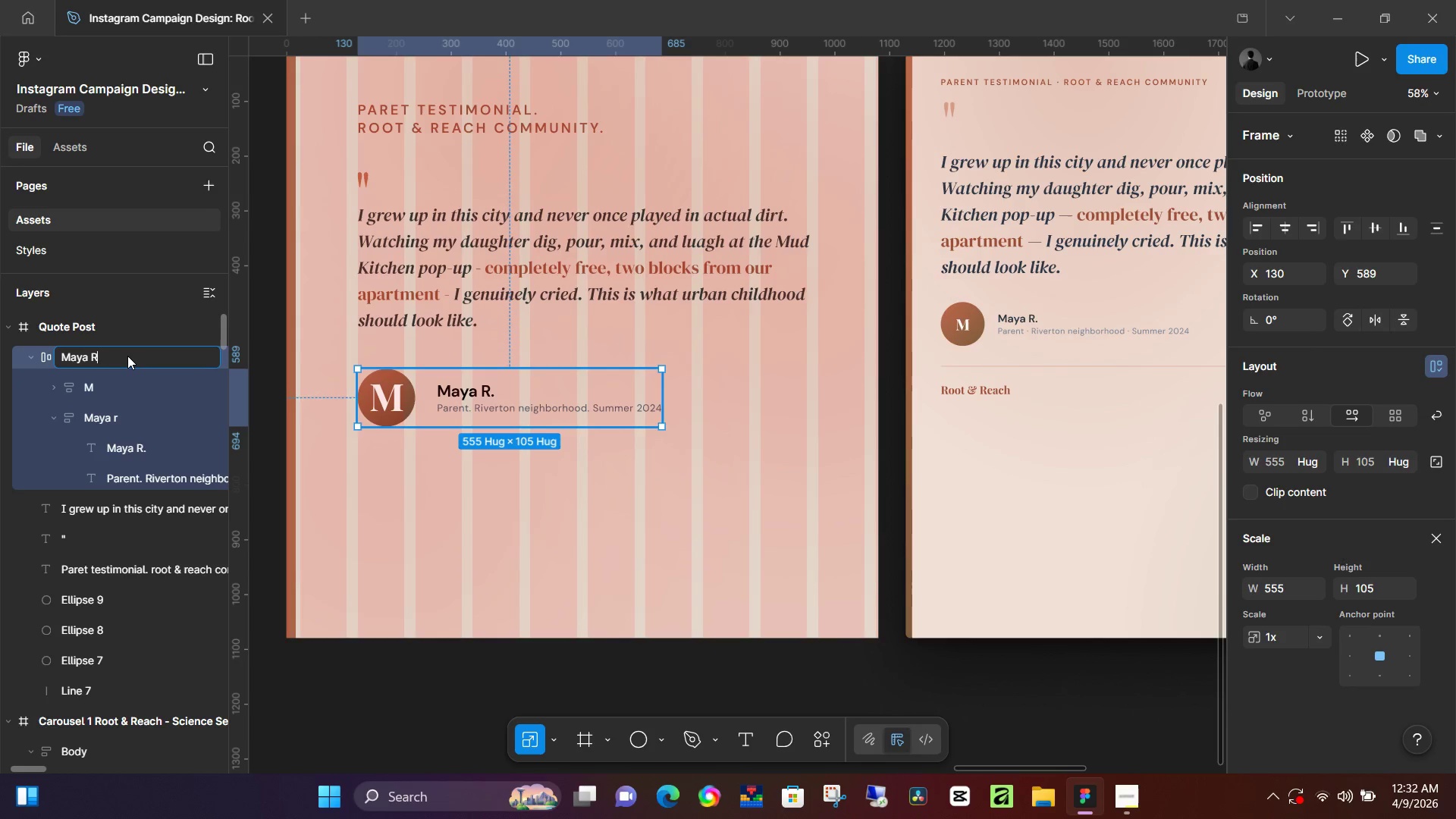 
key(Enter)
 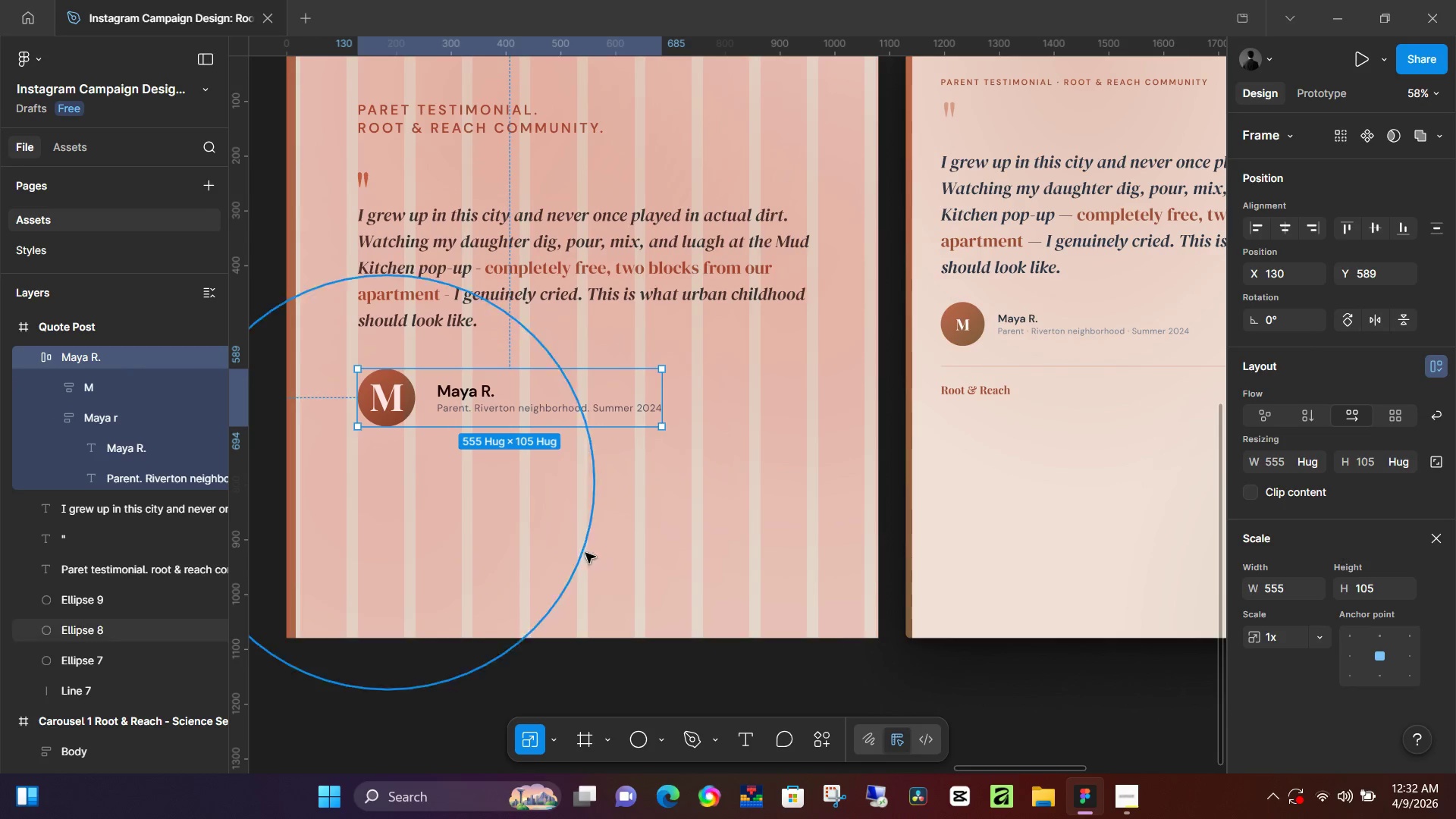 
left_click([817, 659])
 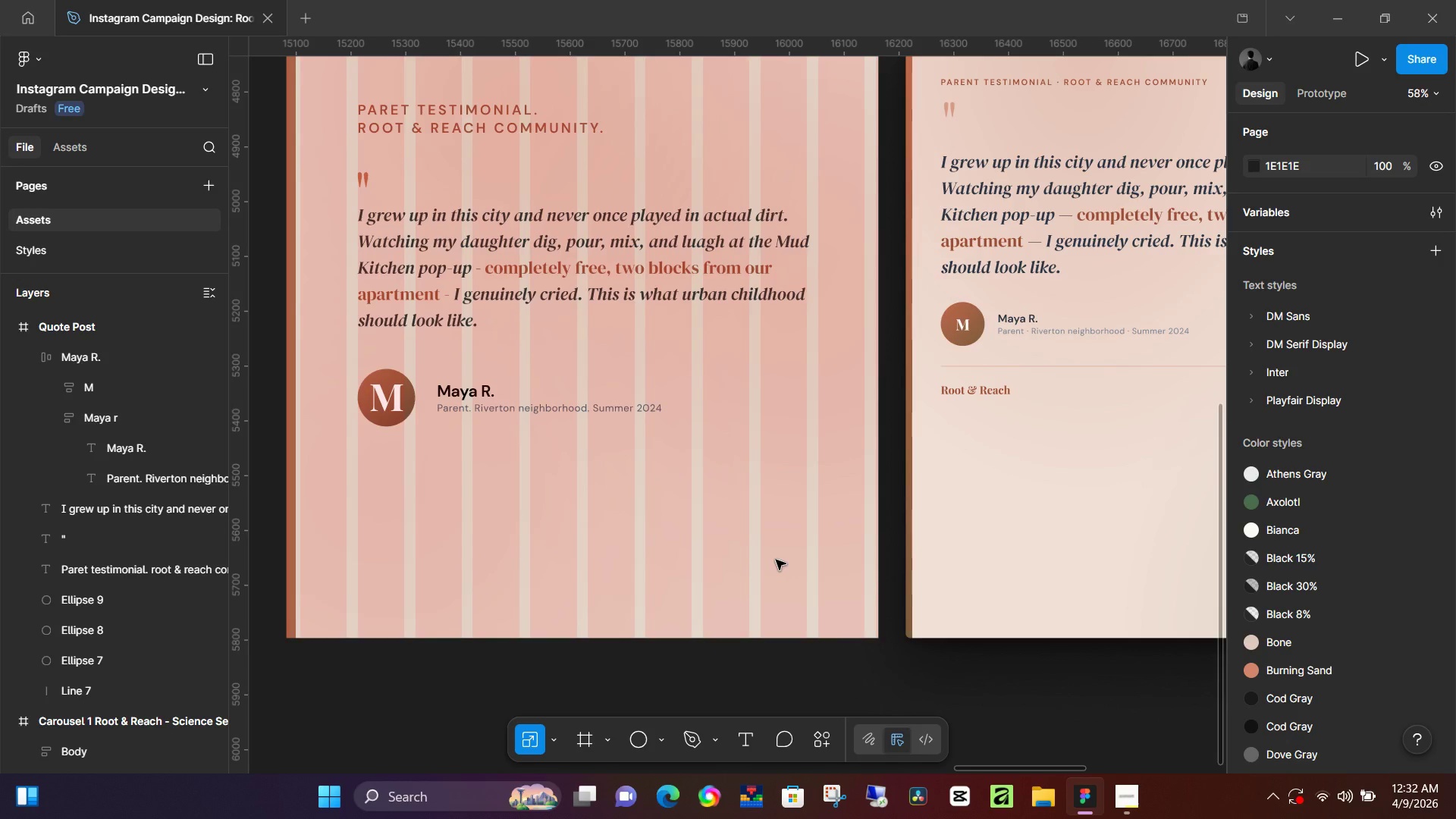 
wait(17.12)
 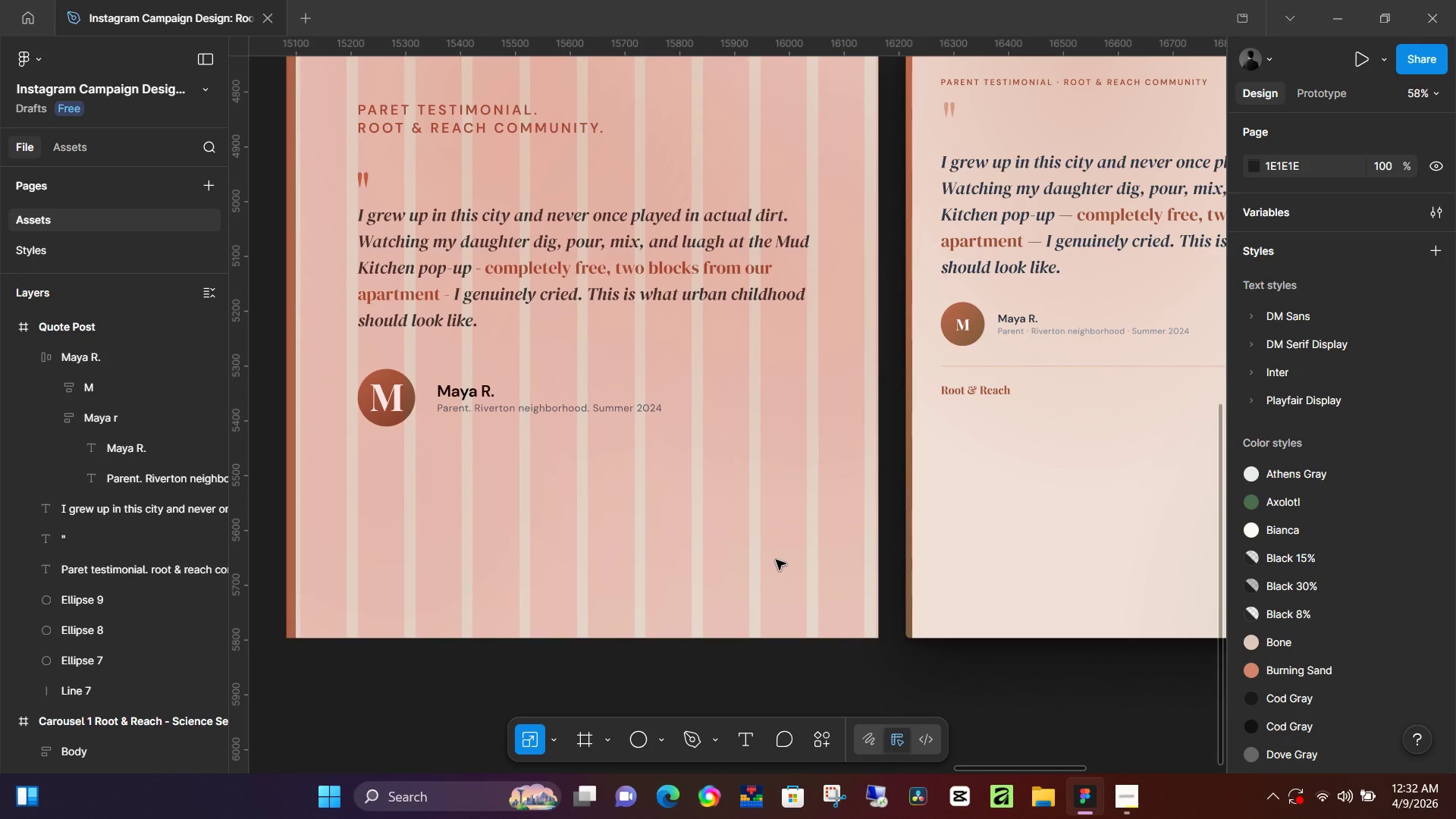 
key(L)
 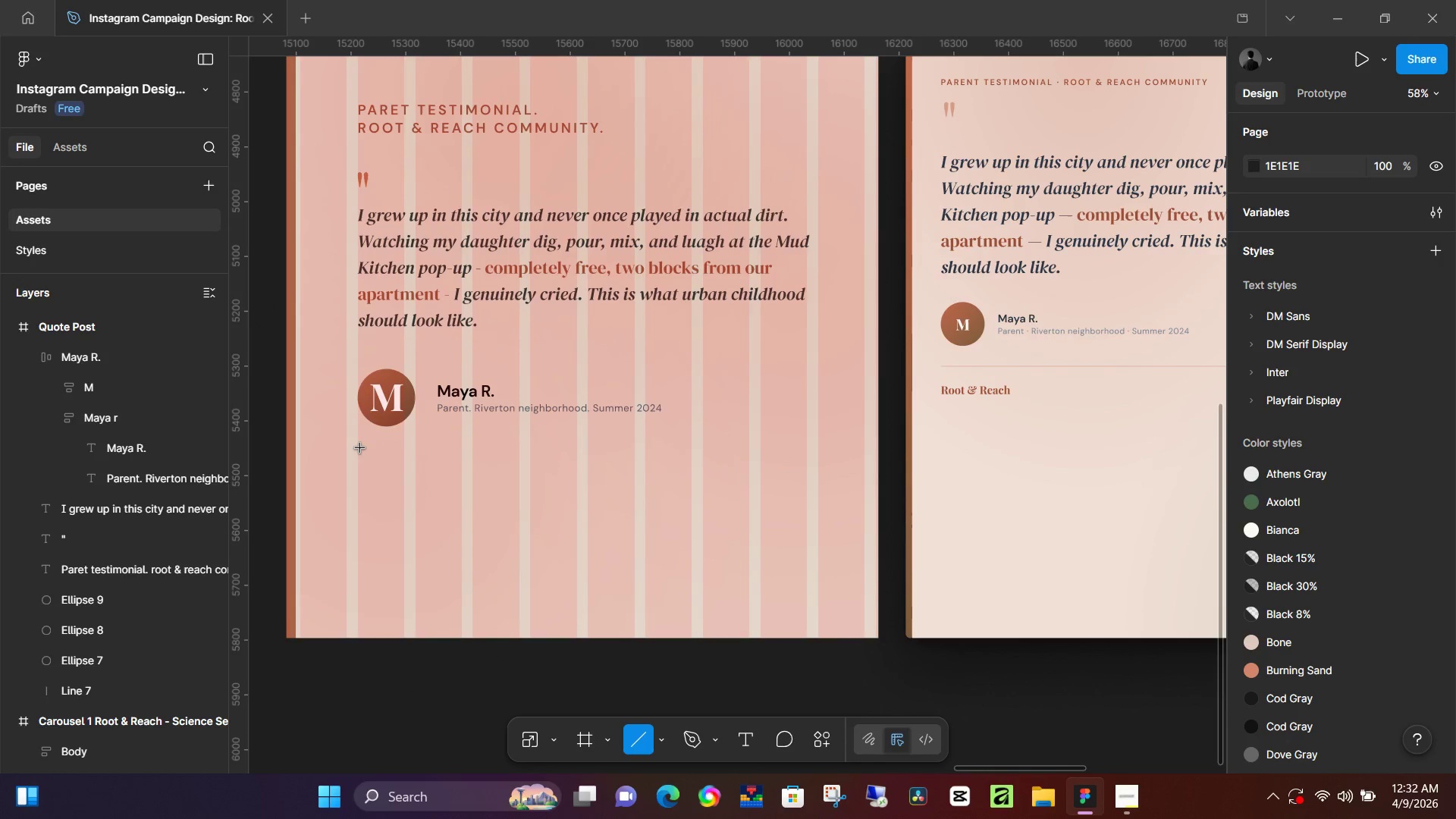 
hold_key(key=ShiftLeft, duration=1.5)
left_click_drag(start_coordinate=[358, 450], to_coordinate=[808, 454])
 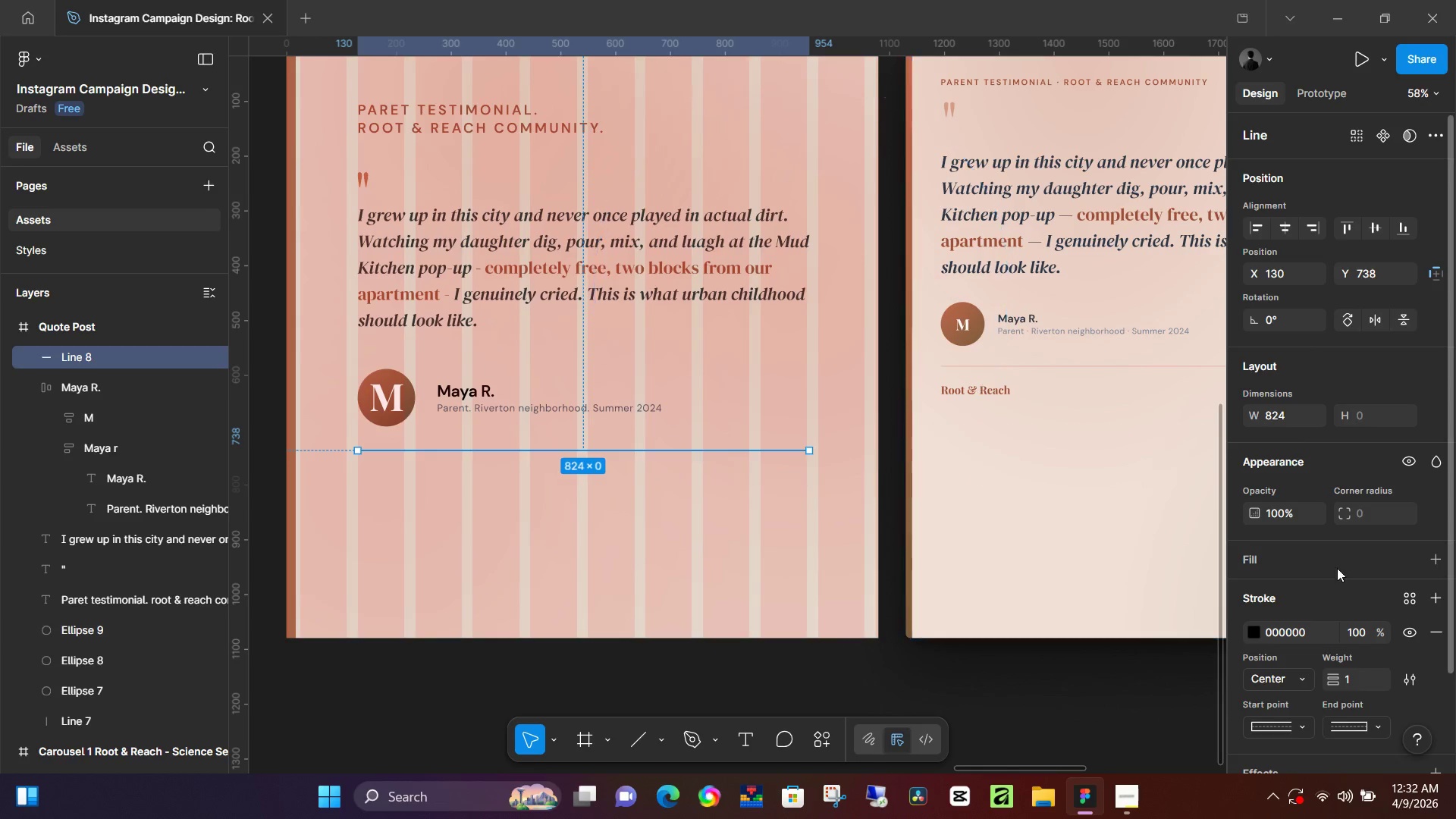 
hold_key(key=ShiftLeft, duration=1.5)
 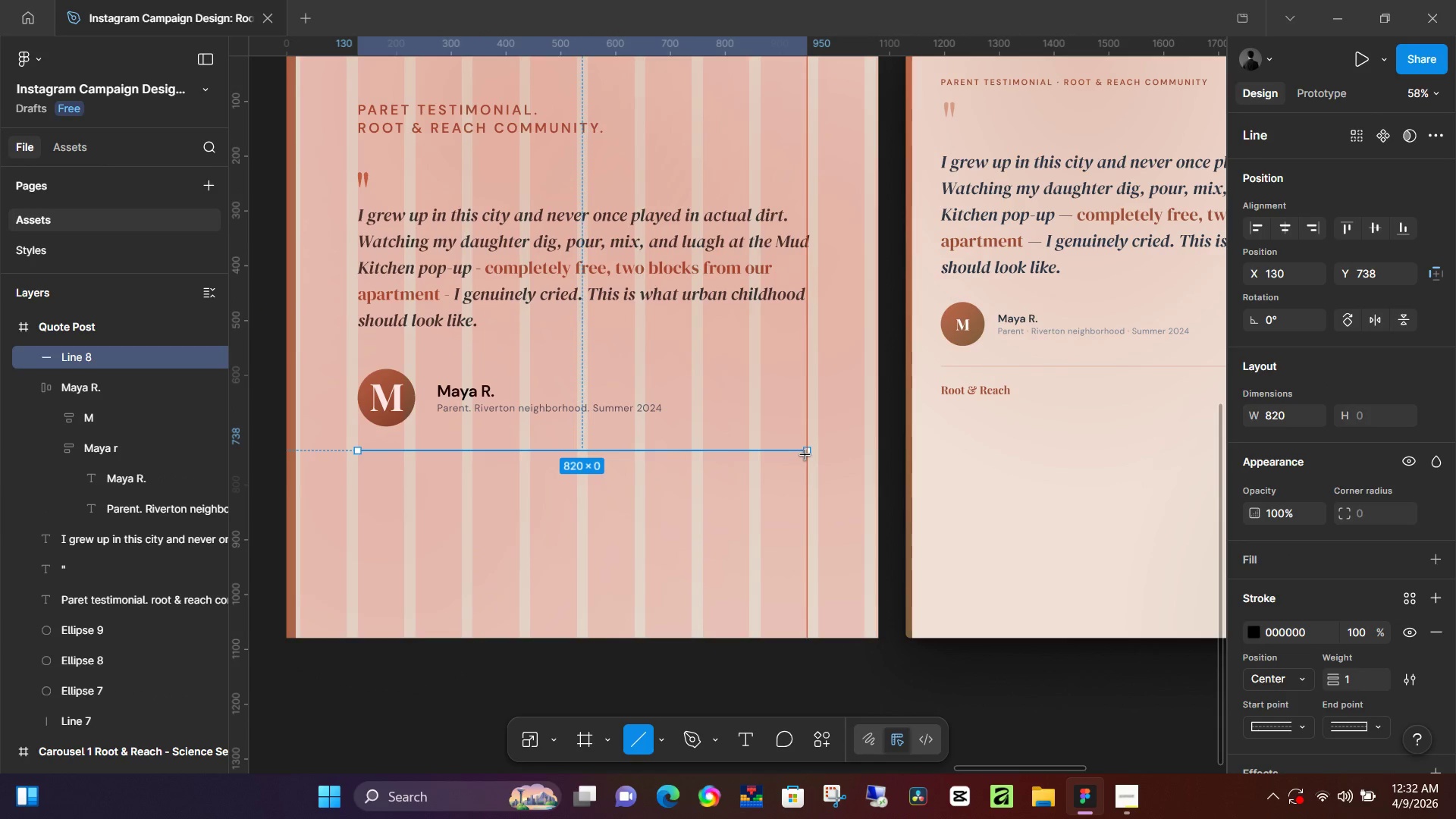 
hold_key(key=ShiftLeft, duration=1.5)
 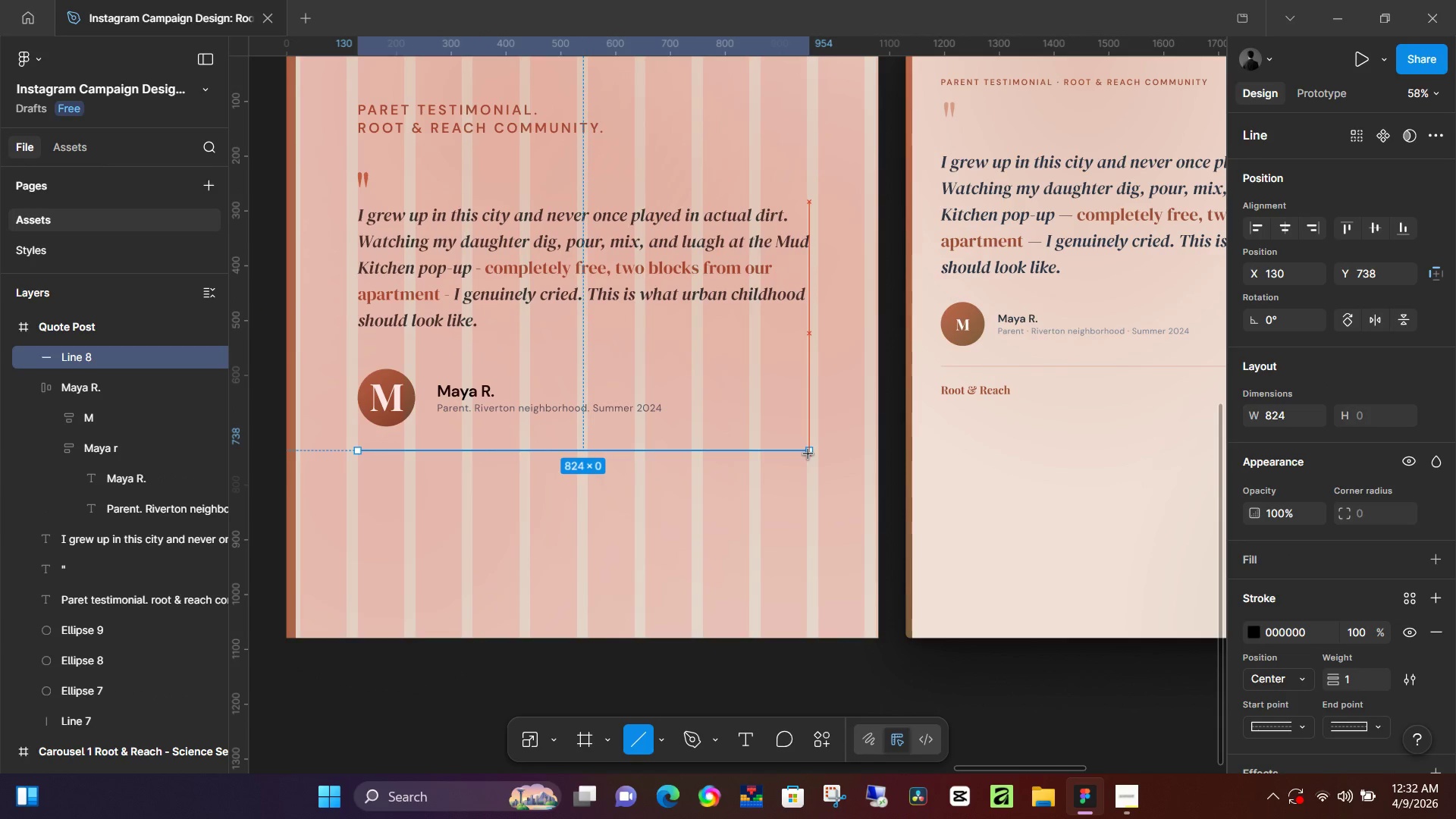 
hold_key(key=ShiftLeft, duration=0.86)
 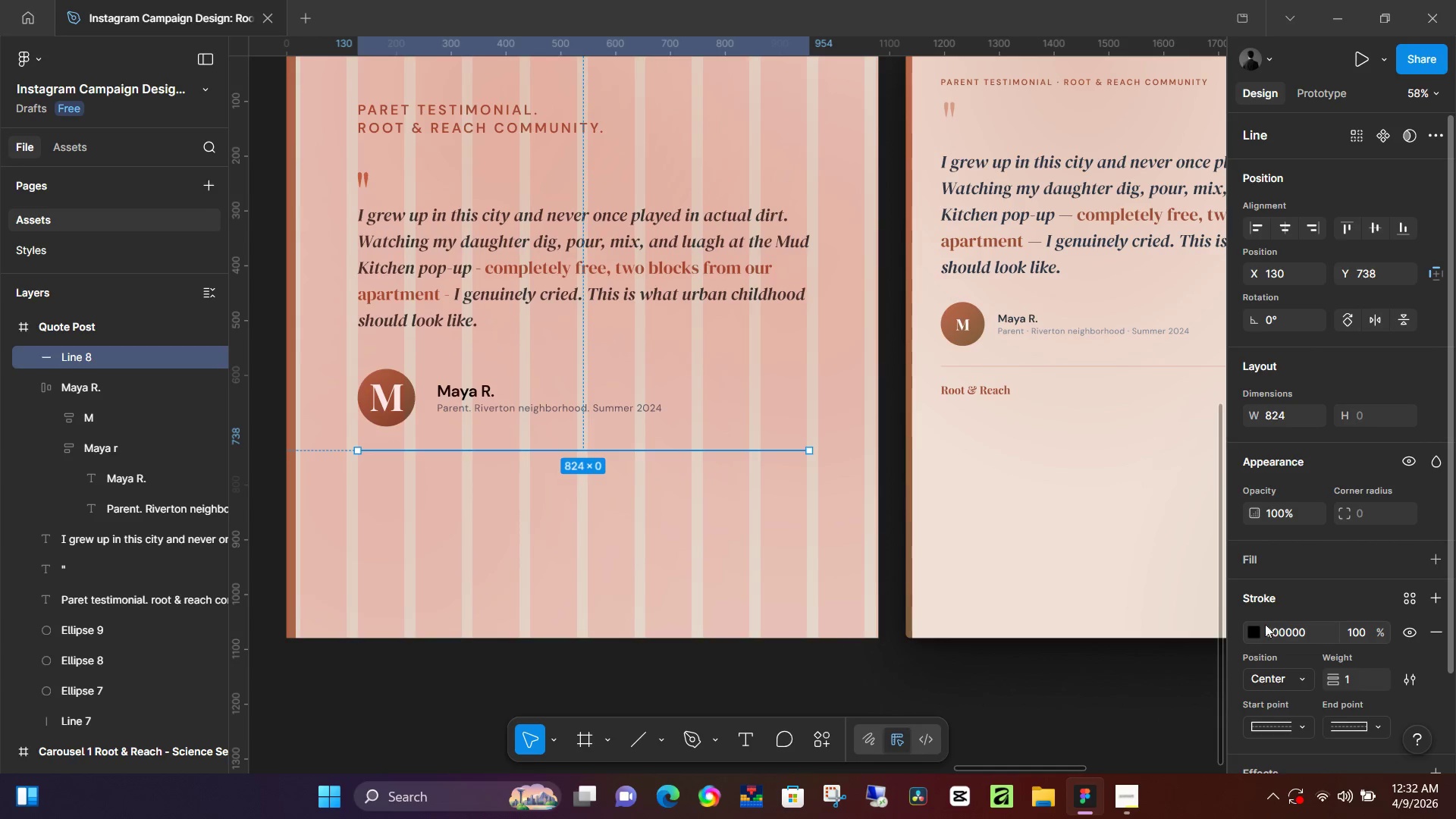 
left_click([1252, 625])
 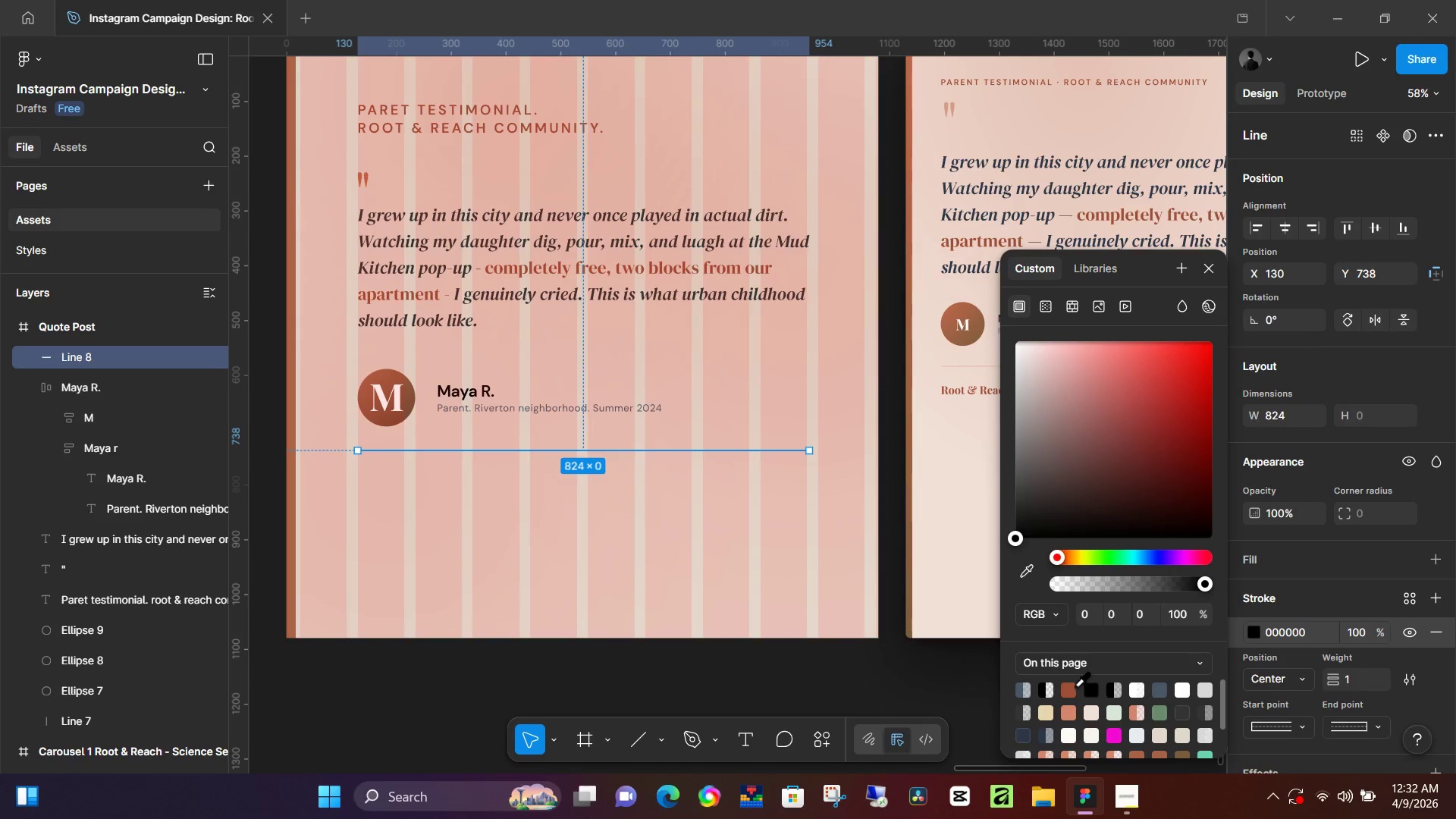 
left_click([1072, 686])
 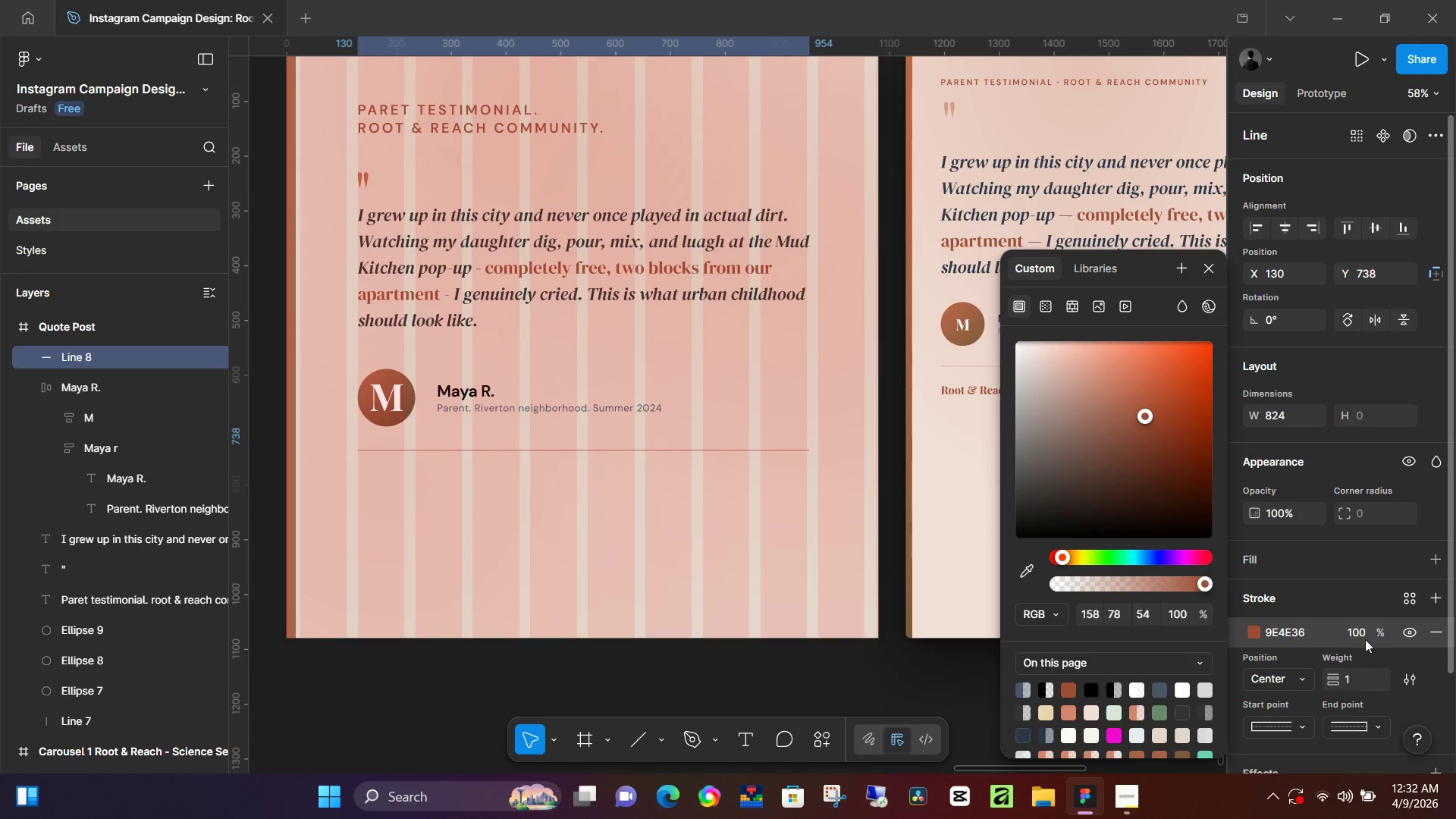 
left_click([1366, 633])
 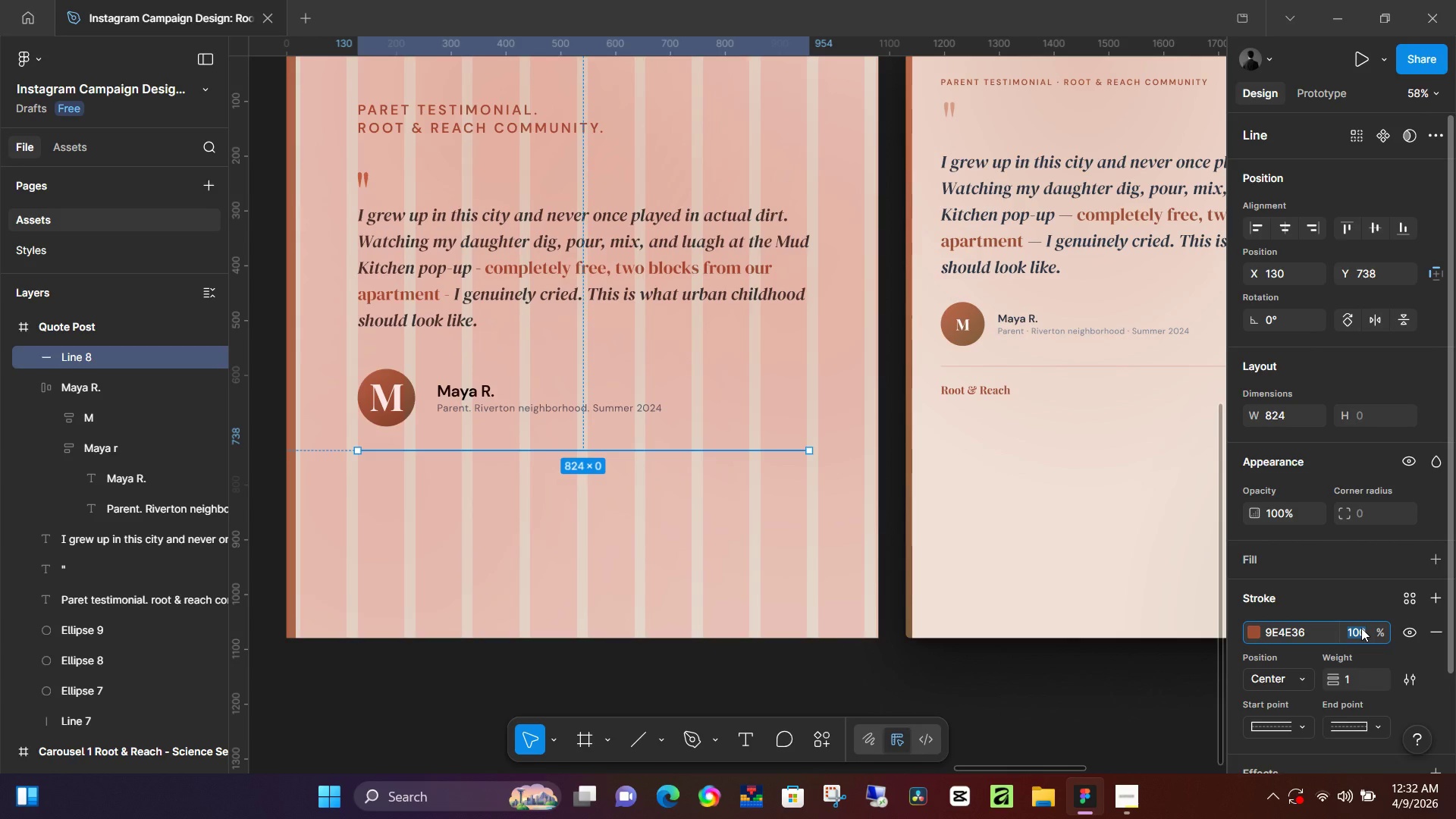 
type(50)
 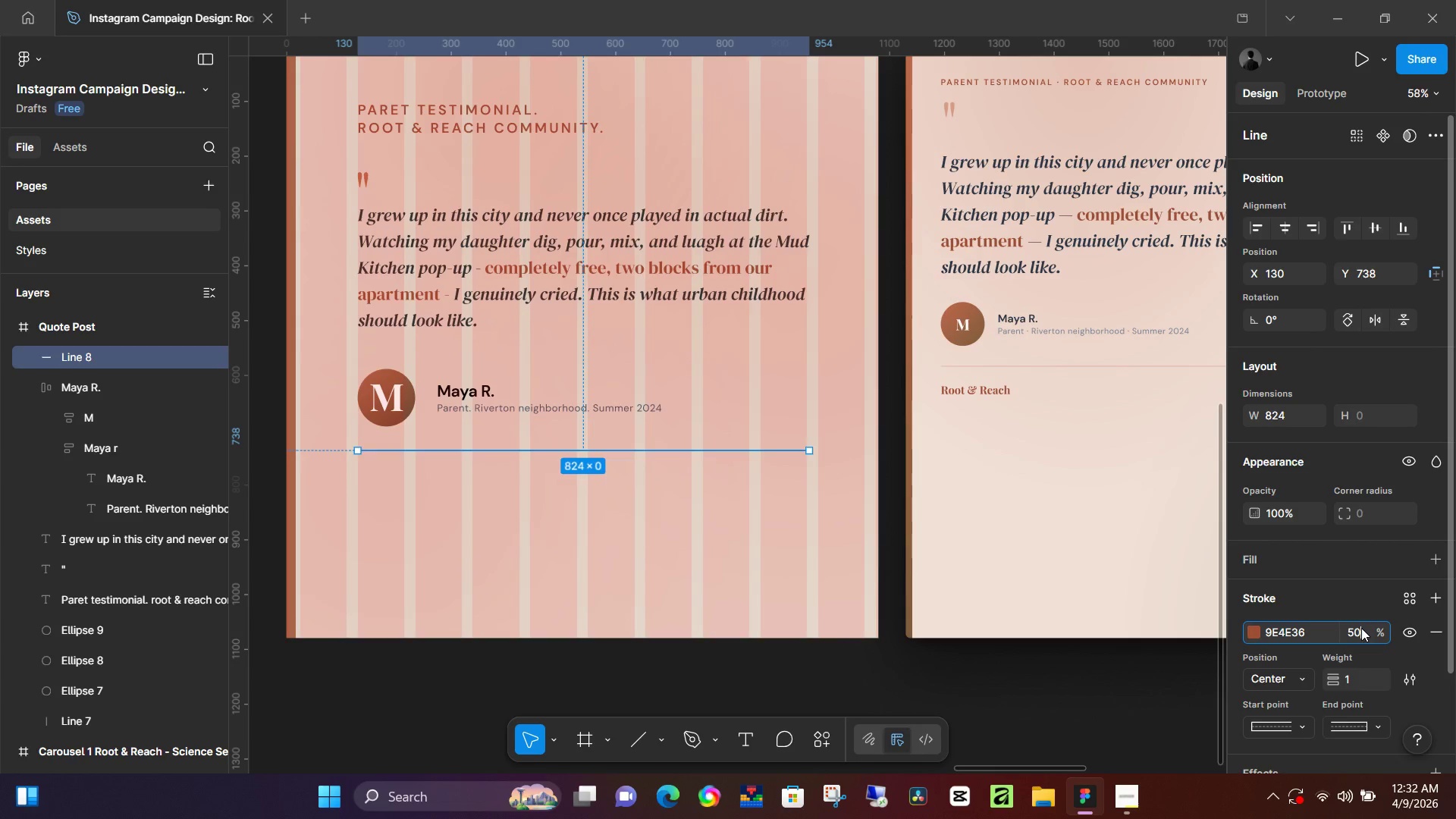 
key(Enter)
 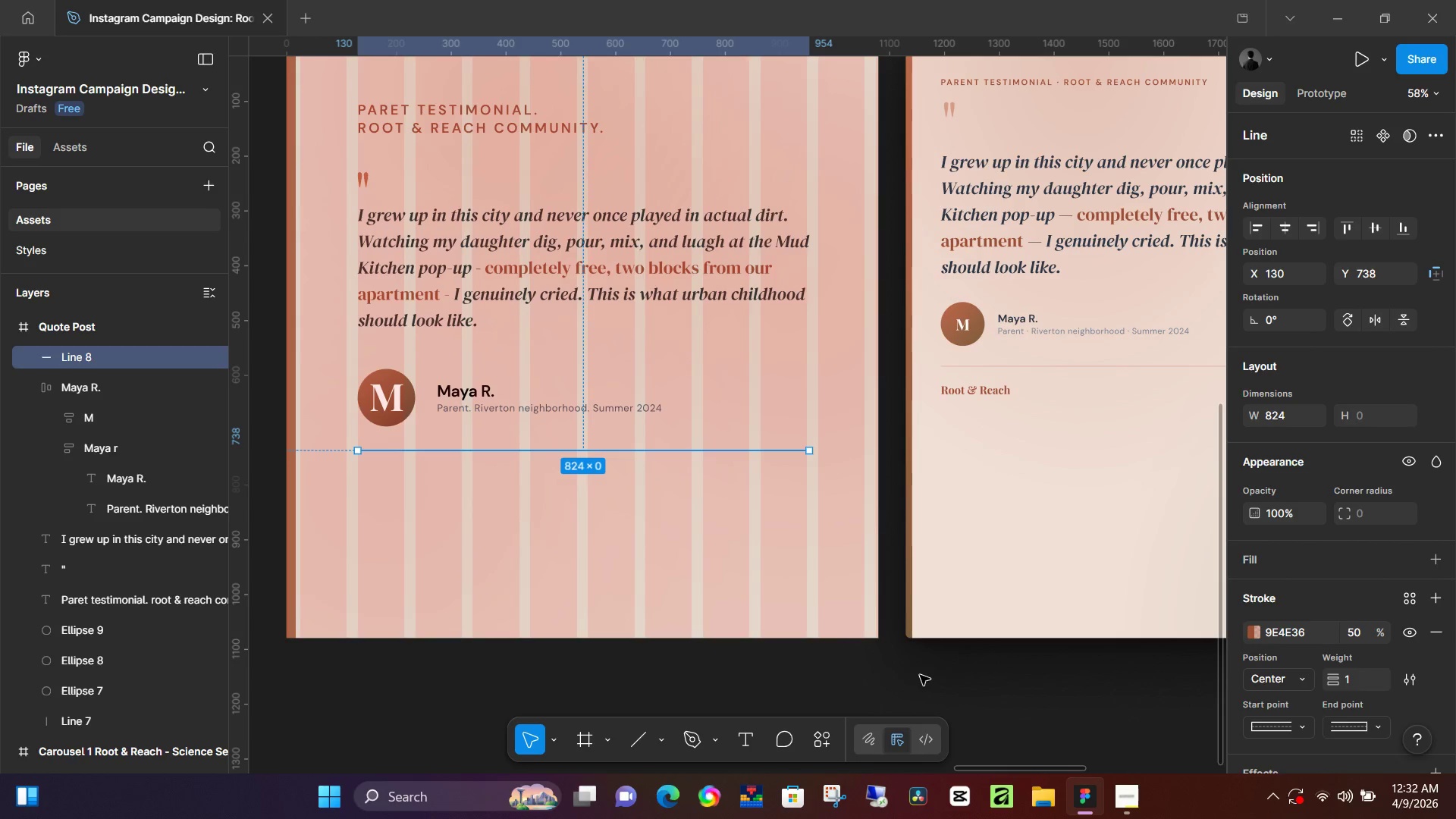 
left_click([923, 673])
 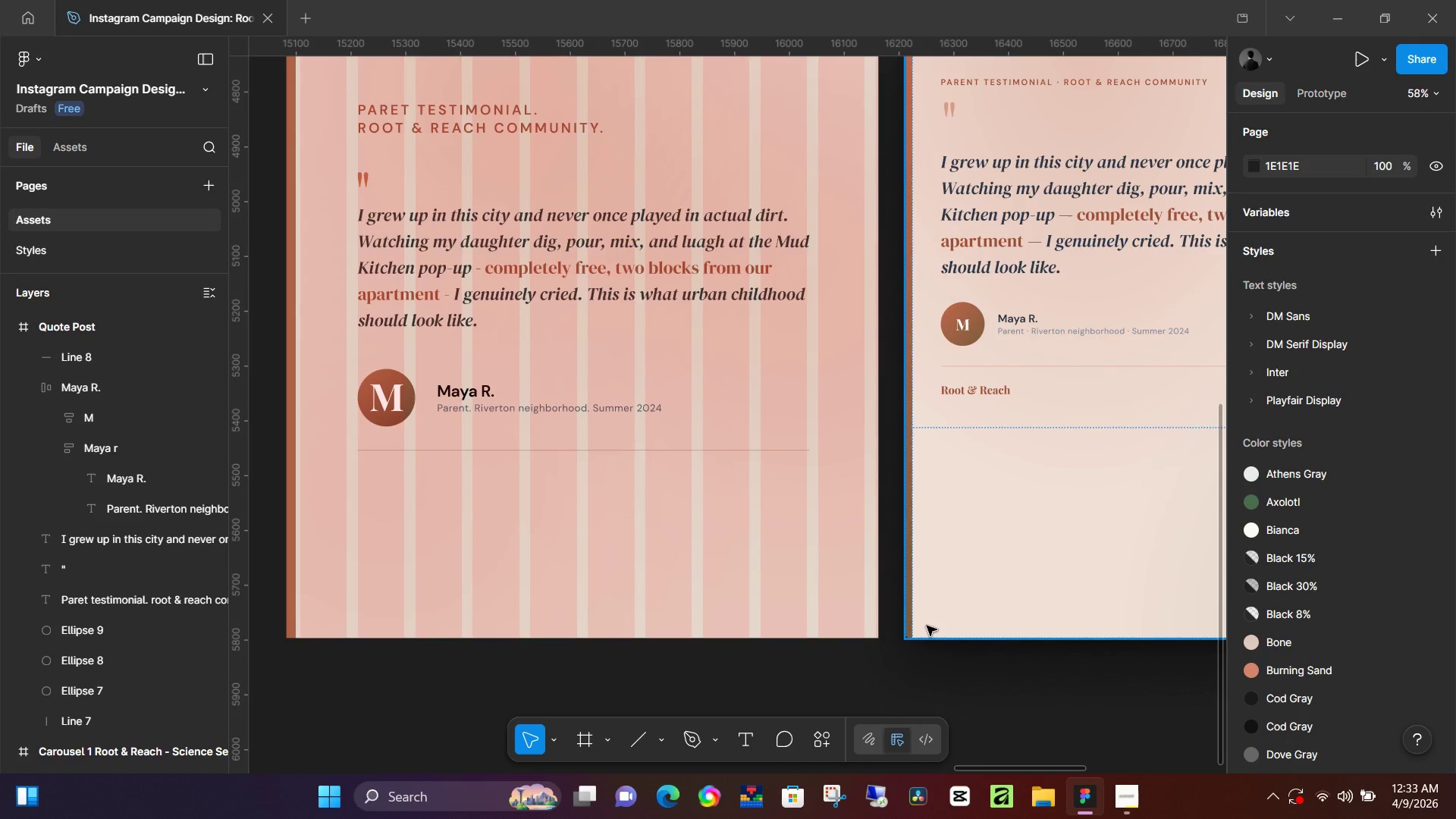 
wait(55.94)
 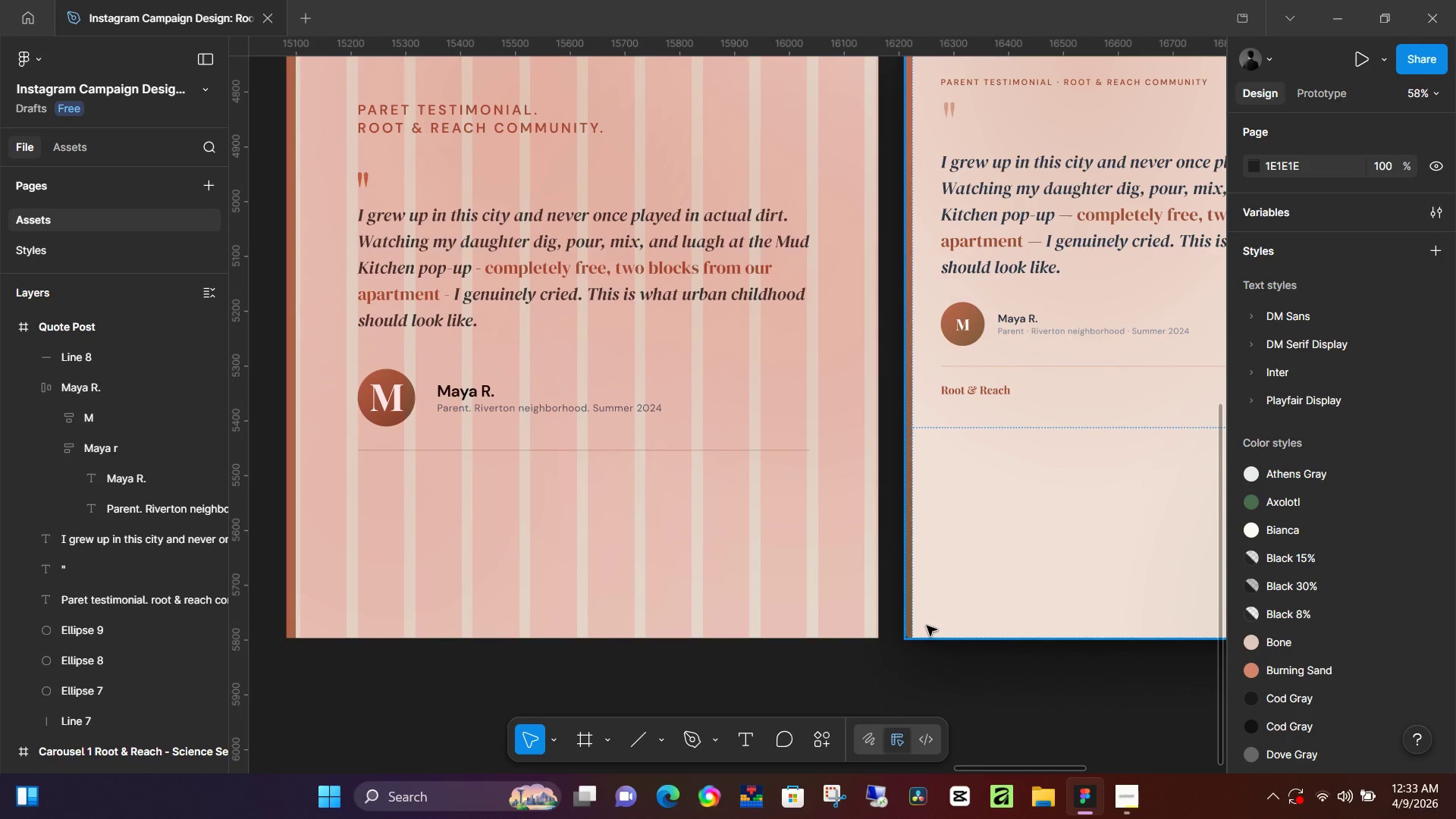 
hold_key(key=Space, duration=0.67)
 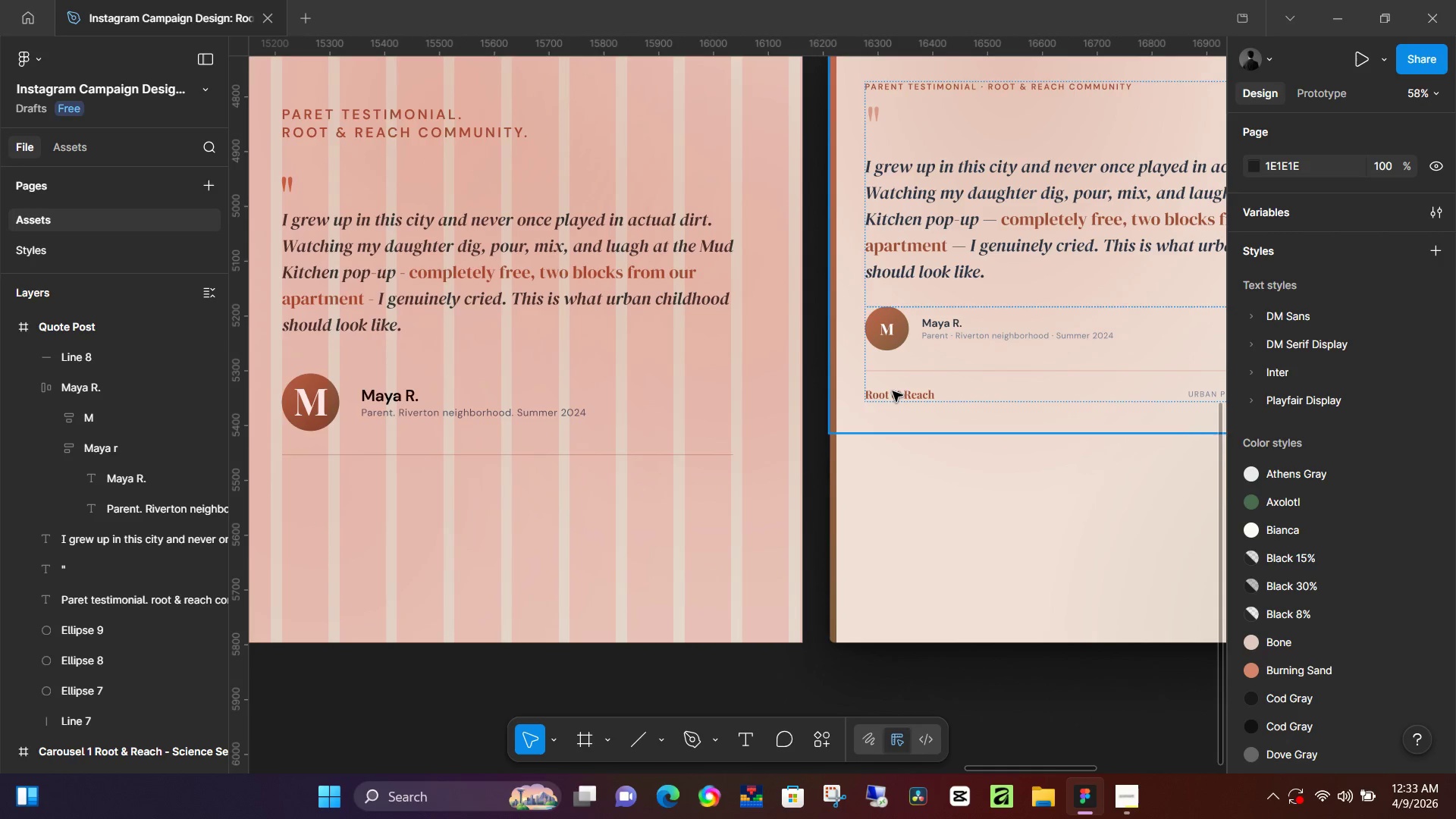 
left_click_drag(start_coordinate=[908, 466], to_coordinate=[833, 470])
 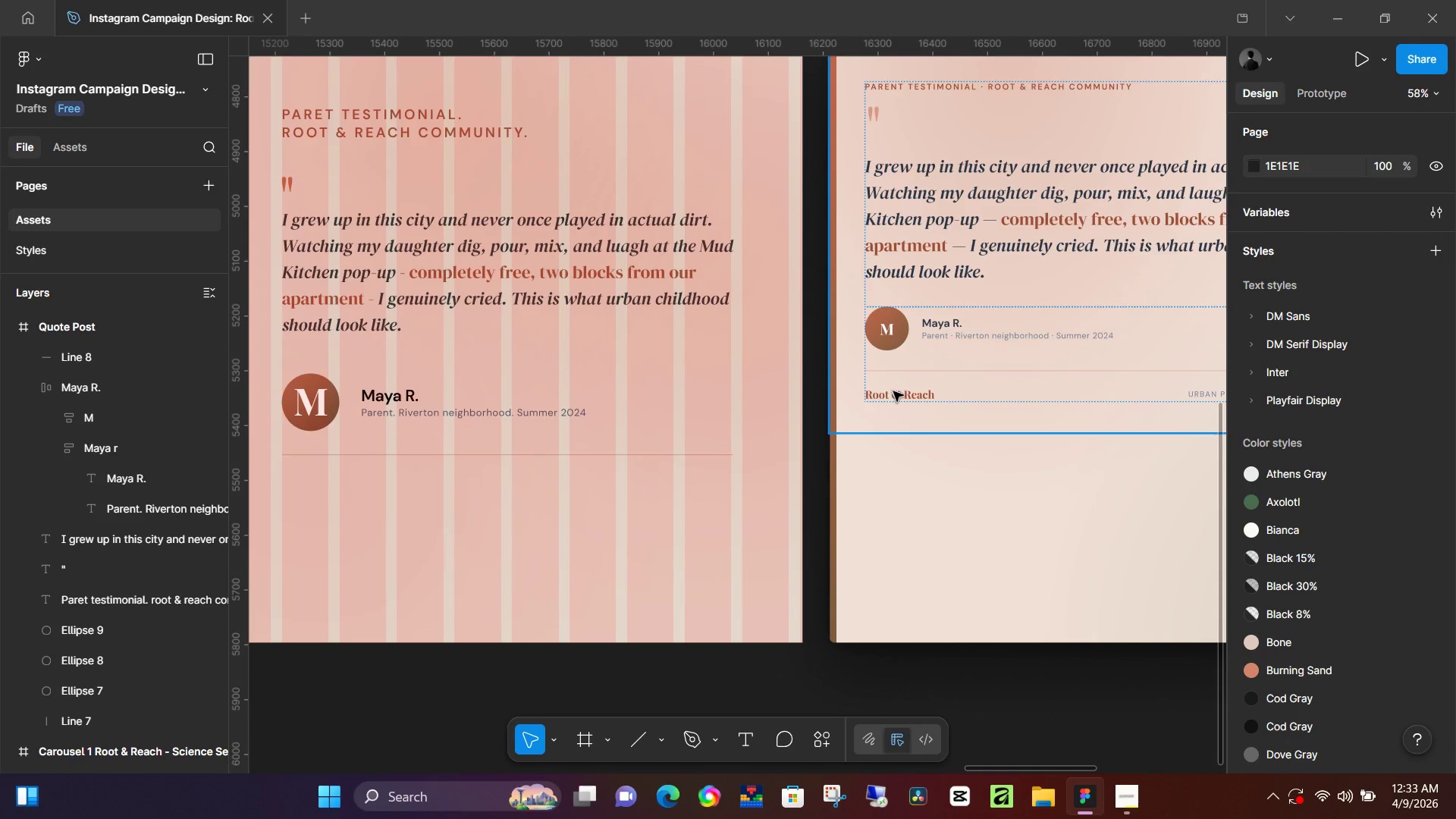 
double_click([893, 391])
 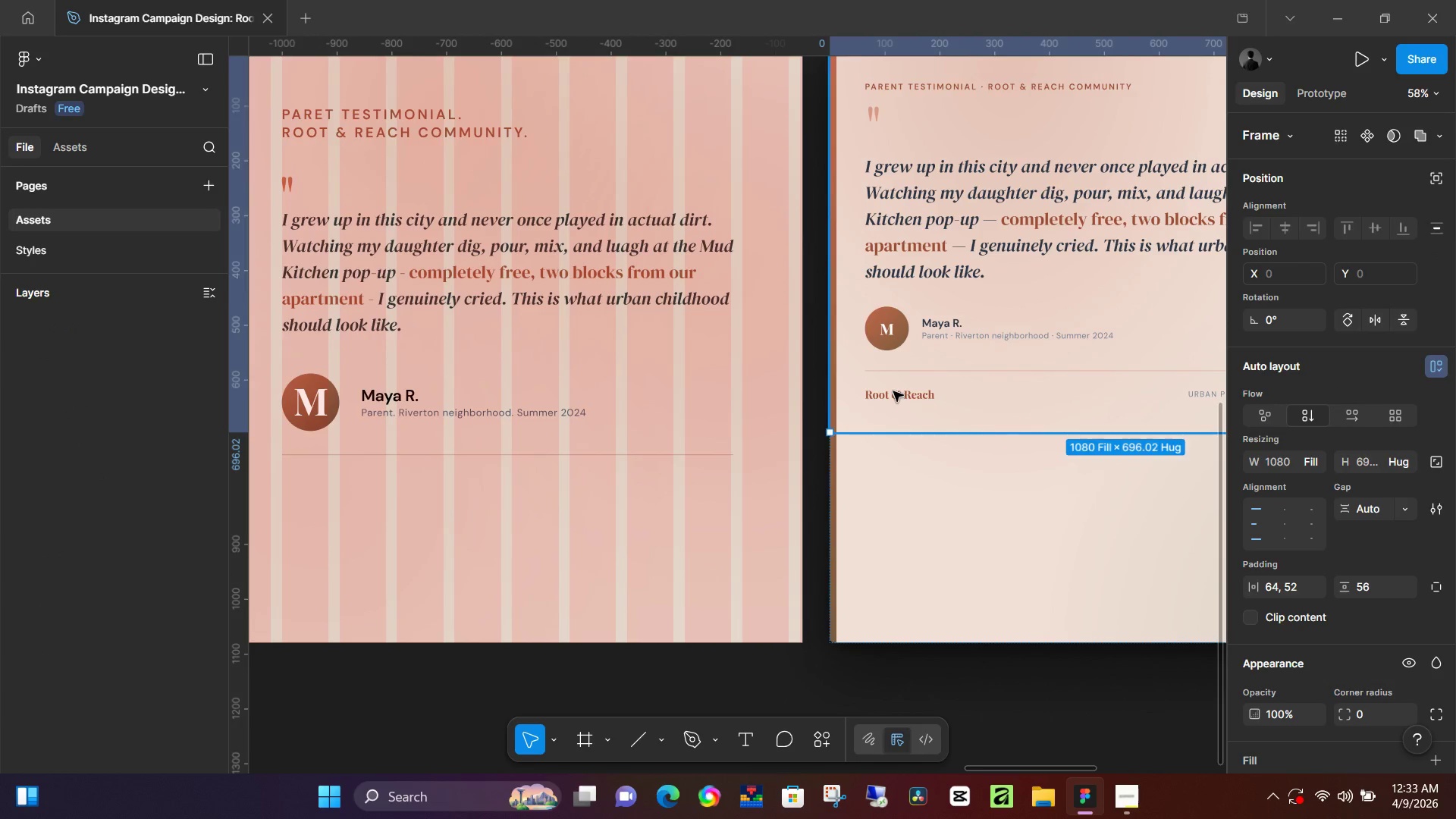 
triple_click([893, 391])
 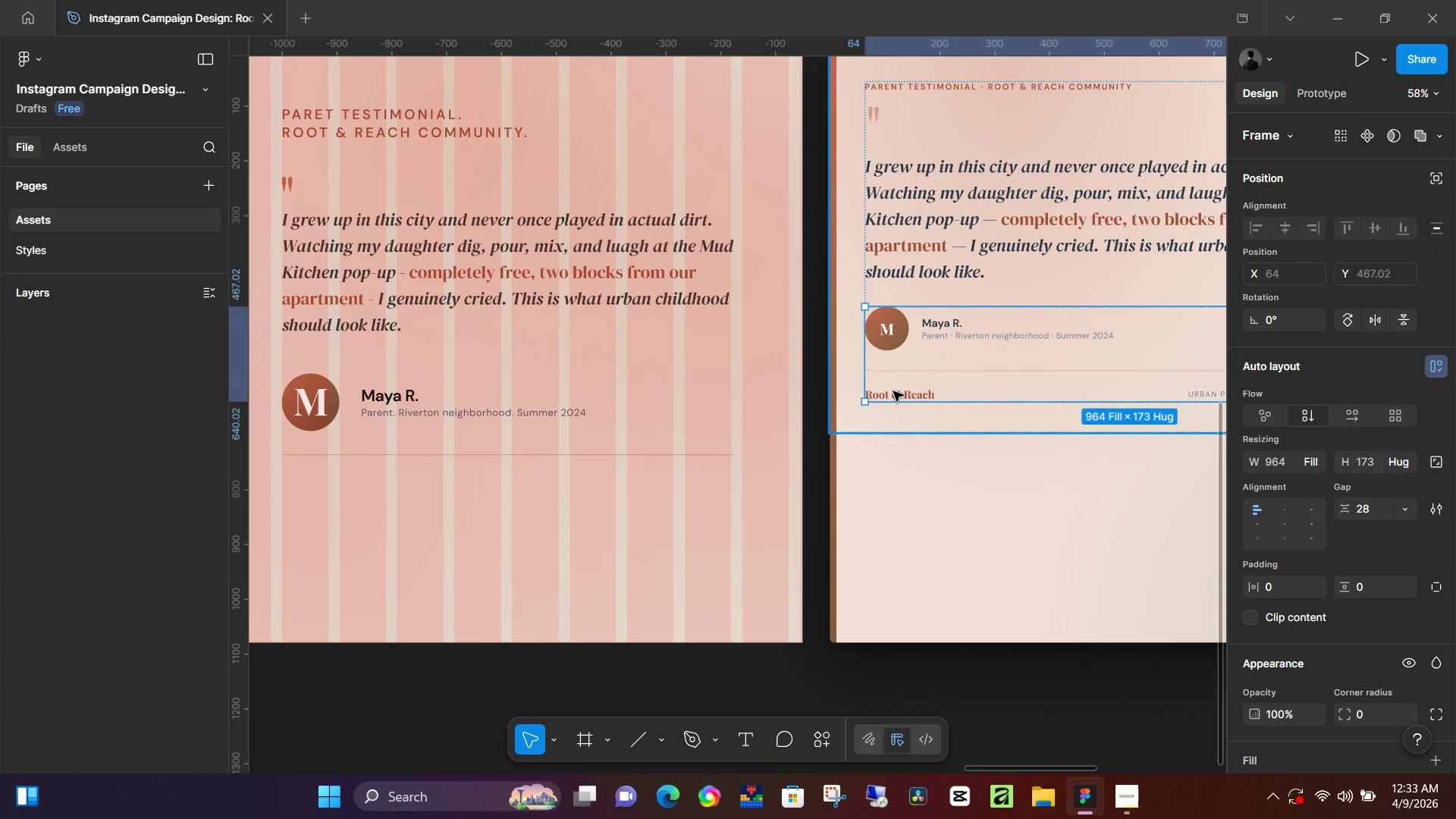 
triple_click([893, 391])
 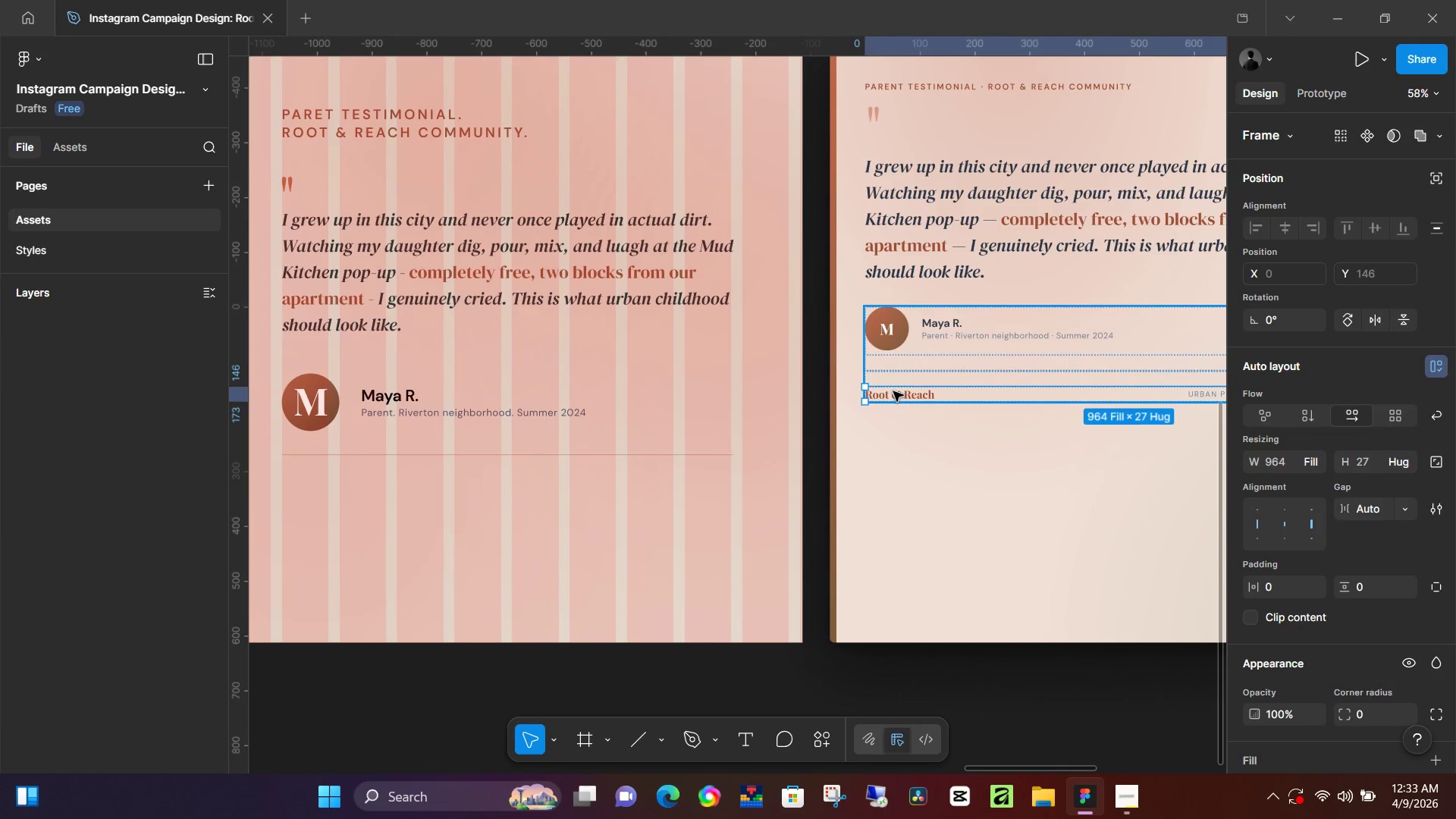 
triple_click([893, 391])
 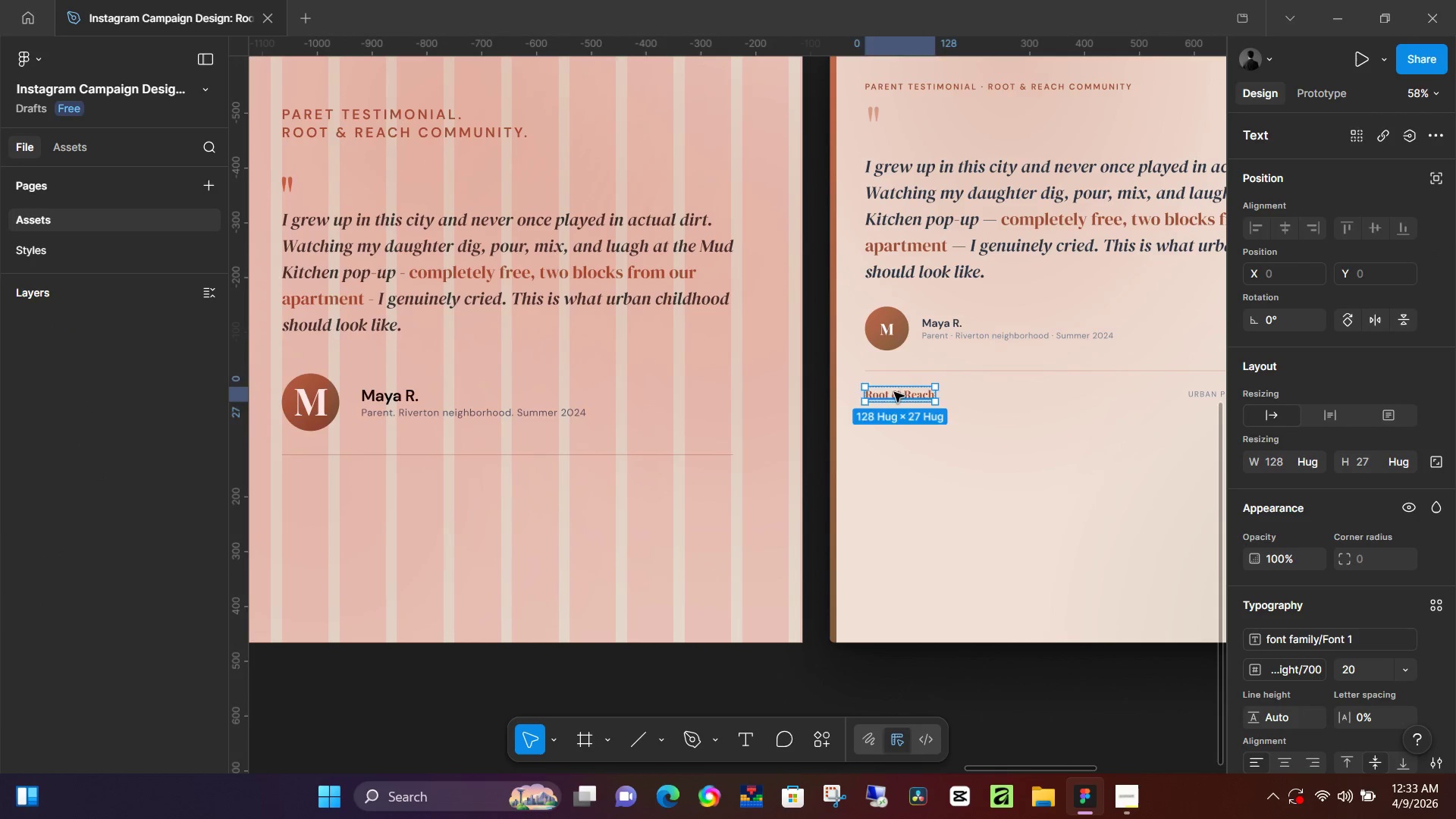 
double_click([894, 392])
 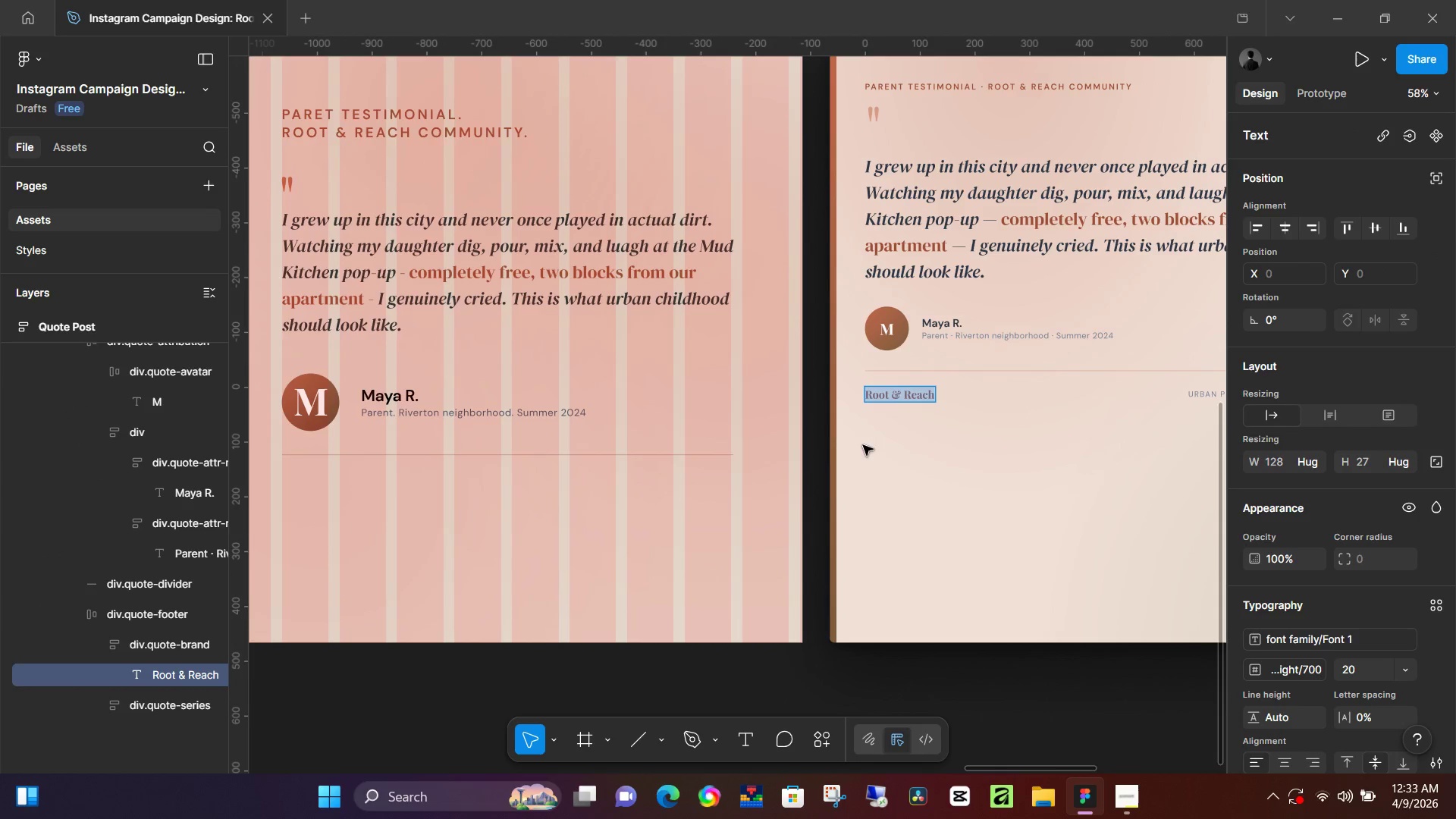 
key(Control+C)
 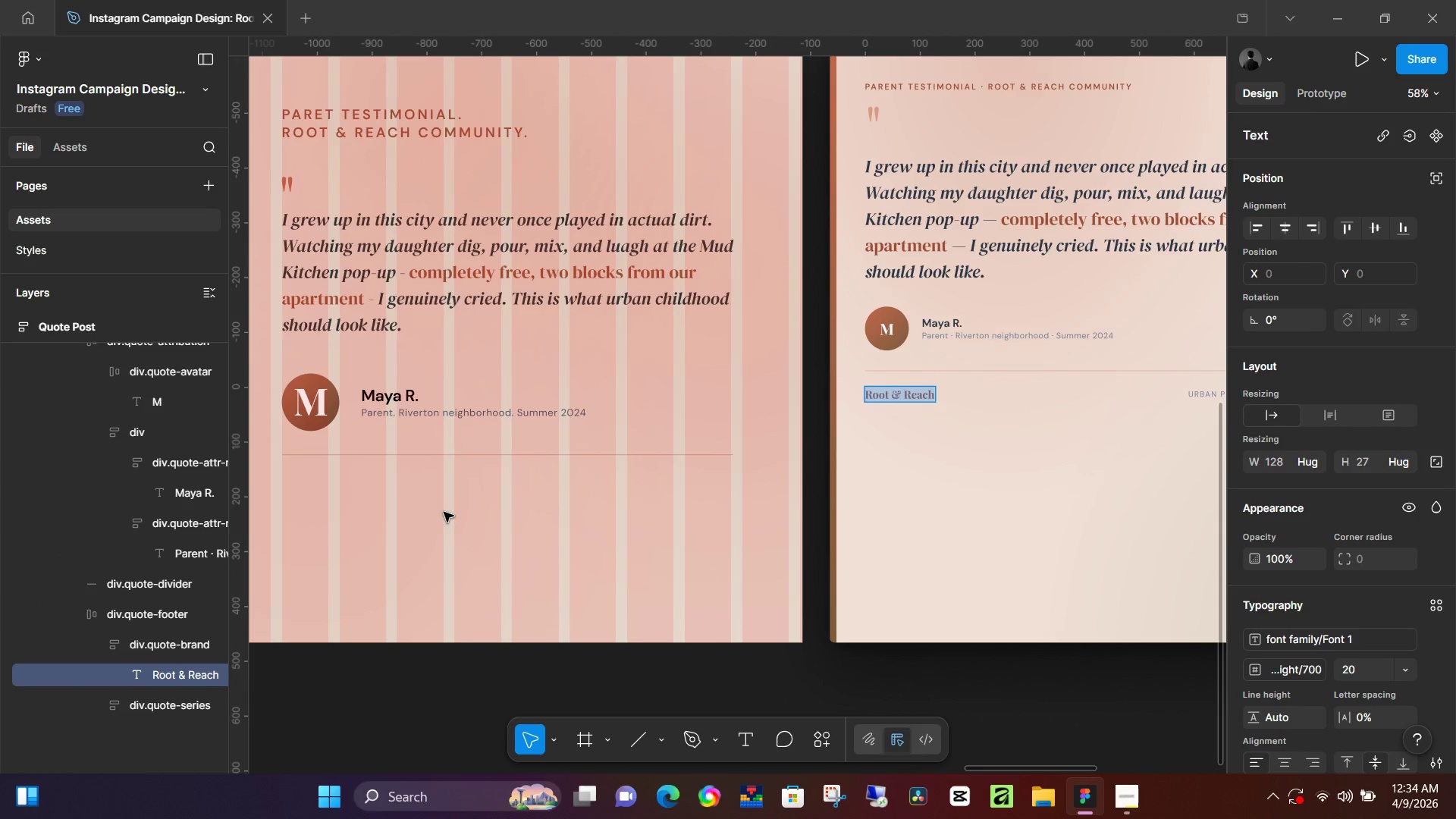 
left_click([431, 512])
 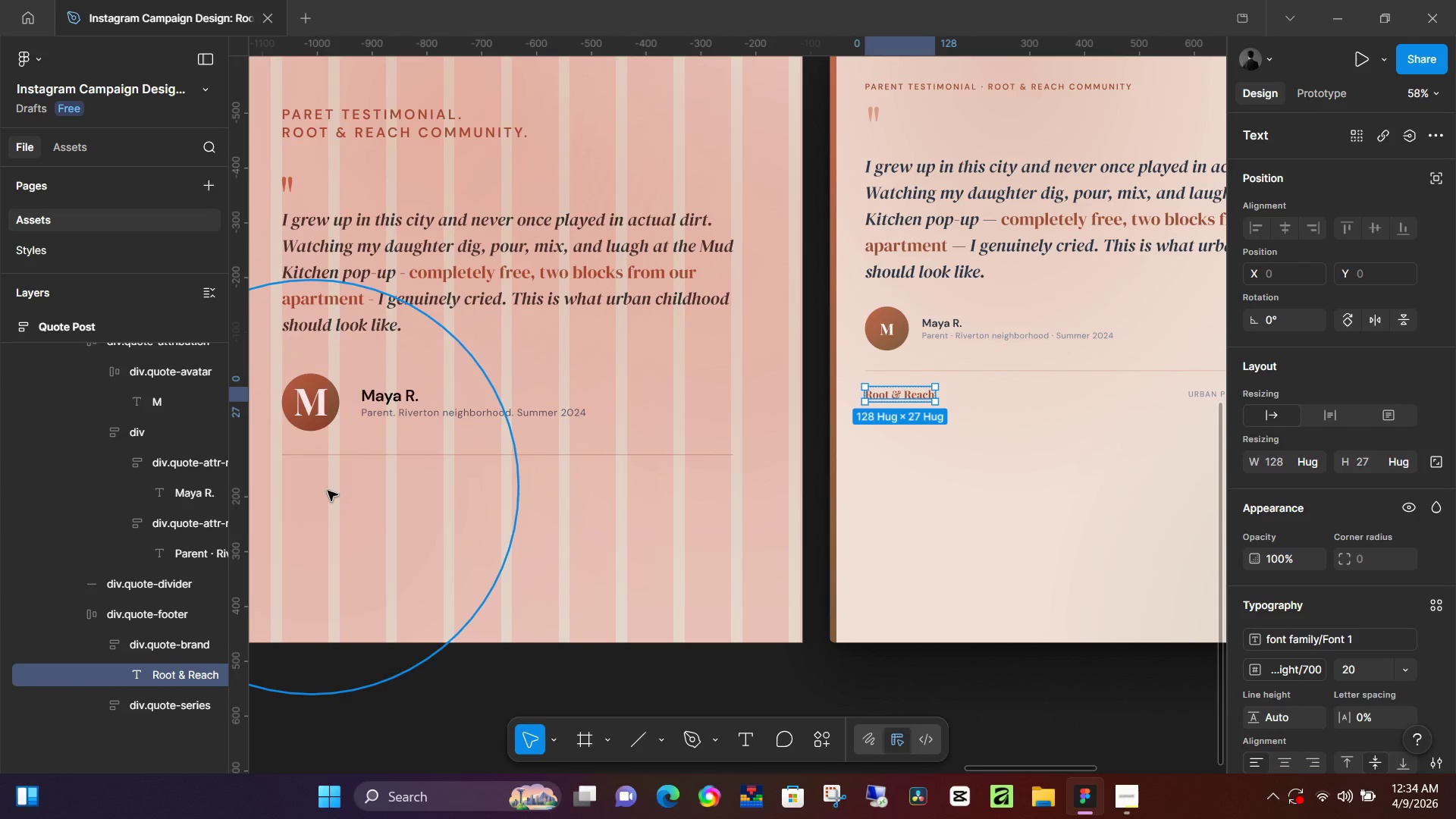 
key(T)
 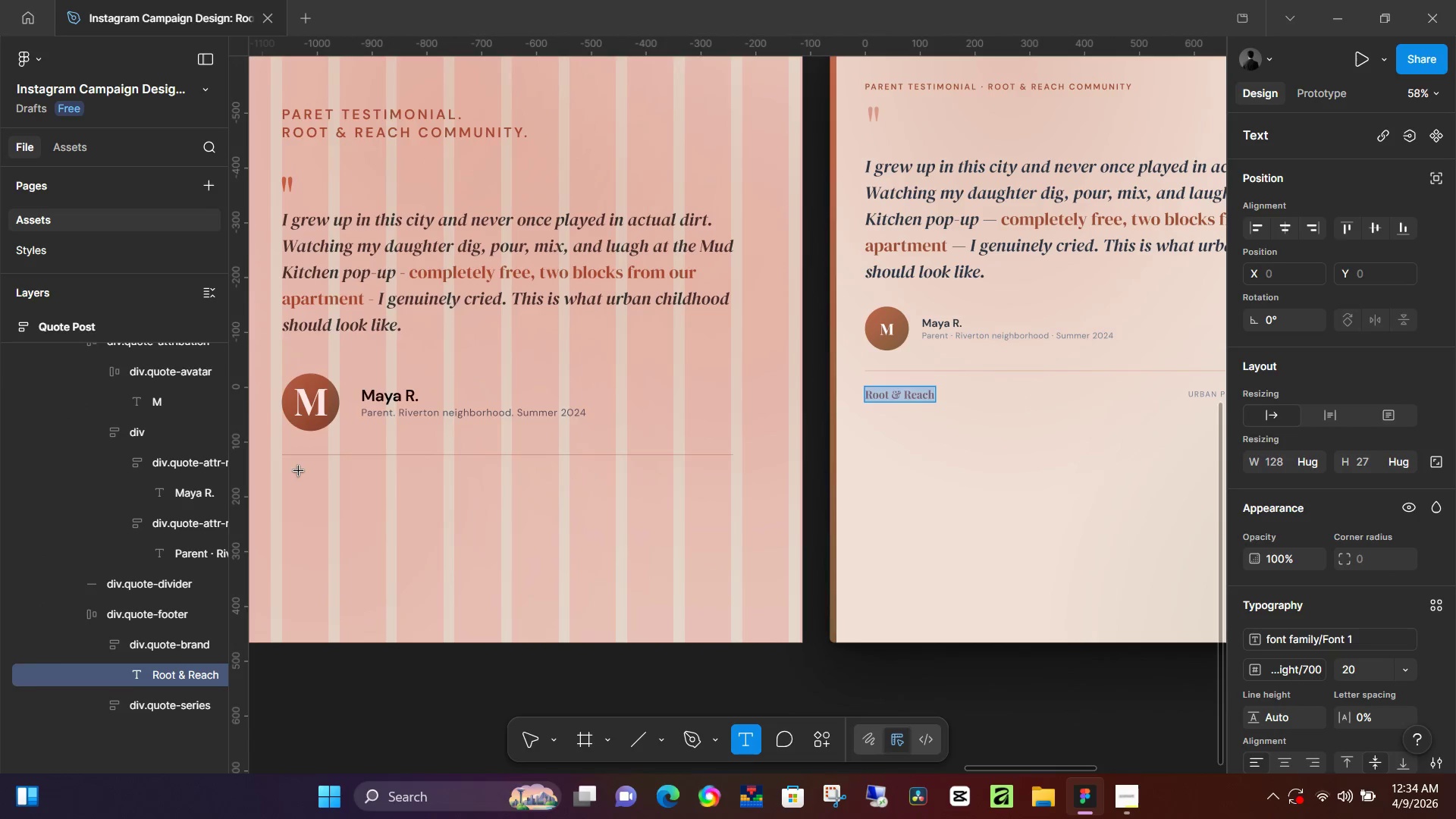 
left_click([296, 471])
 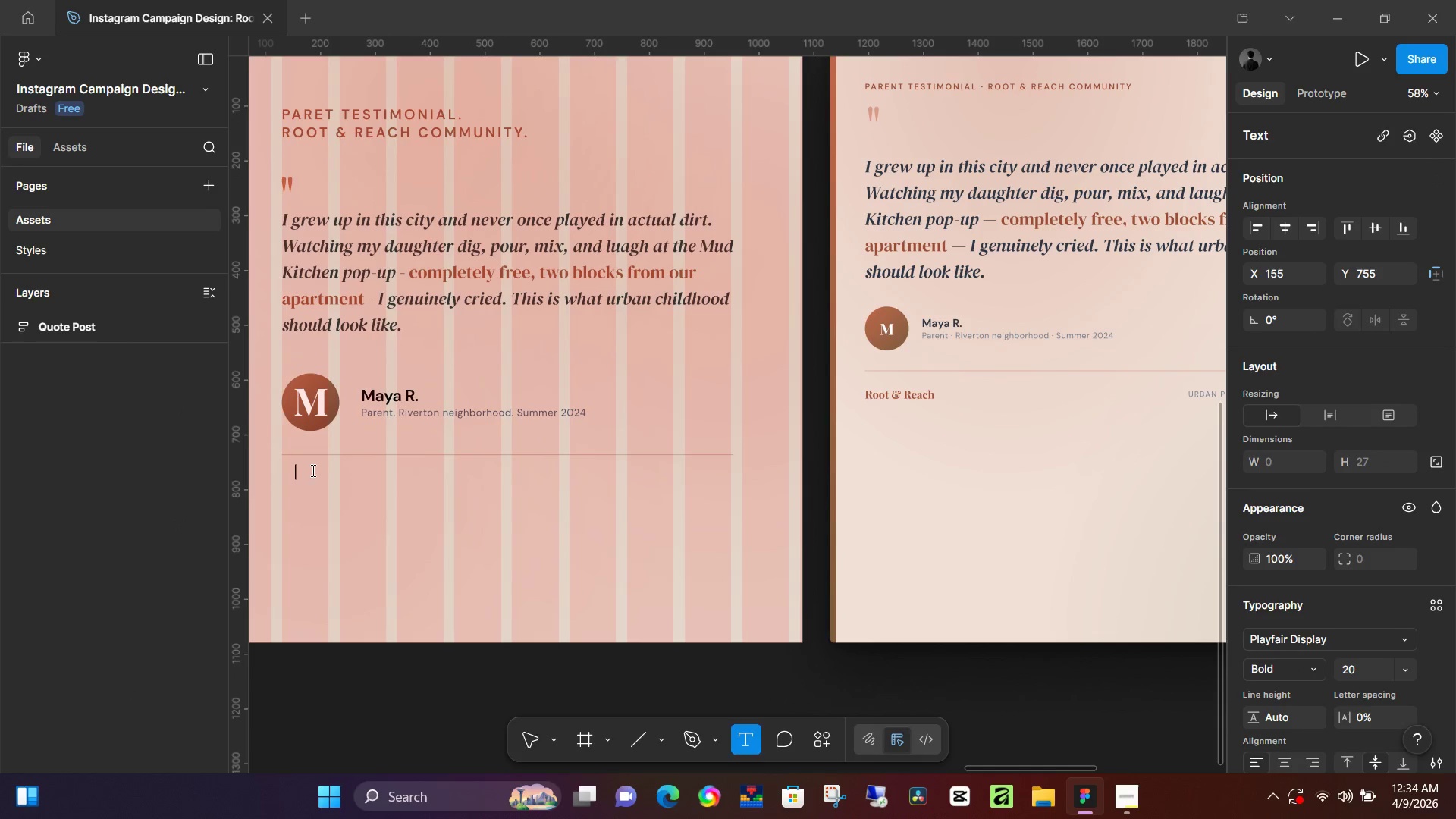 
key(Control+V)
 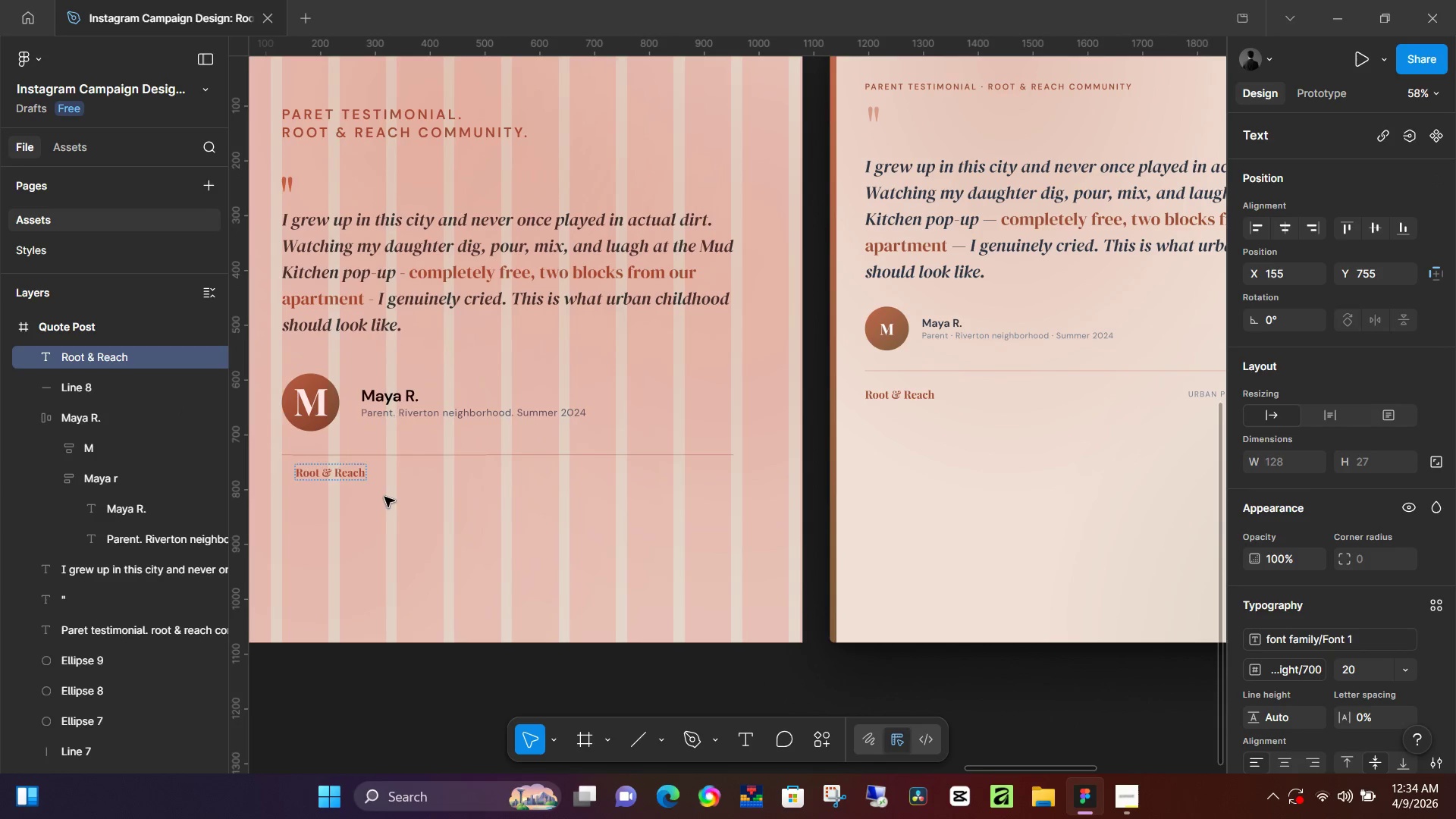 
left_click([385, 504])
 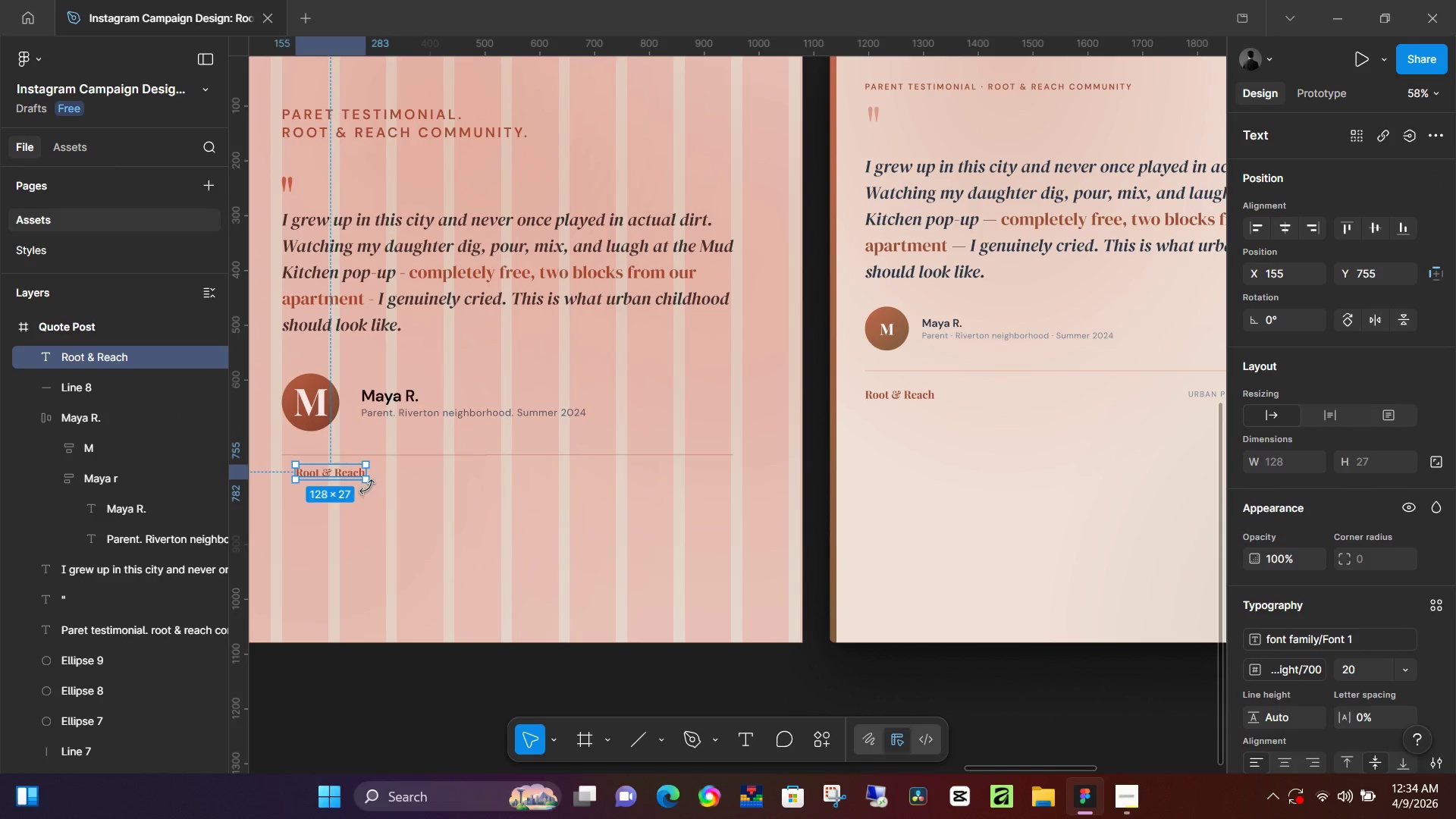 
key(K)
 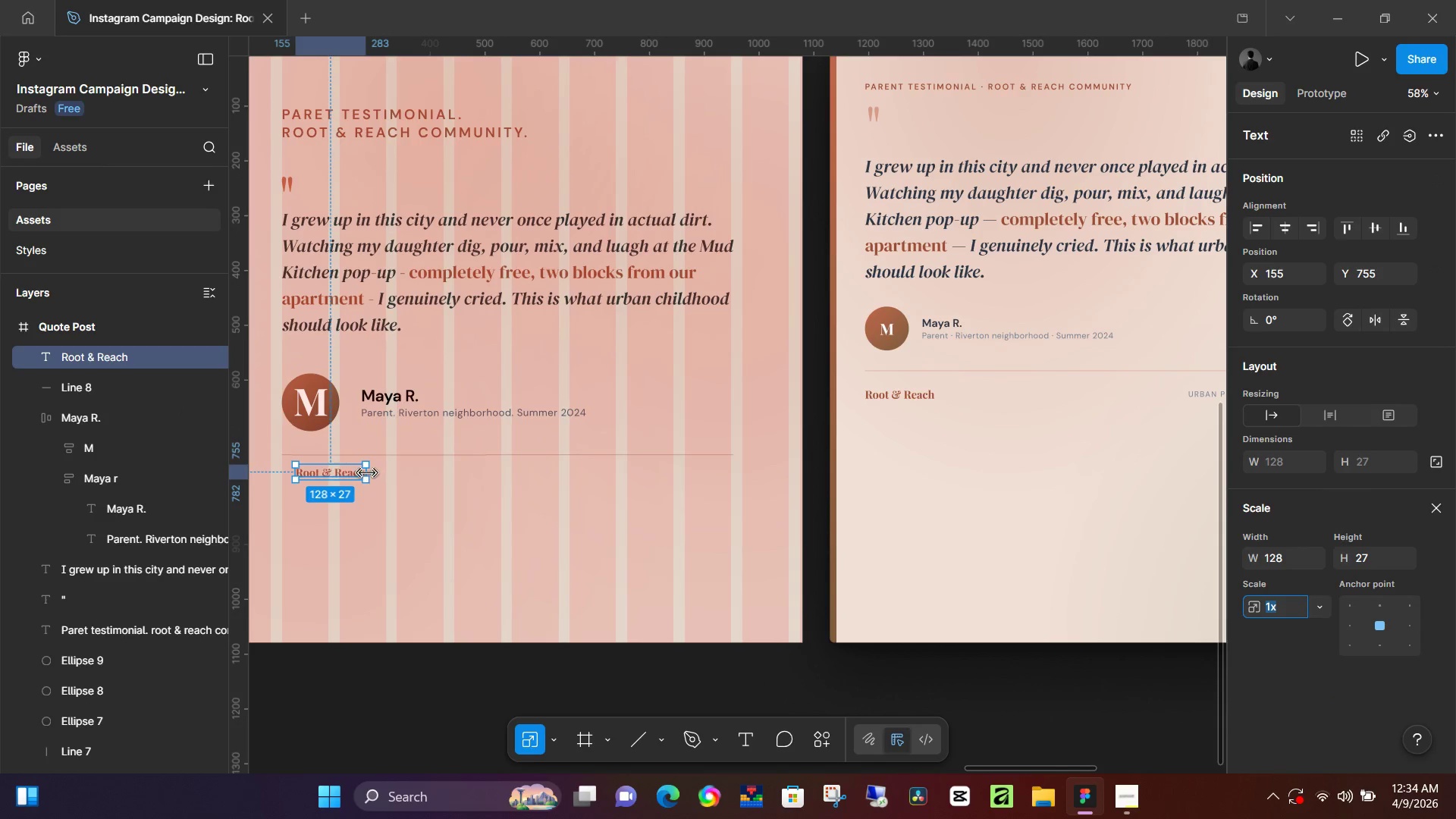 
left_click_drag(start_coordinate=[368, 472], to_coordinate=[381, 473])
 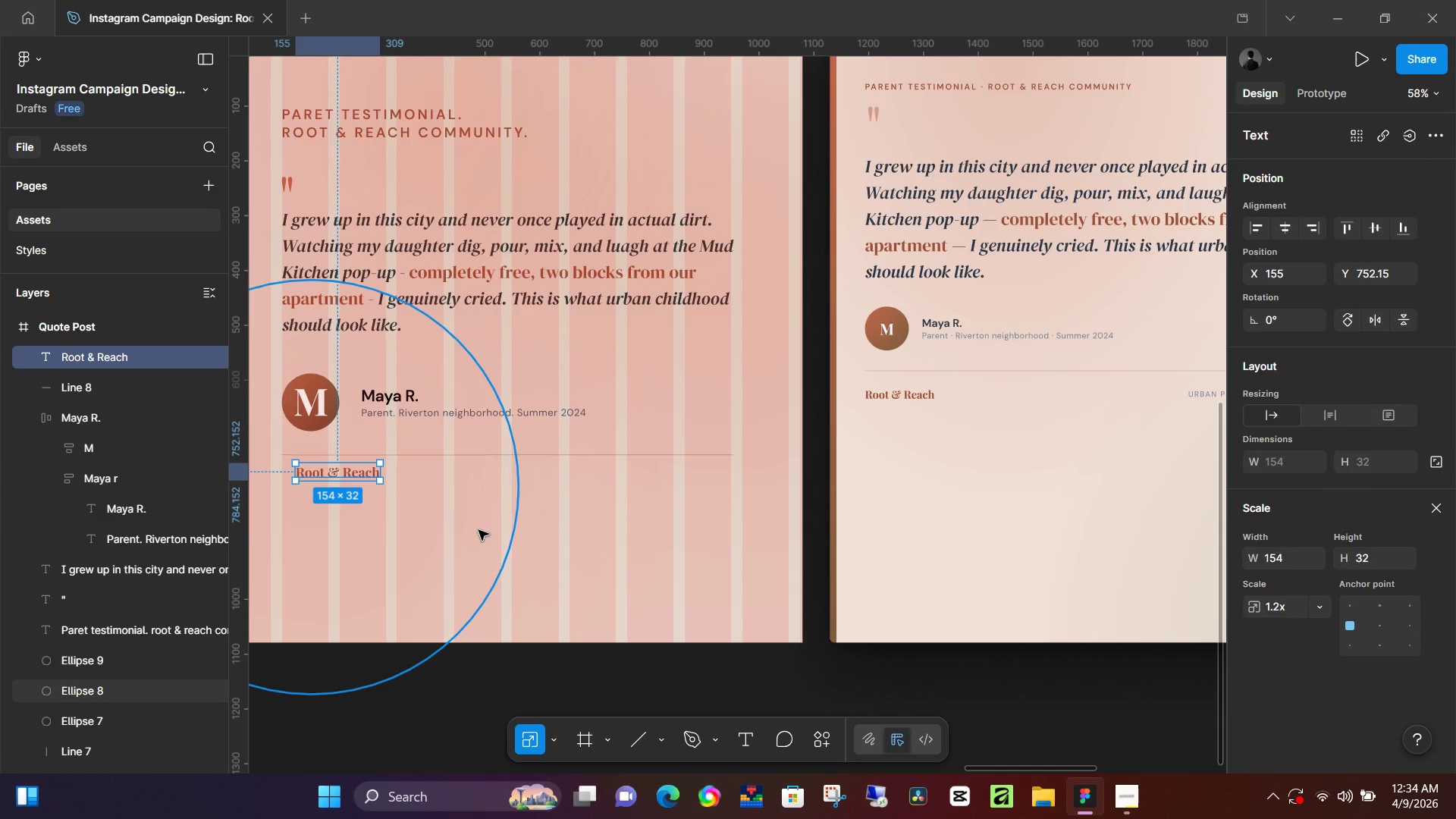 
left_click([551, 678])
 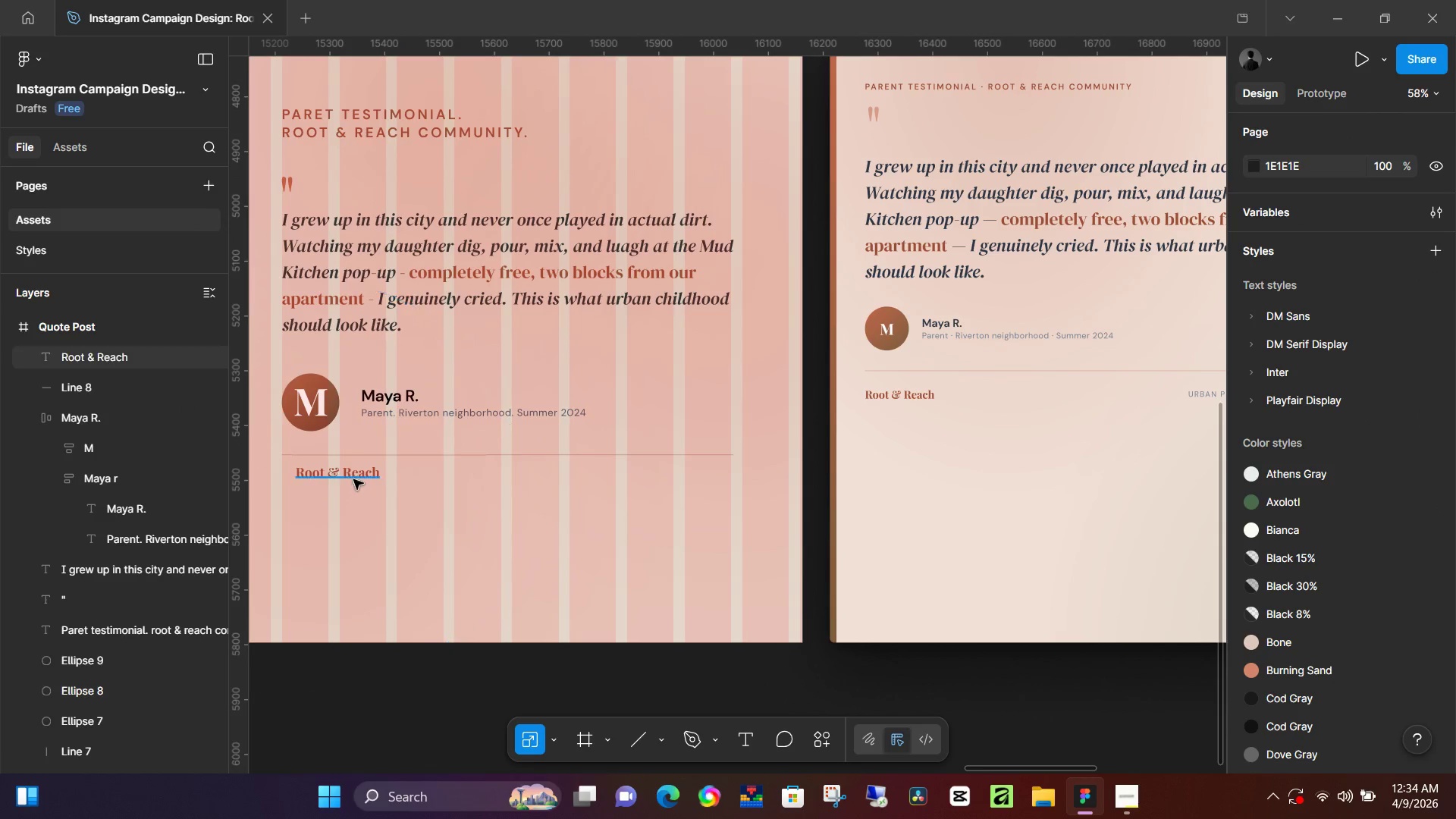 
left_click([357, 475])
 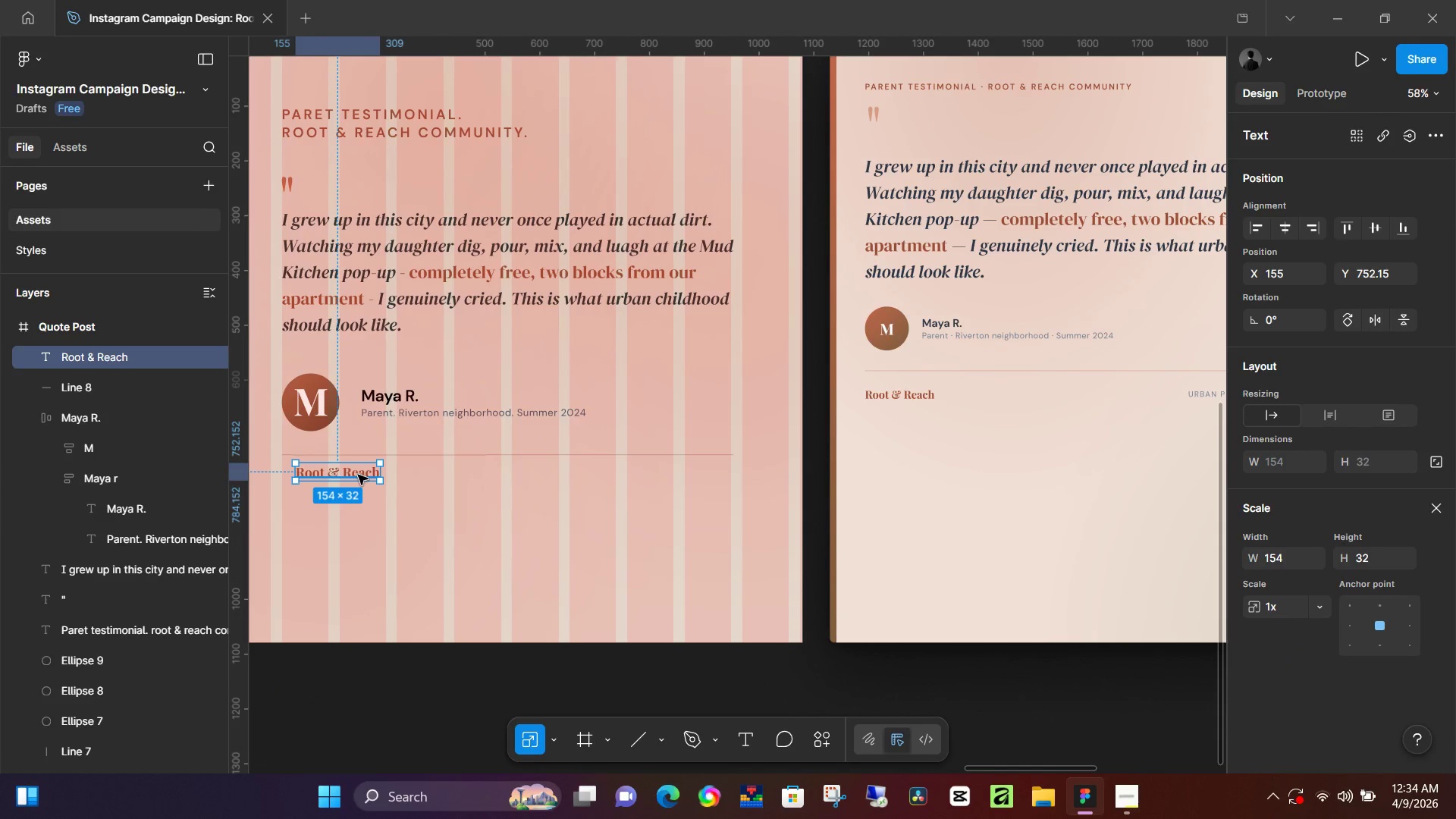 
left_click_drag(start_coordinate=[358, 475], to_coordinate=[347, 475])
 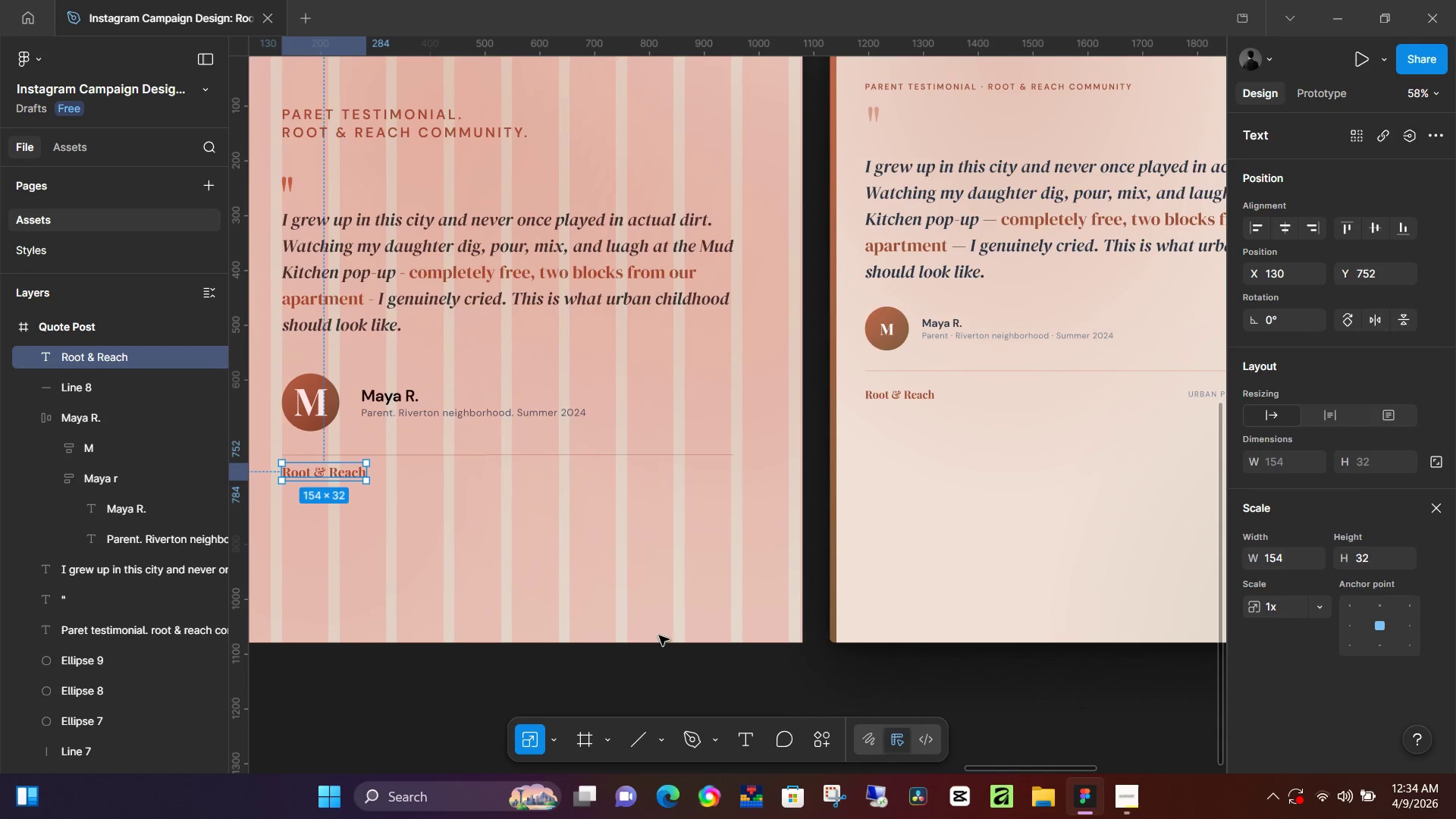 
hold_key(key=Space, duration=0.8)
 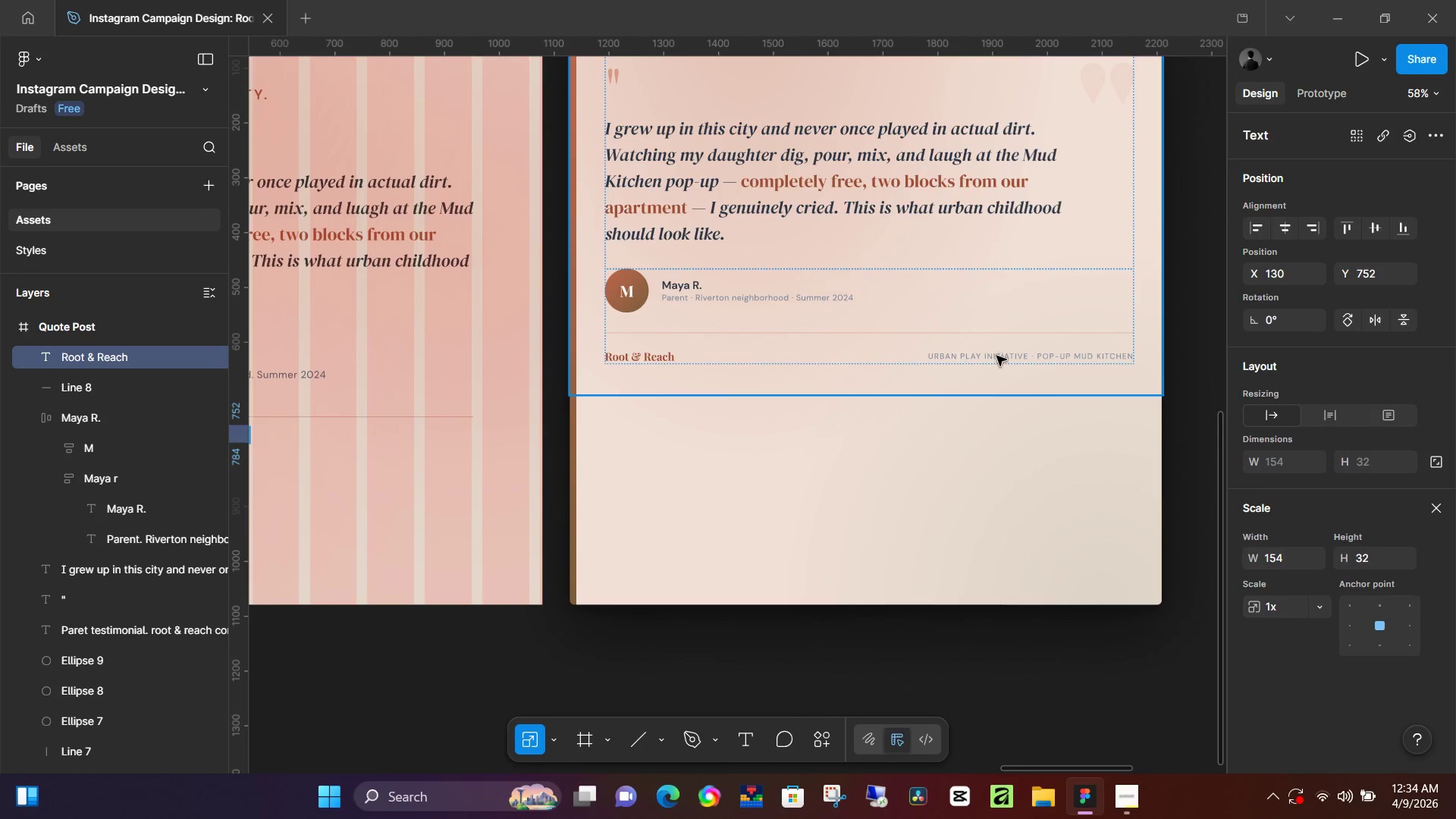 
left_click_drag(start_coordinate=[804, 648], to_coordinate=[544, 610])
 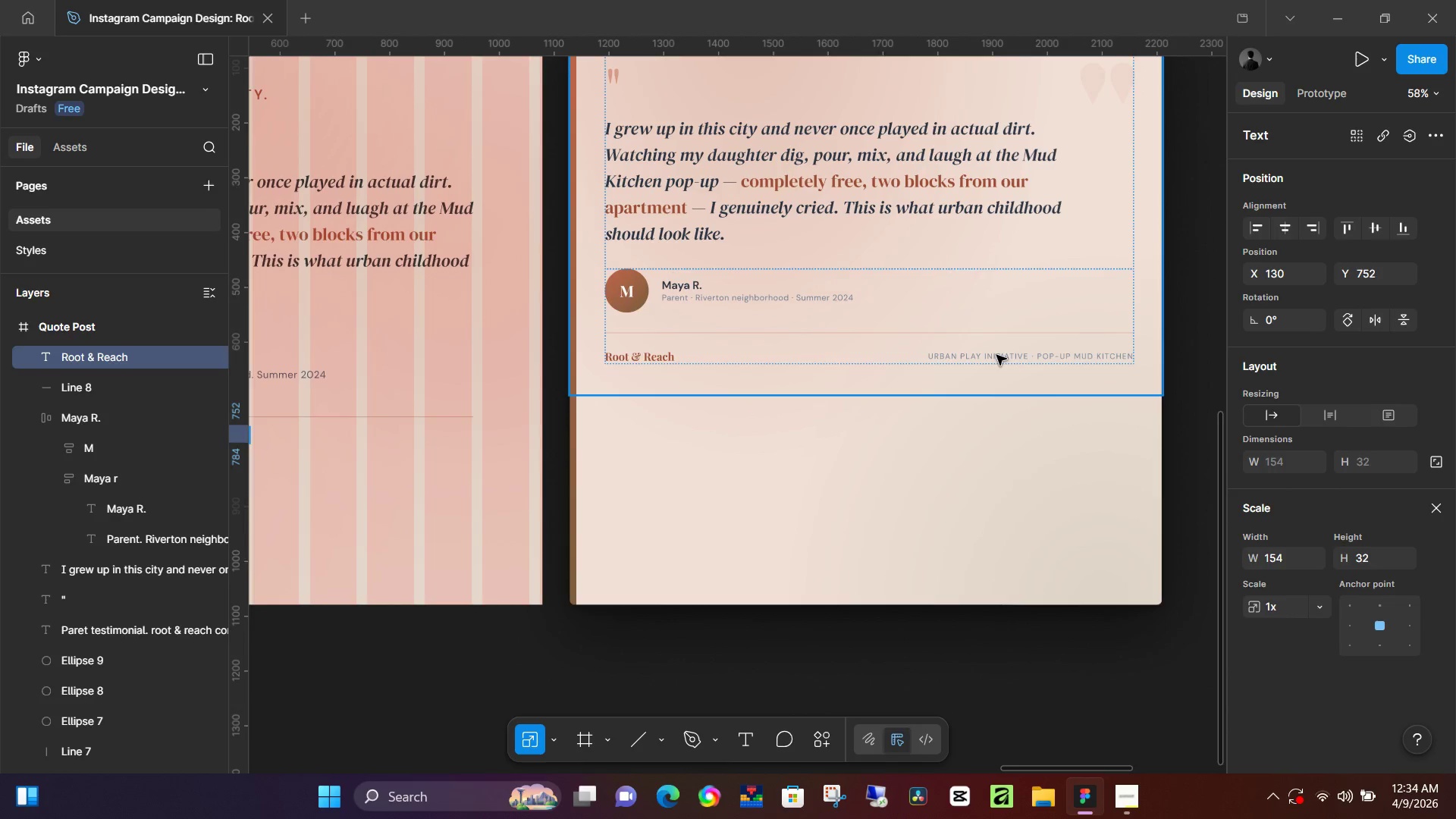 
double_click([996, 355])
 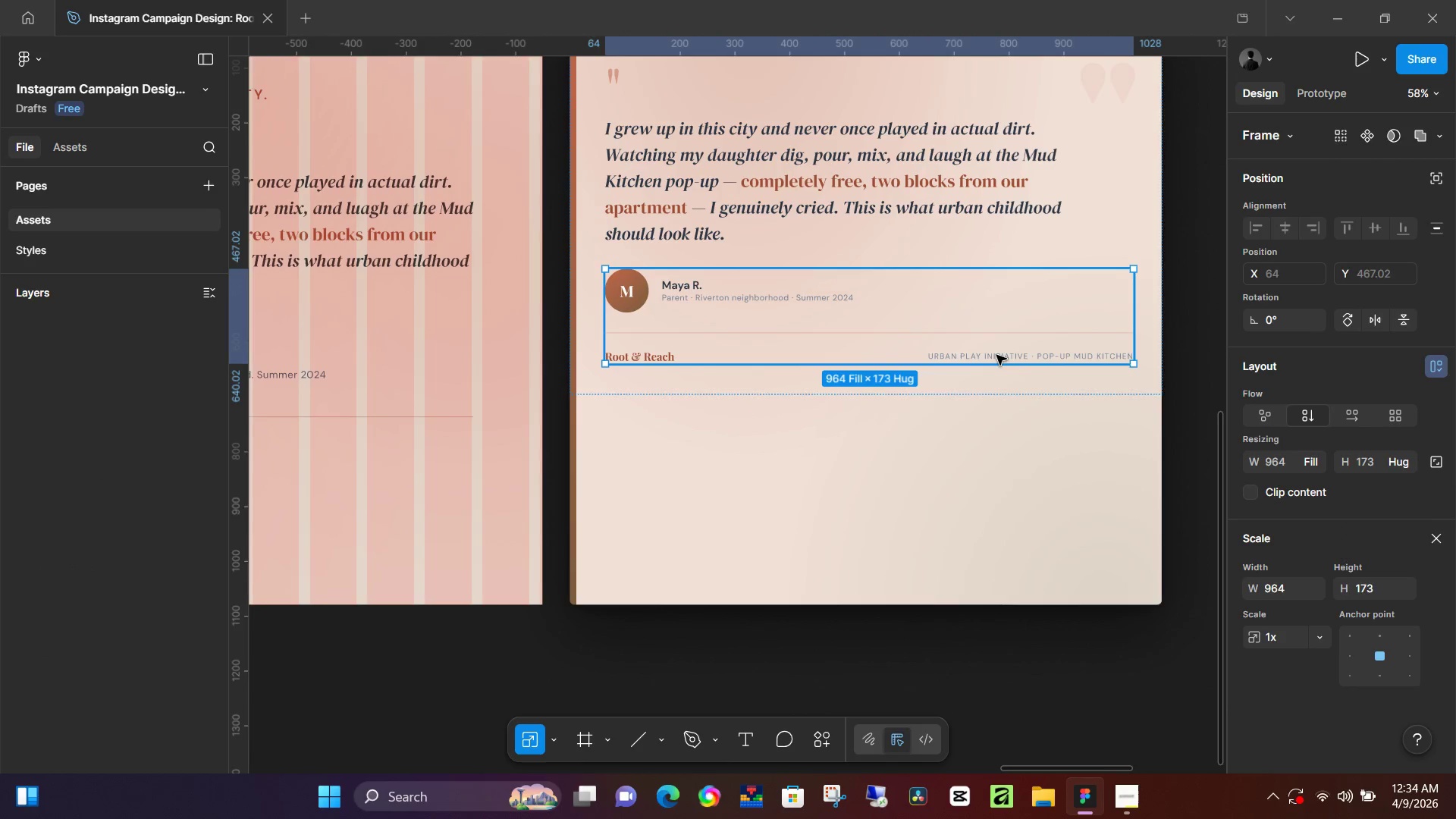 
triple_click([996, 355])
 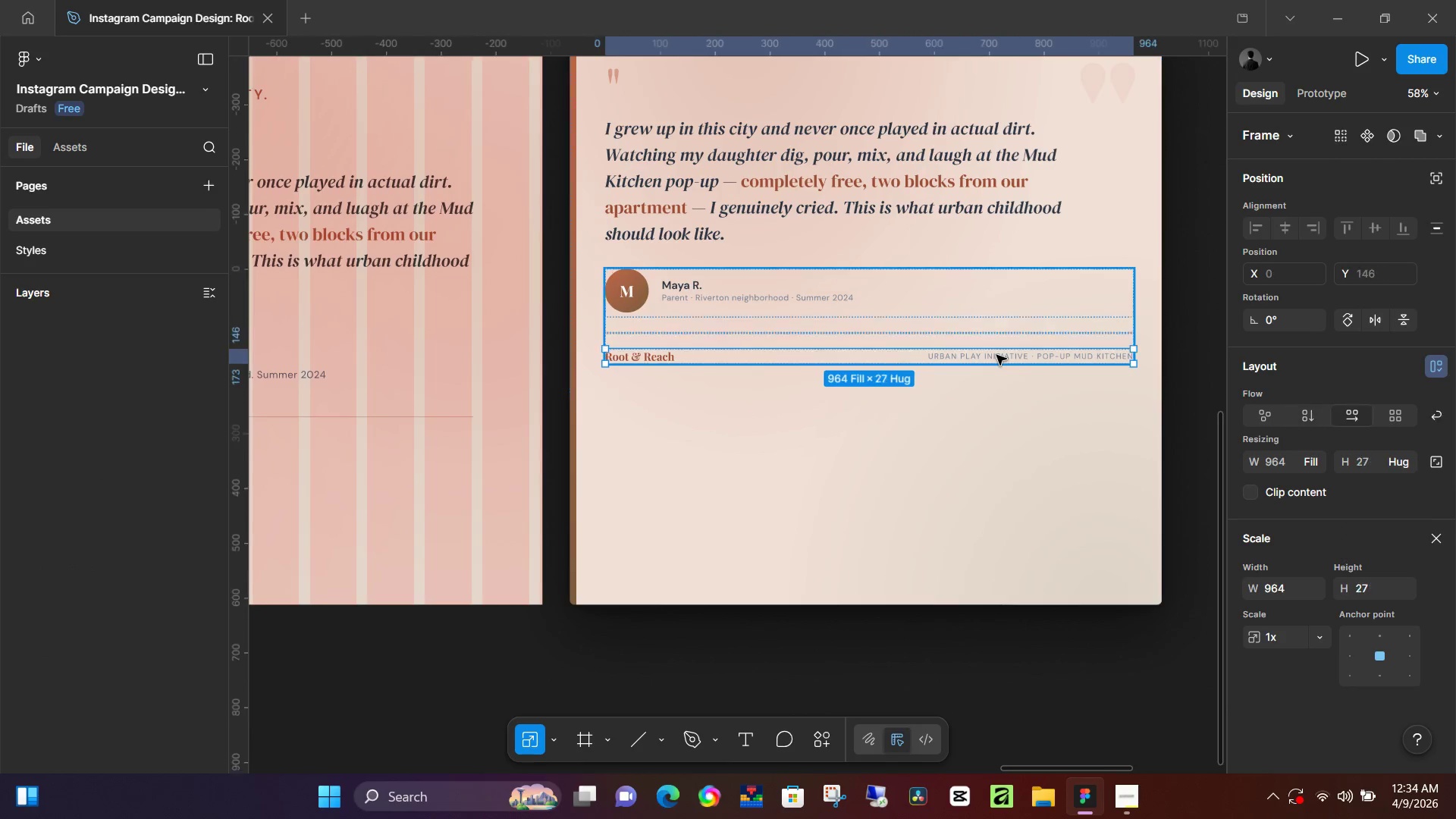 
triple_click([996, 355])
 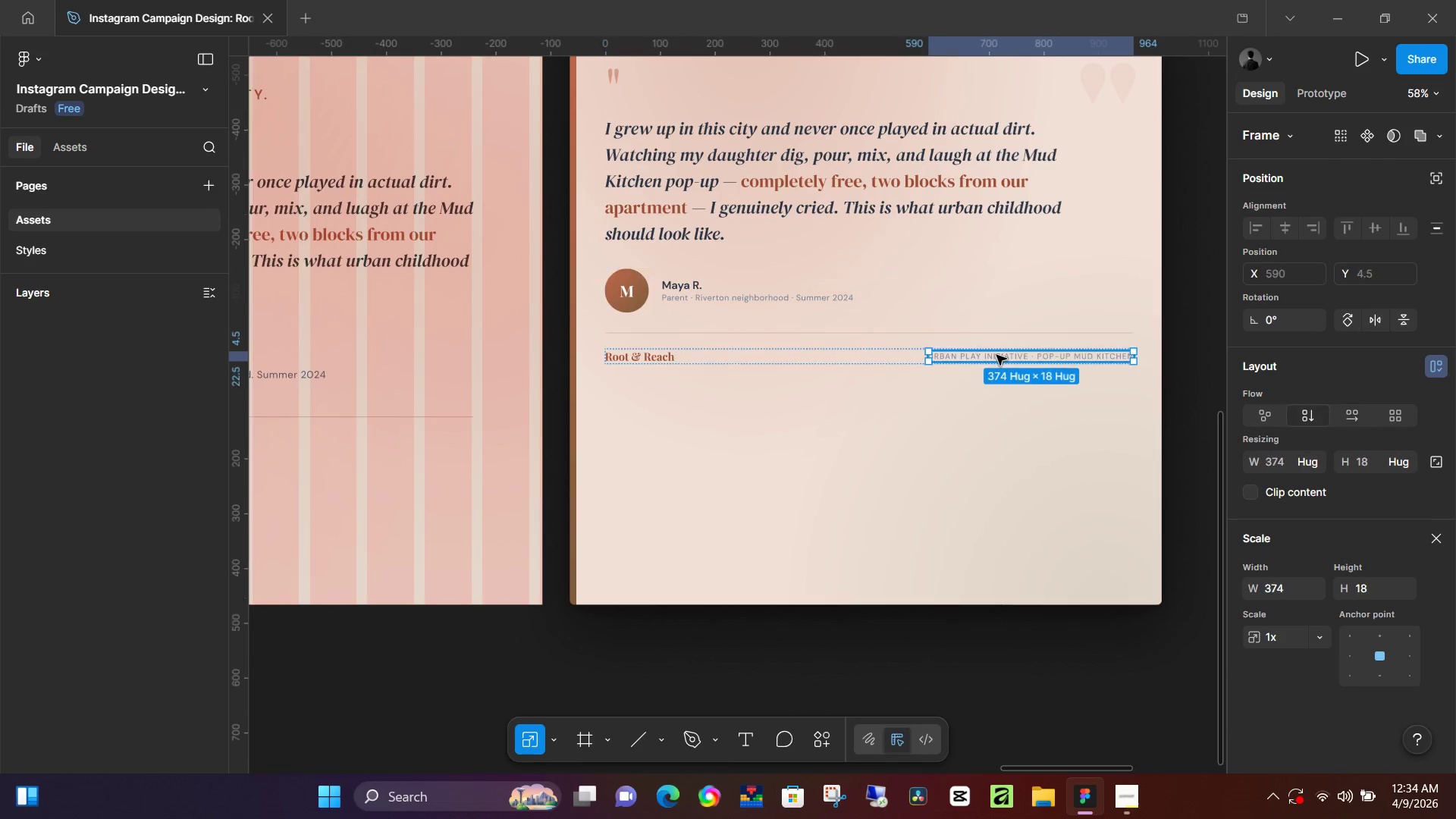 
triple_click([996, 355])
 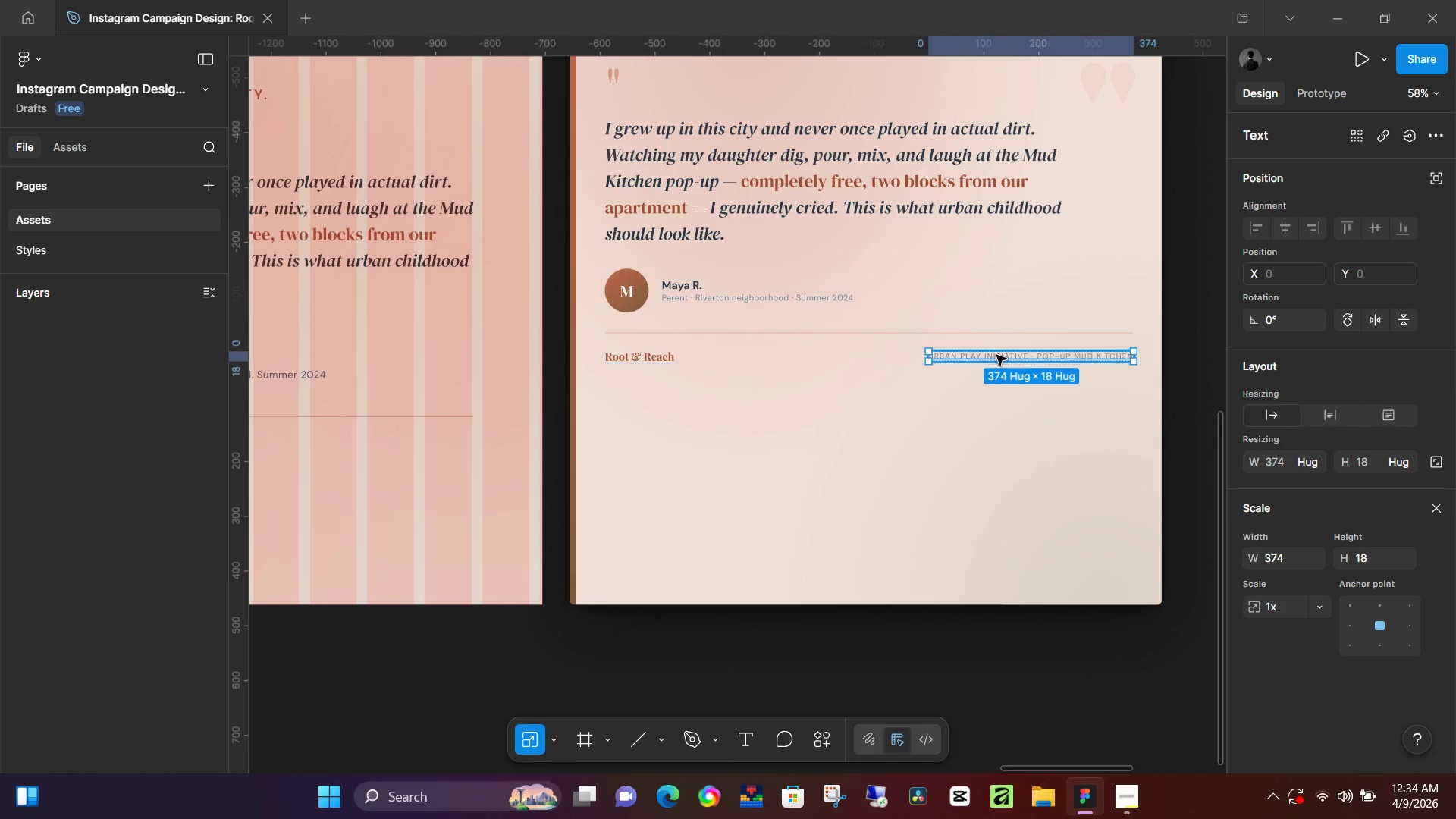 
triple_click([996, 355])
 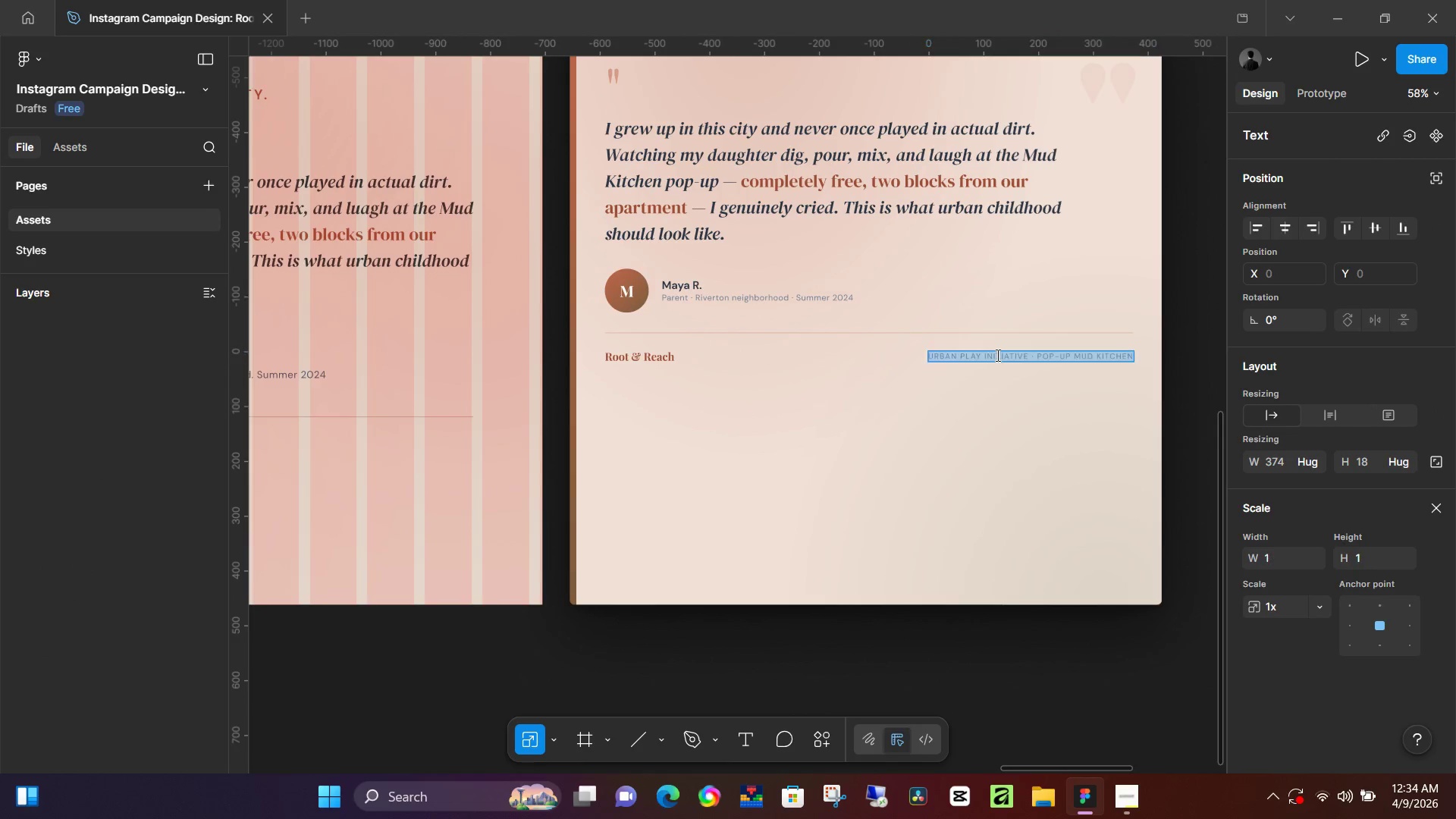 
triple_click([996, 355])
 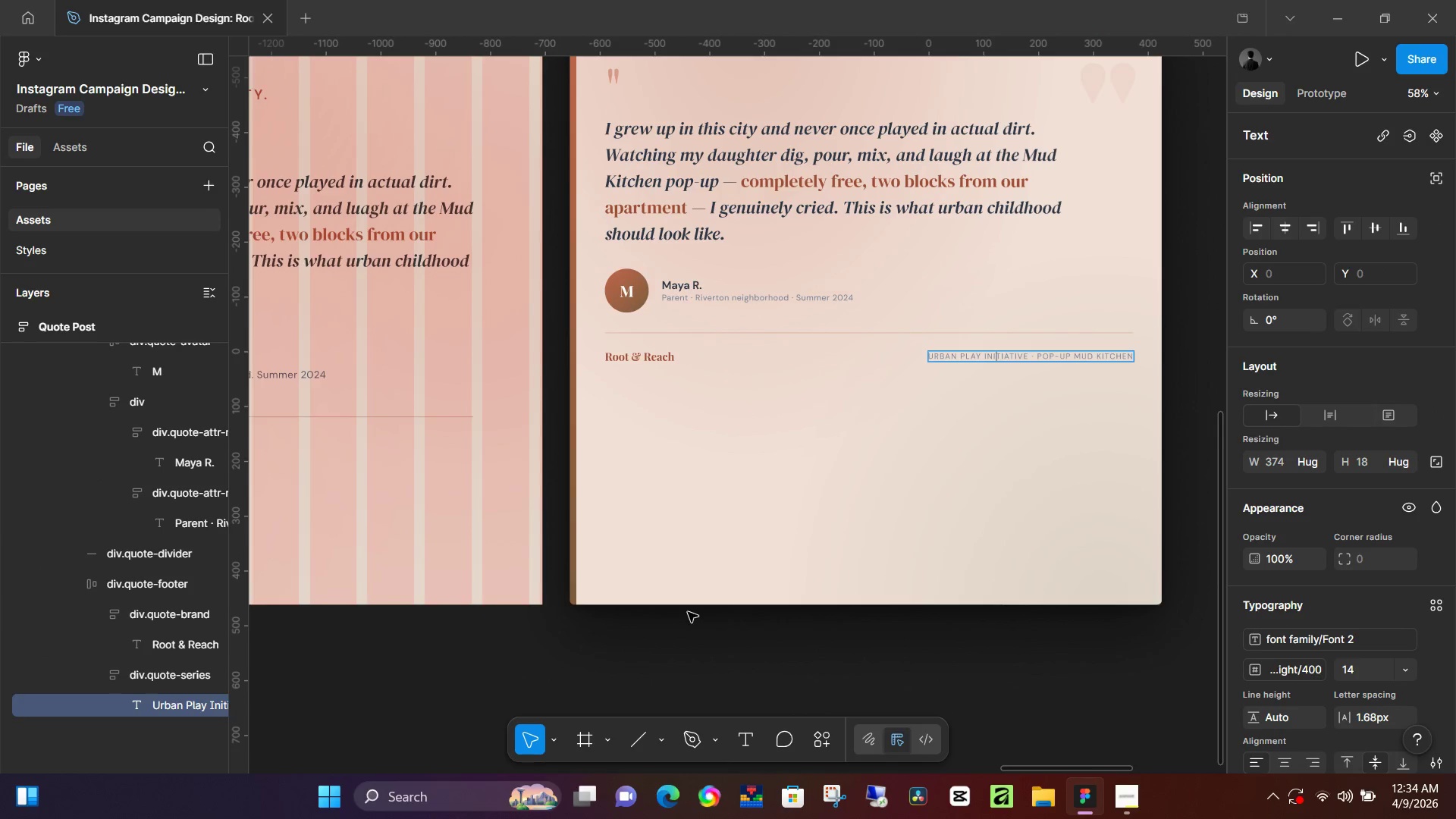 
left_click([633, 635])
 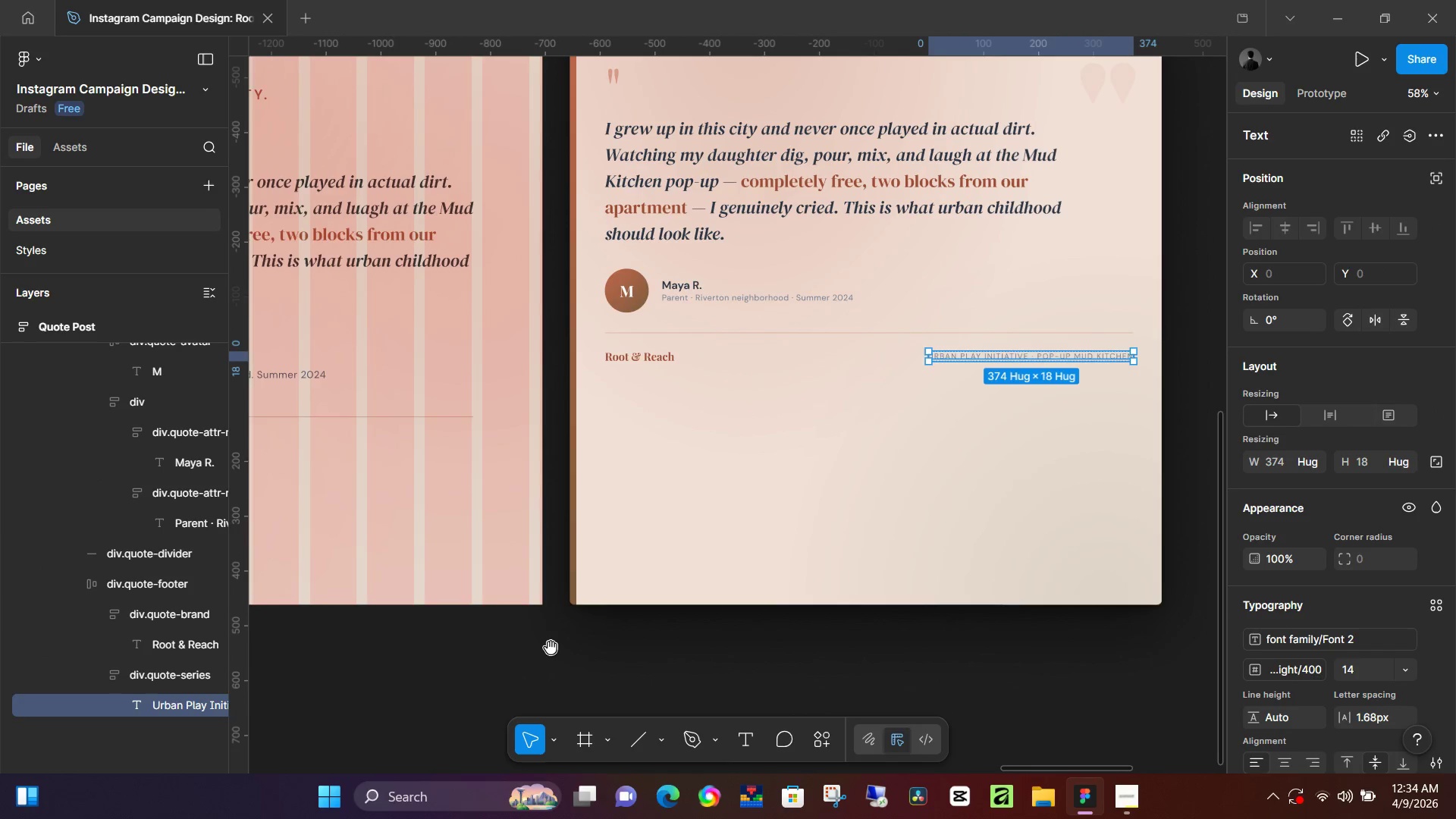 
hold_key(key=Space, duration=0.39)
 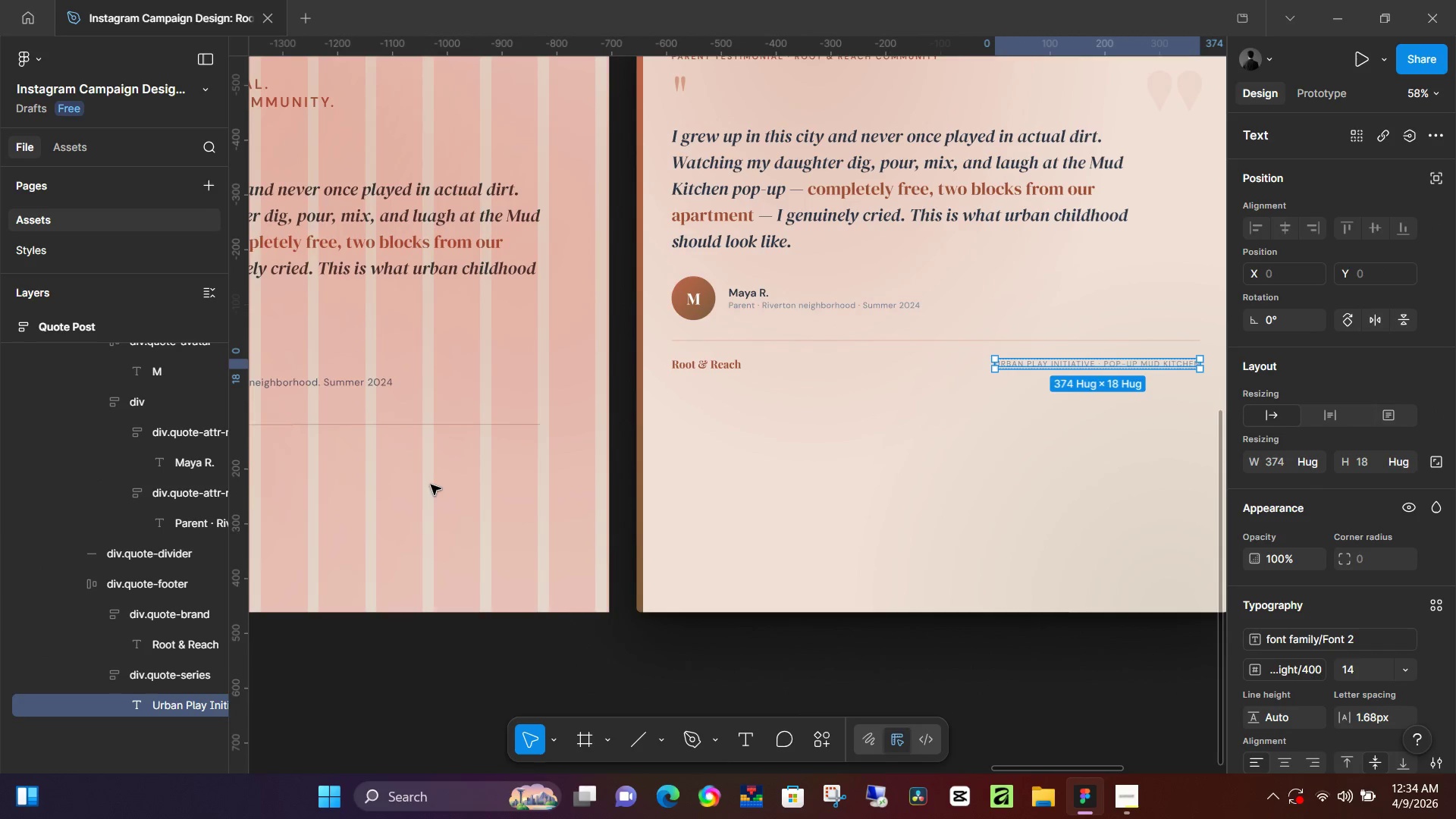 
left_click_drag(start_coordinate=[546, 650], to_coordinate=[613, 658])
 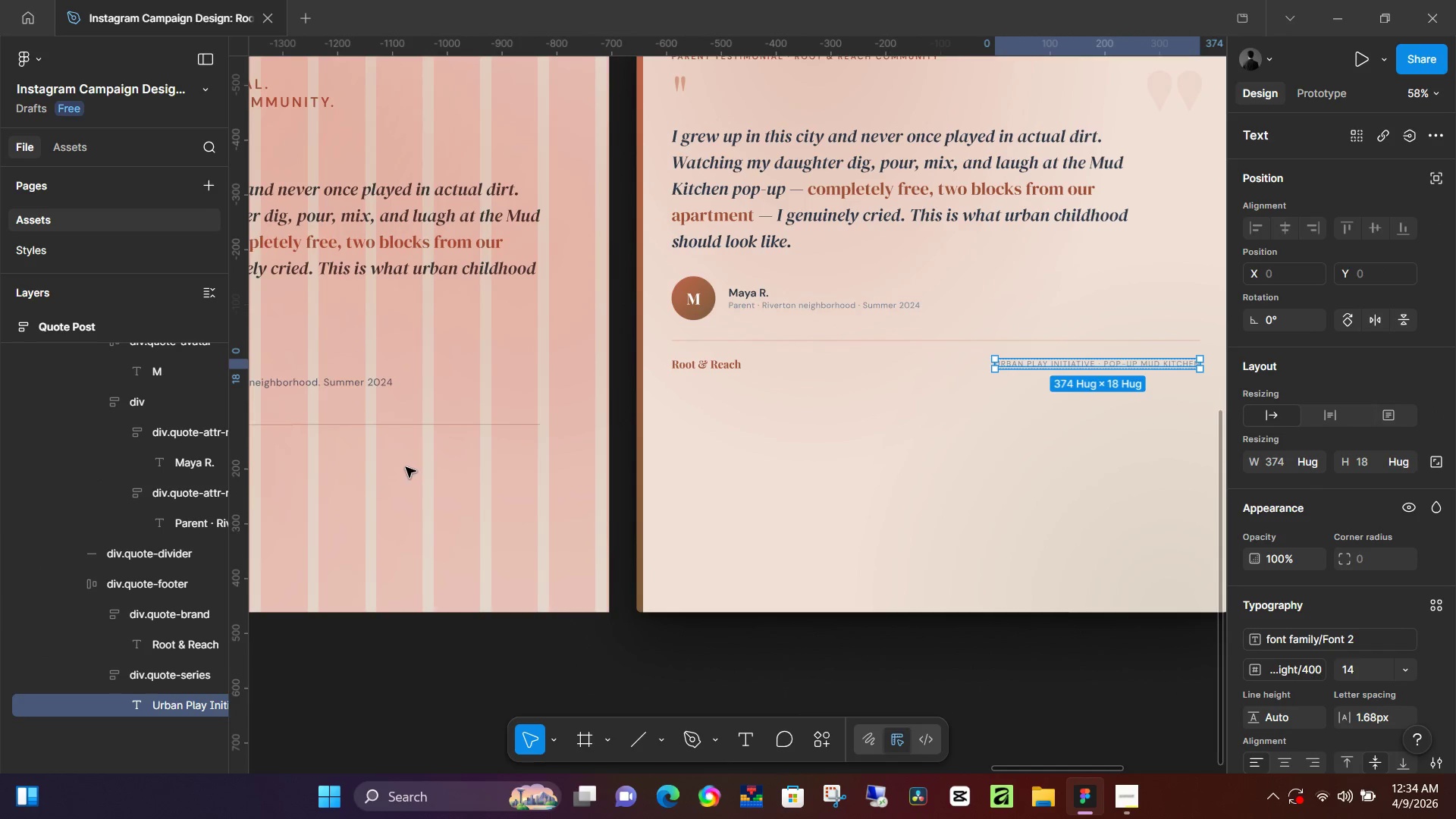 
type(yt)
 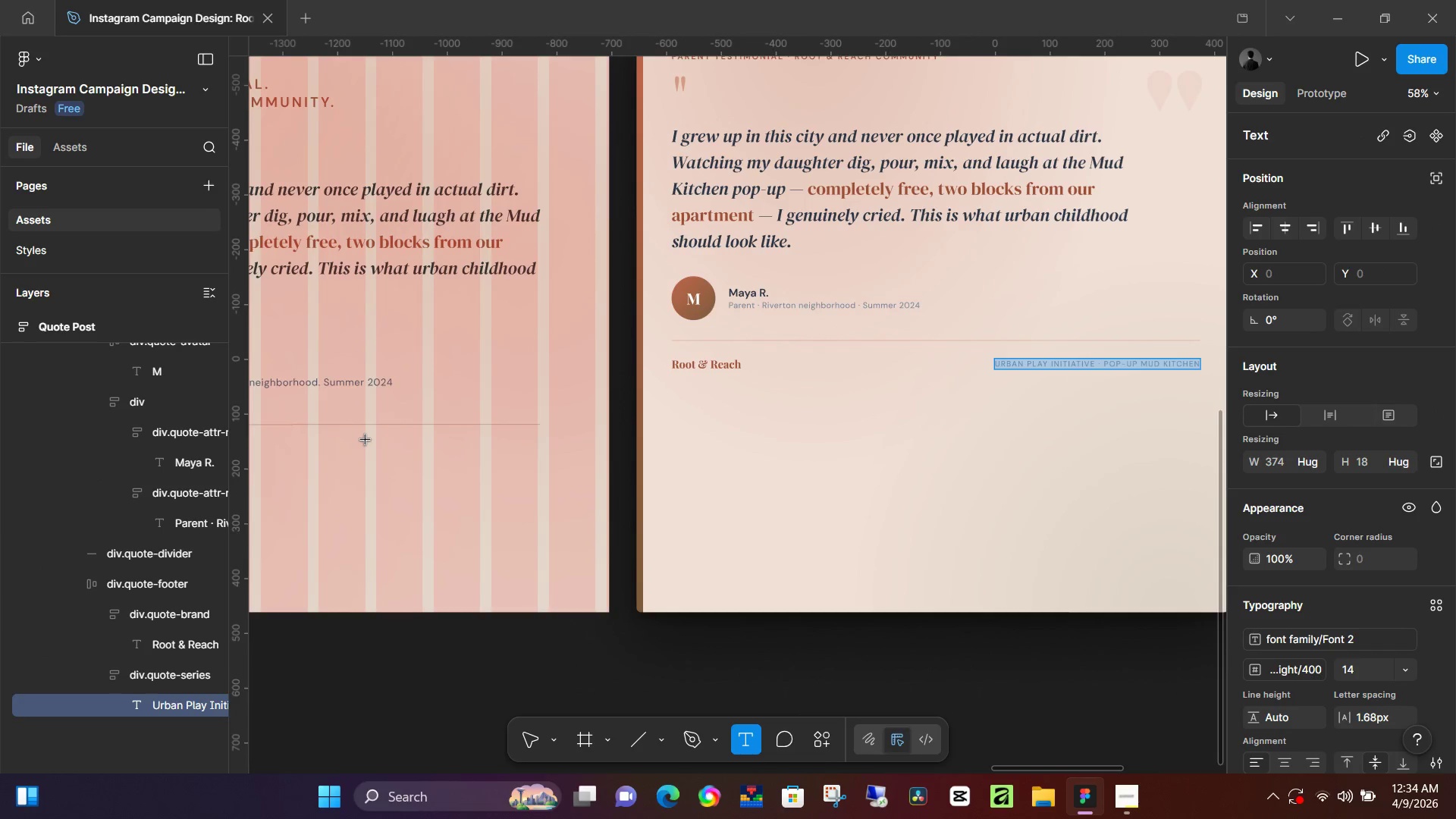 
left_click([366, 440])
 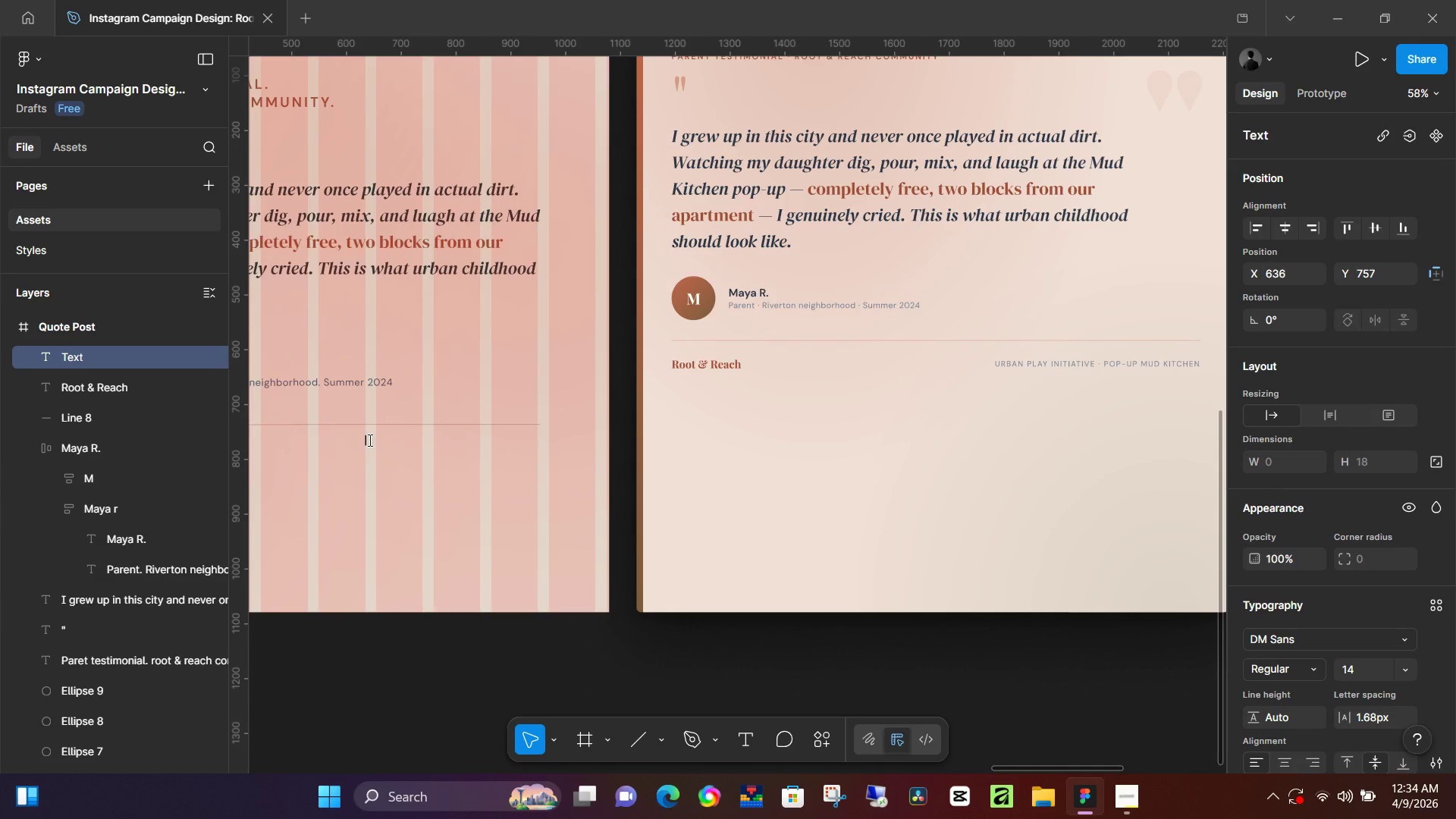 
type(urban play initiative - pop-up mud kitchen)
 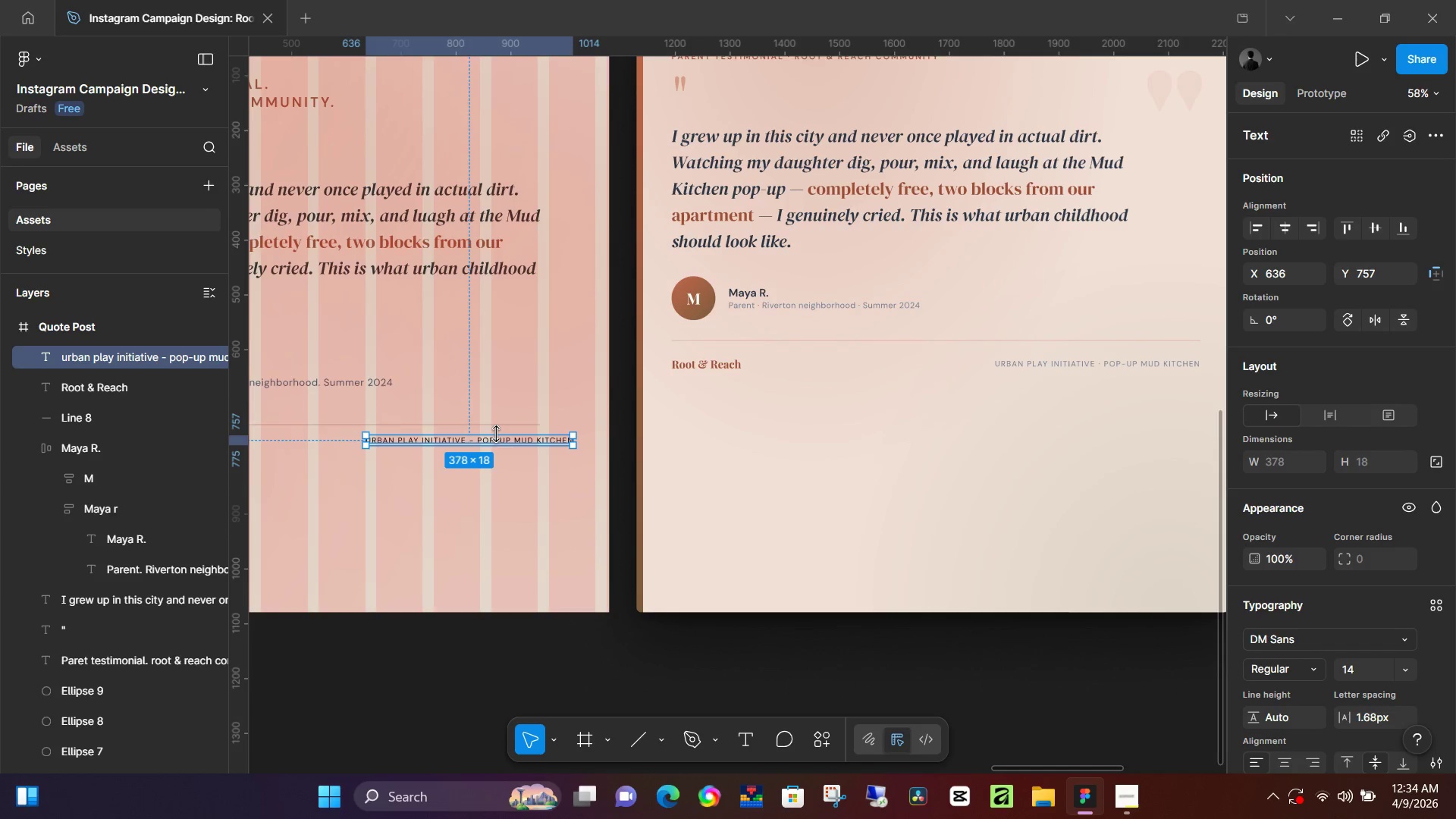 
left_click_drag(start_coordinate=[501, 439], to_coordinate=[466, 435])
 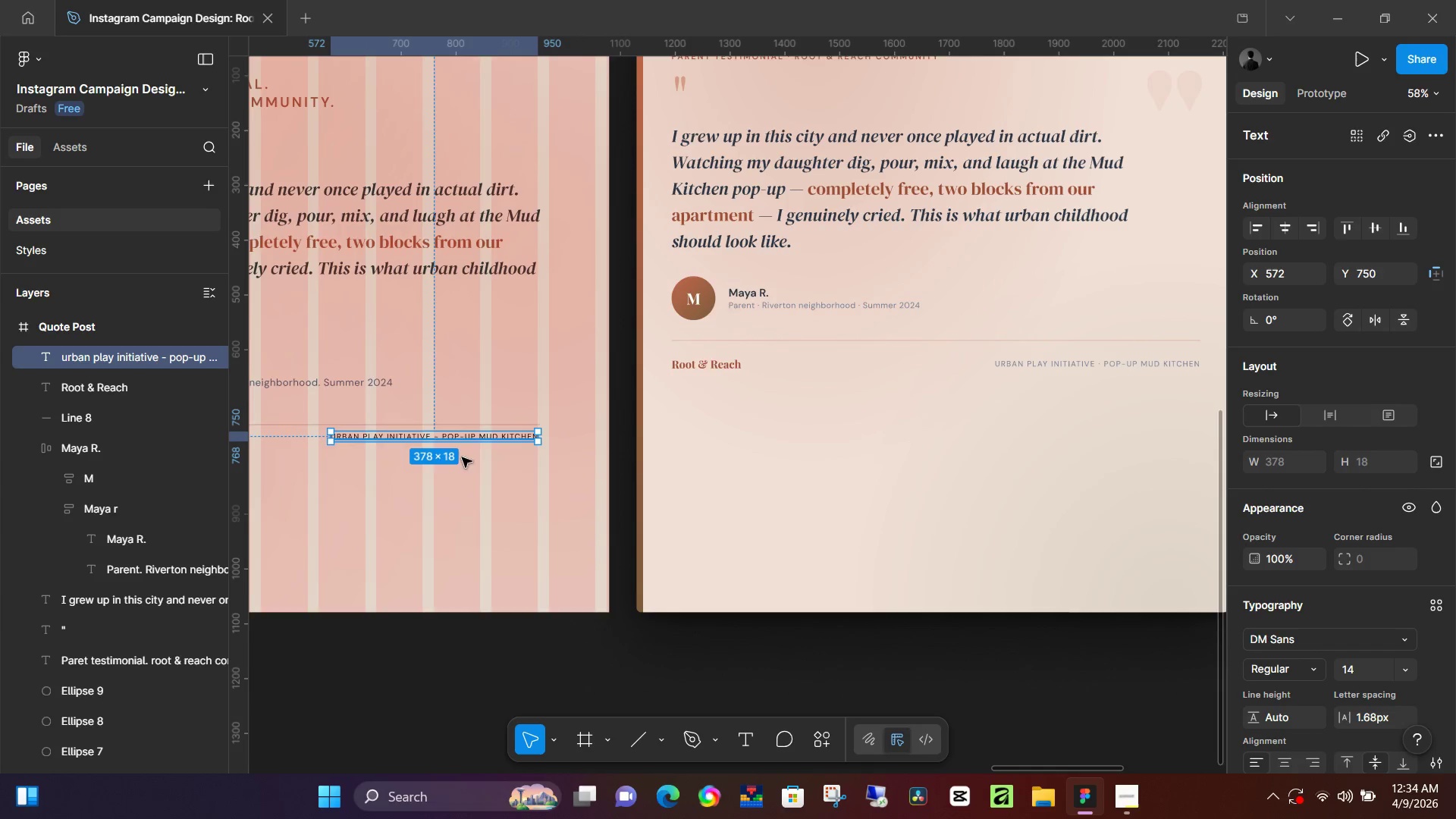 
hold_key(key=ControlLeft, duration=0.61)
 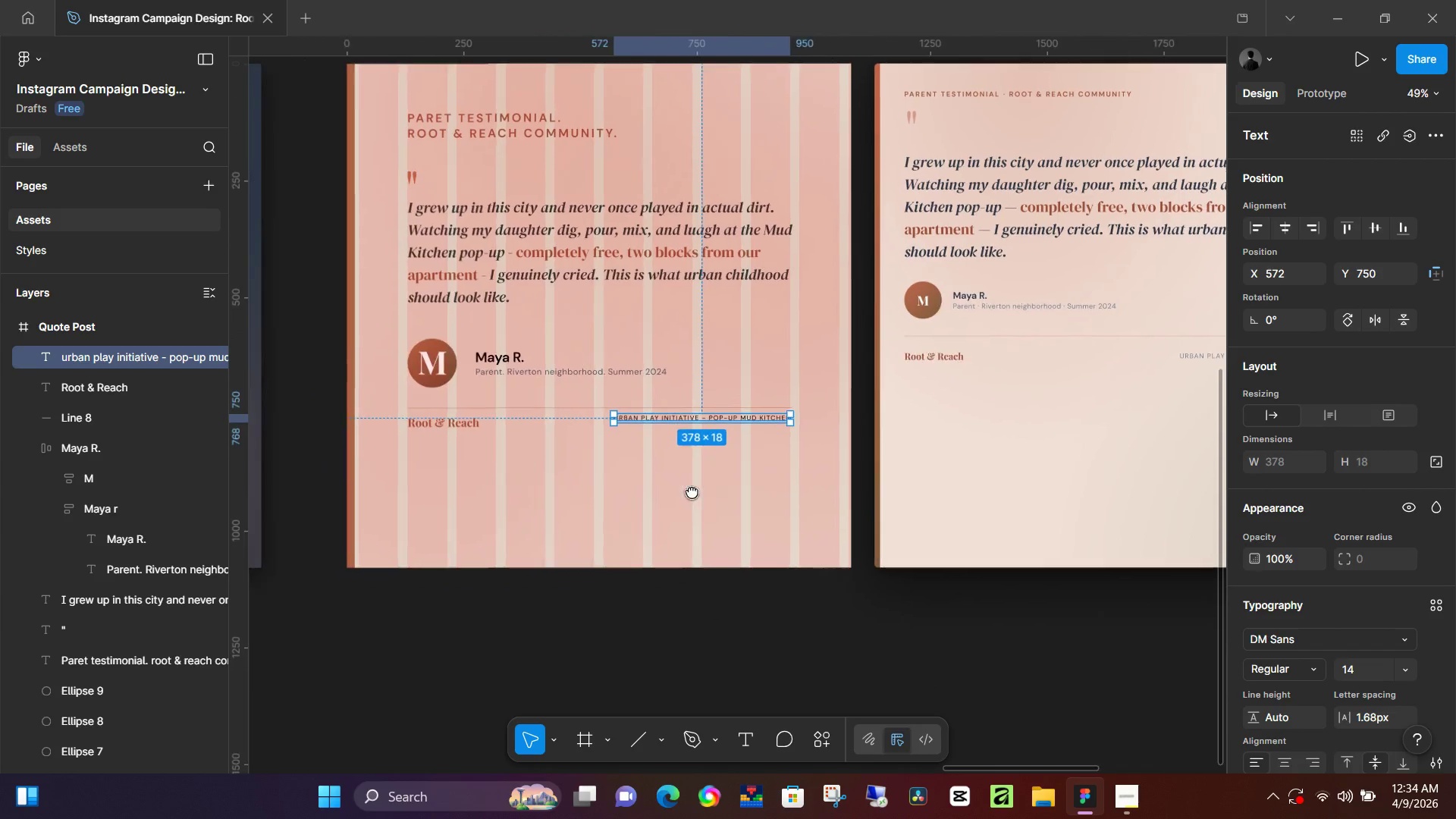 
hold_key(key=Space, duration=0.64)
 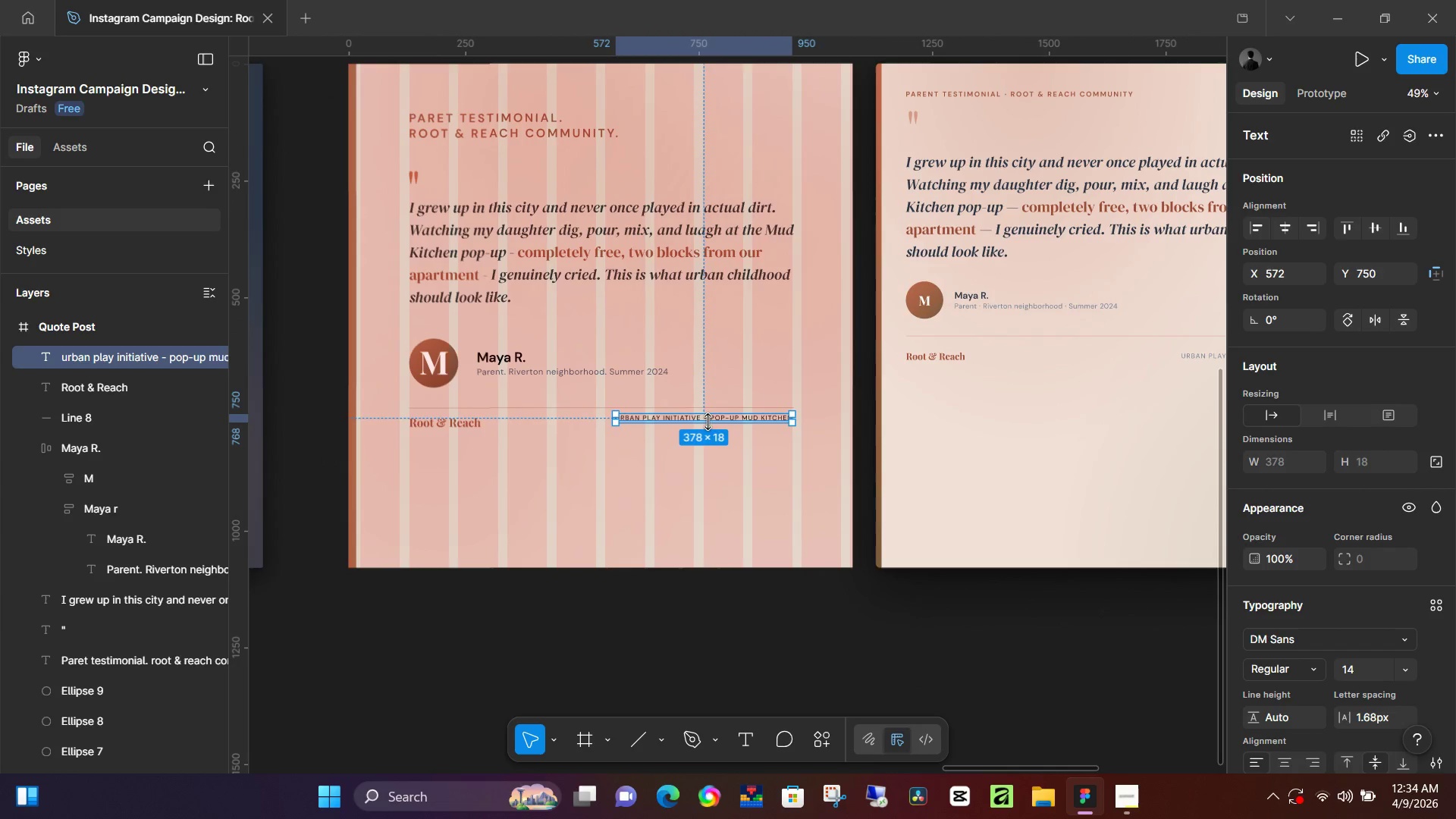 
left_click_drag(start_coordinate=[425, 515], to_coordinate=[692, 491])
 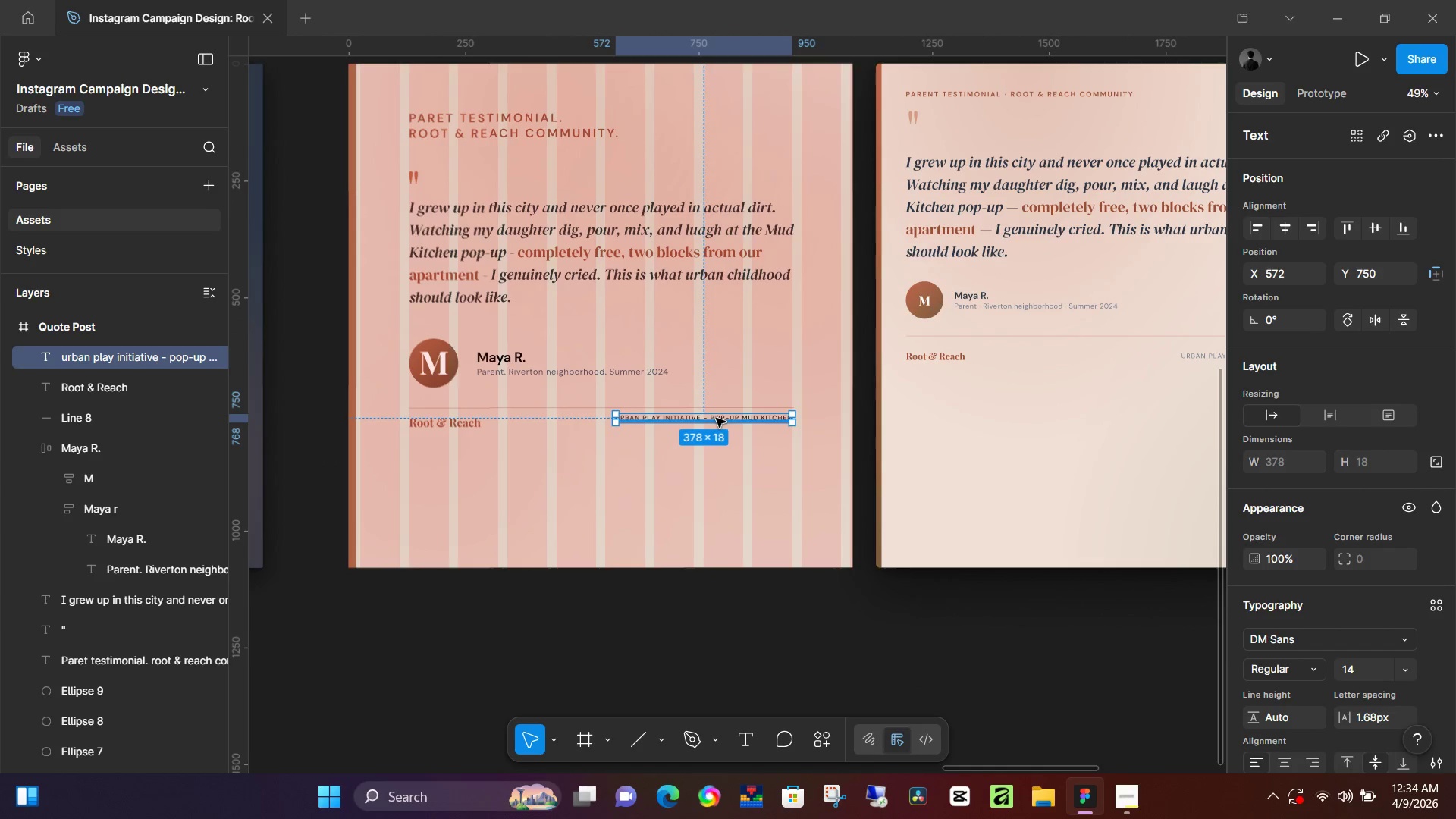 
scroll: coordinate [453, 476], scroll_direction: down, amount: 4.0
 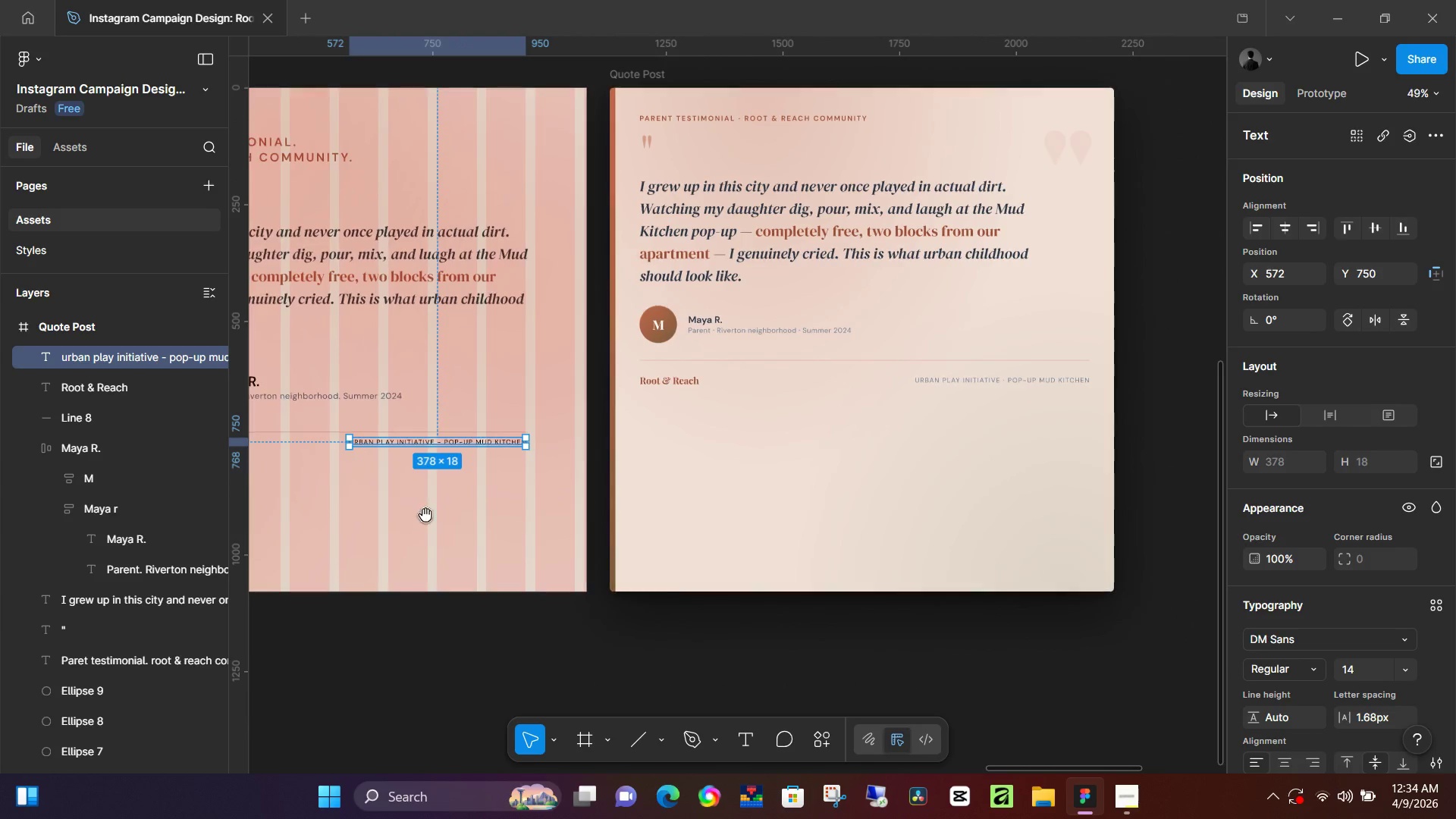 
left_click_drag(start_coordinate=[717, 418], to_coordinate=[719, 425])
 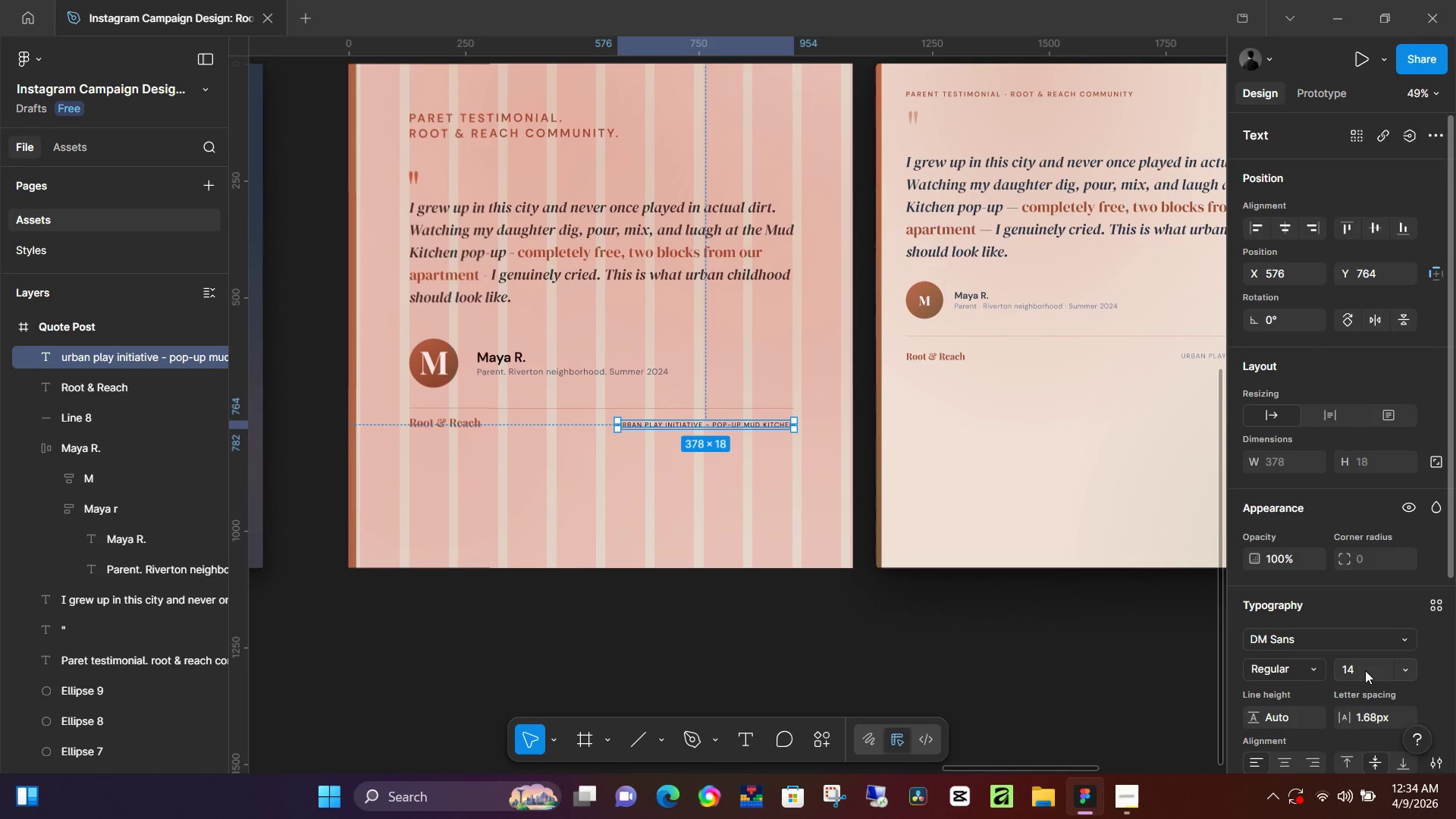 
scroll: coordinate [1313, 694], scroll_direction: down, amount: 2.0
 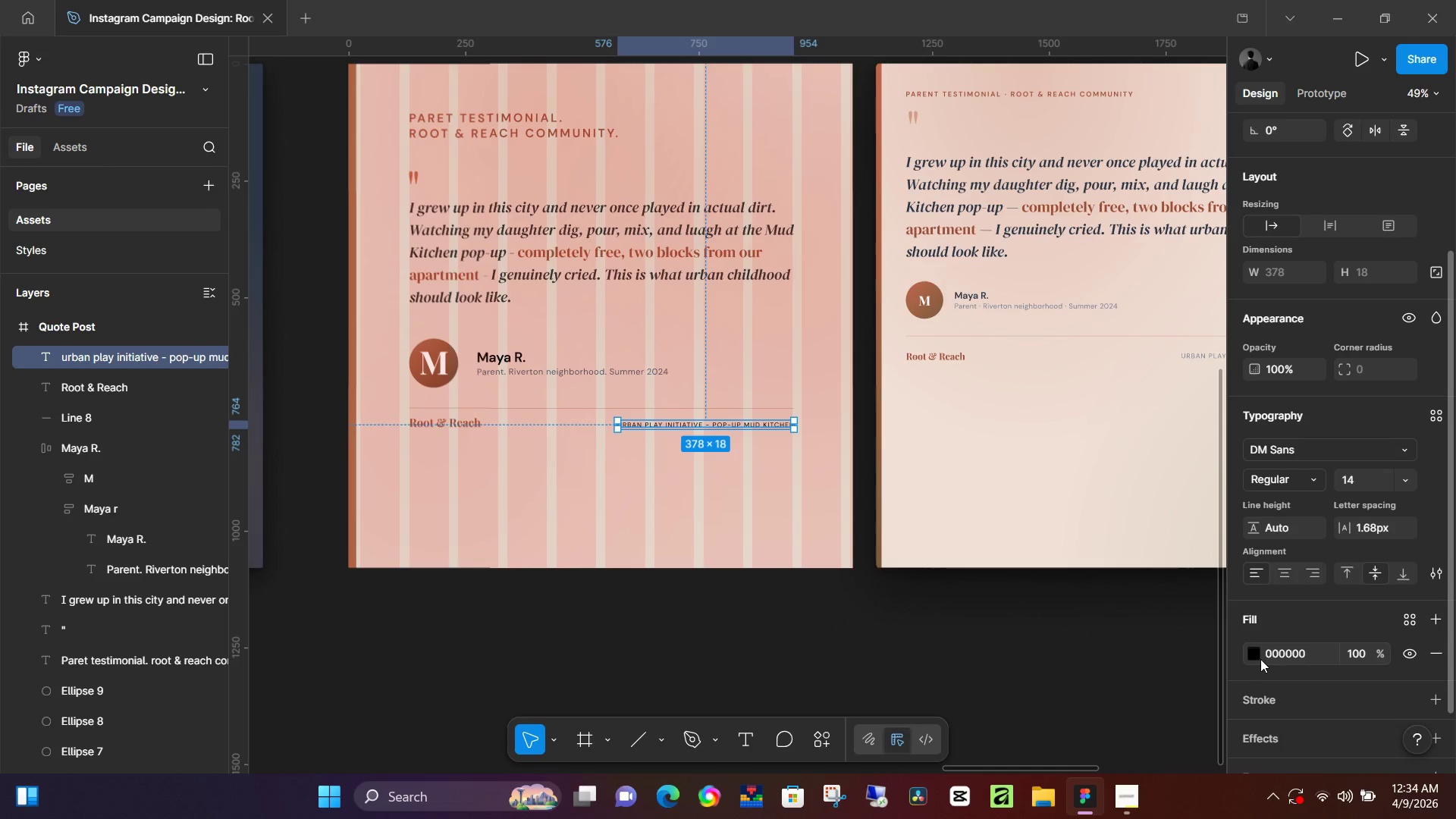 
left_click([1254, 654])
 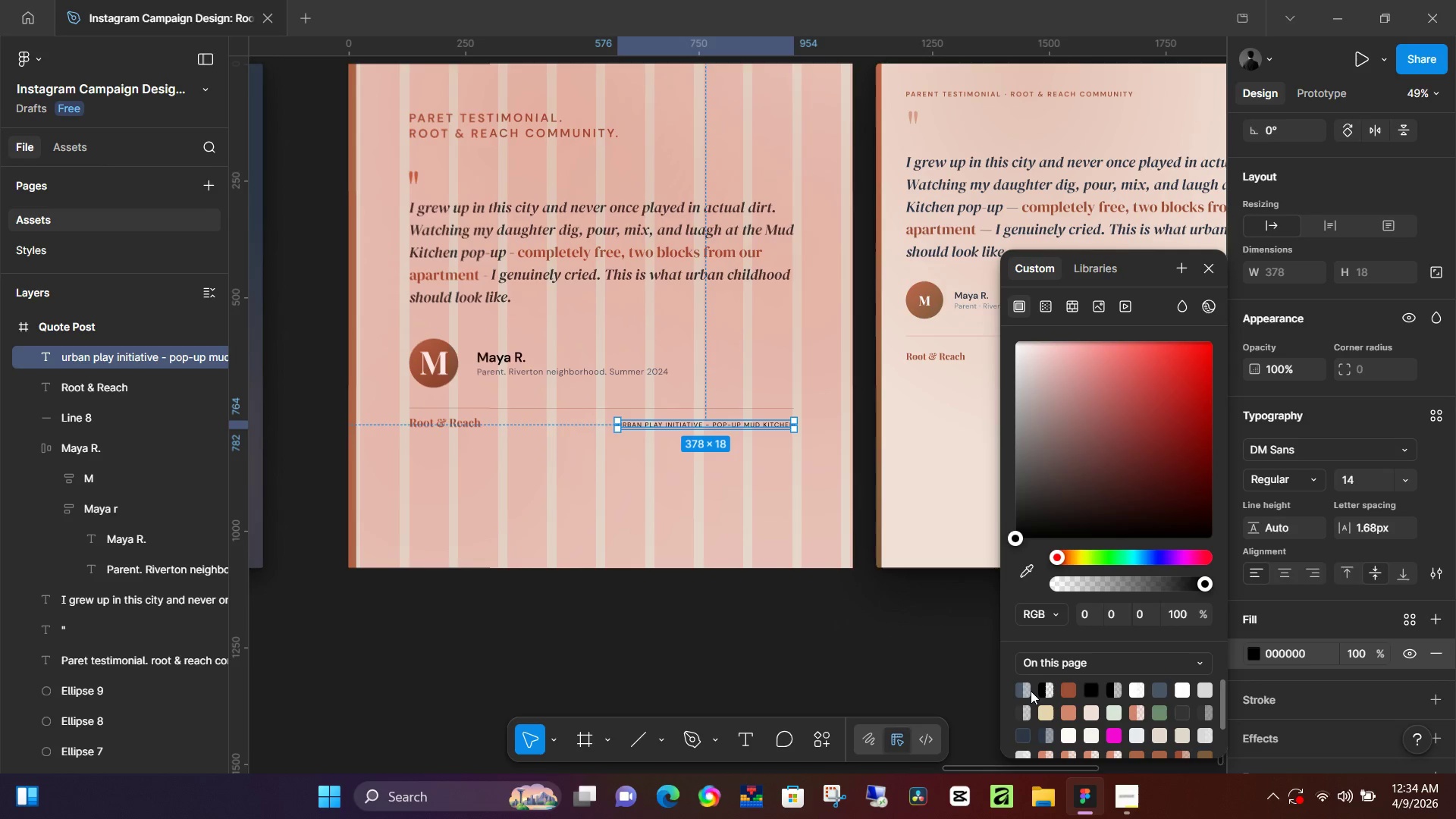 
left_click([1027, 691])
 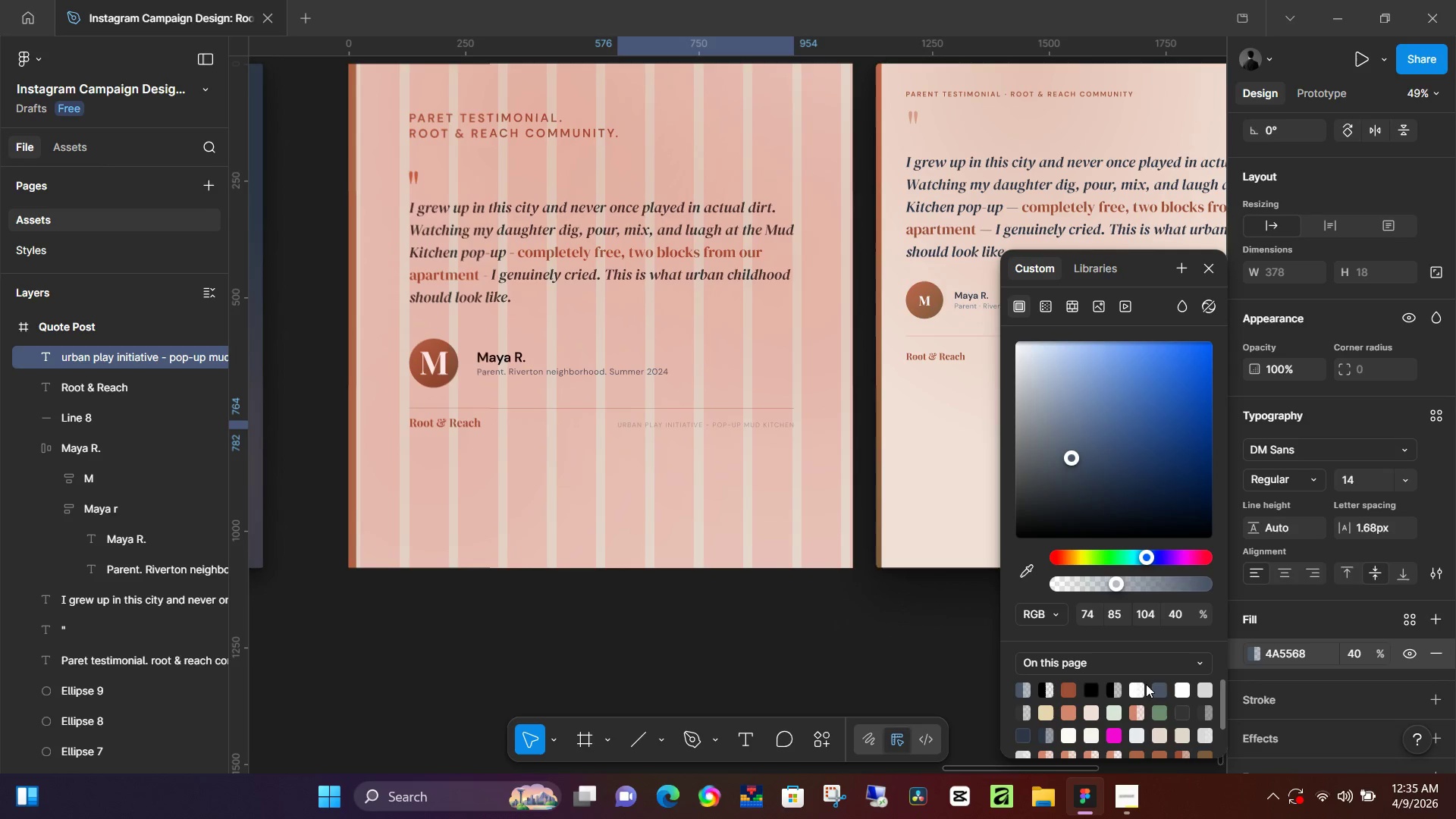 
left_click([1160, 686])
 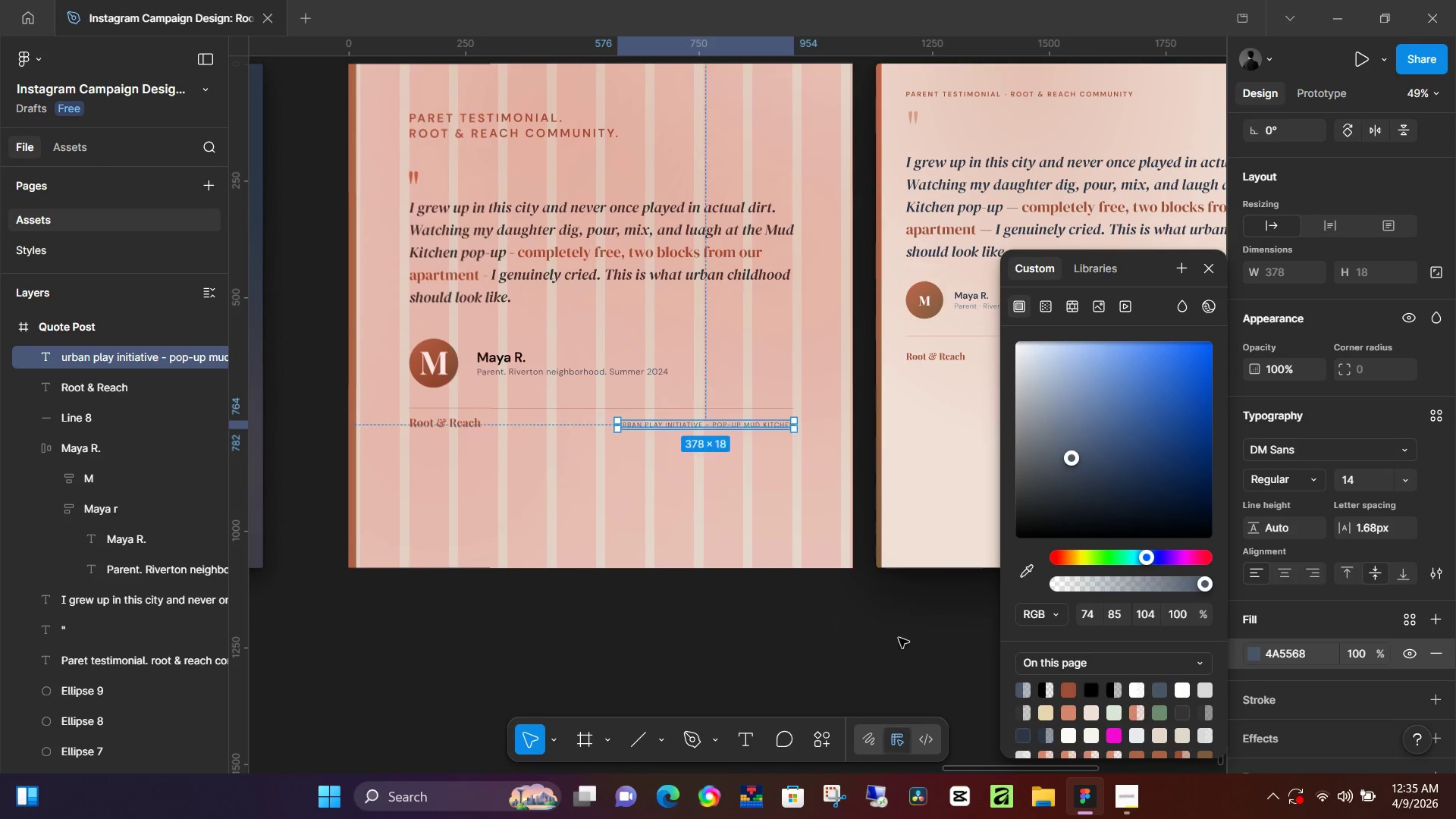 
left_click([884, 635])
 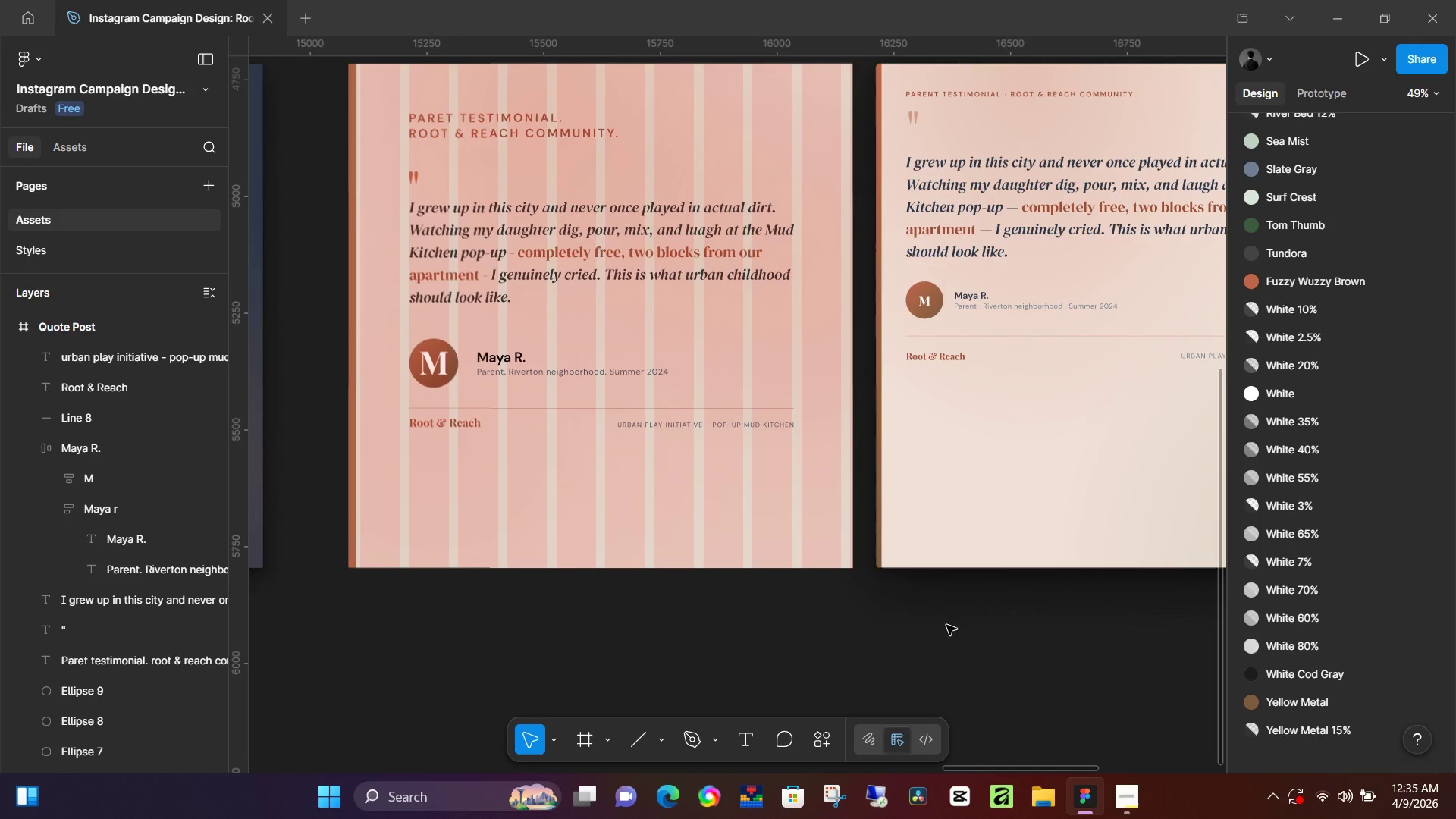 
hold_key(key=Space, duration=0.94)
 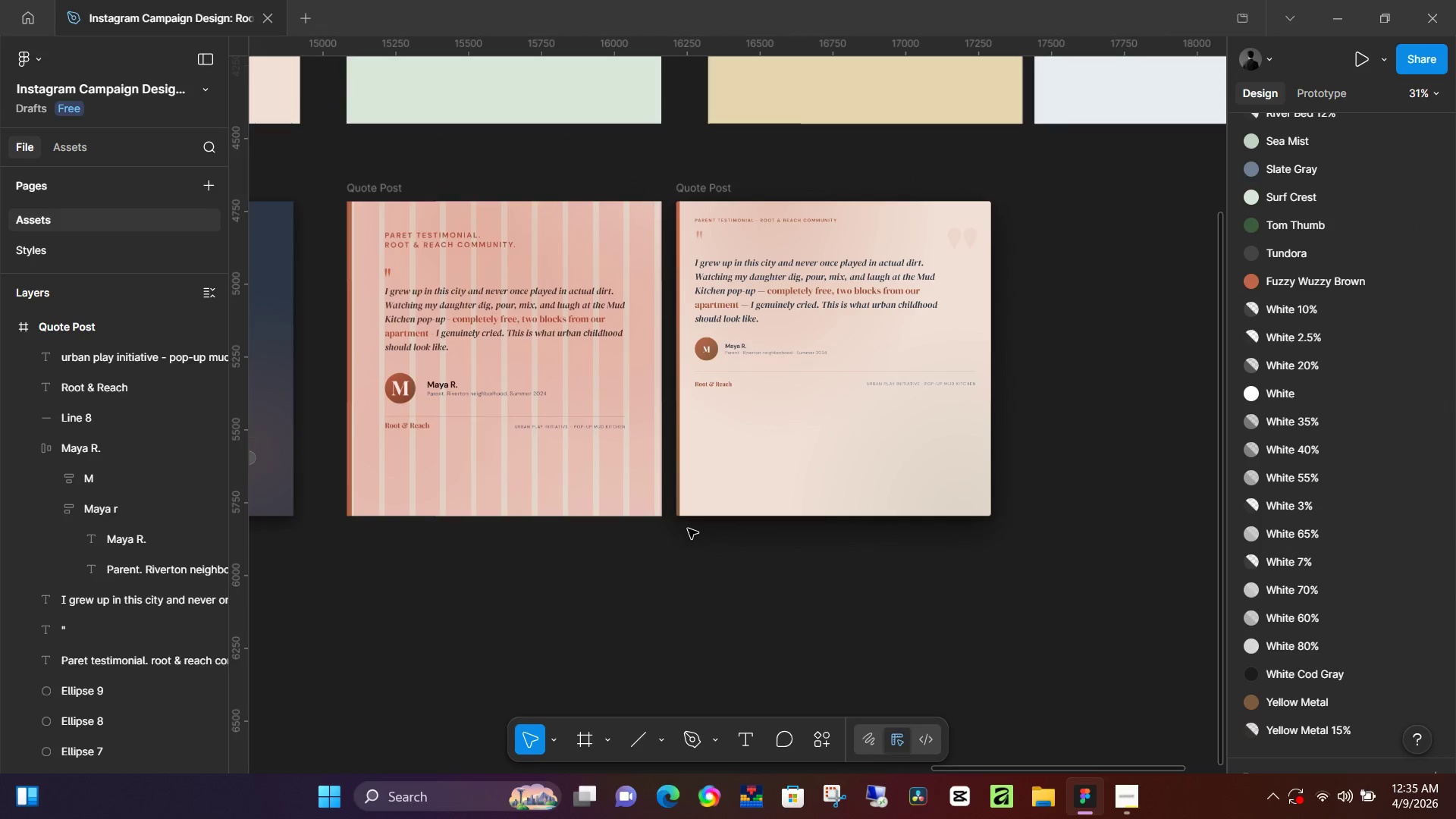 
left_click_drag(start_coordinate=[986, 620], to_coordinate=[780, 560])
 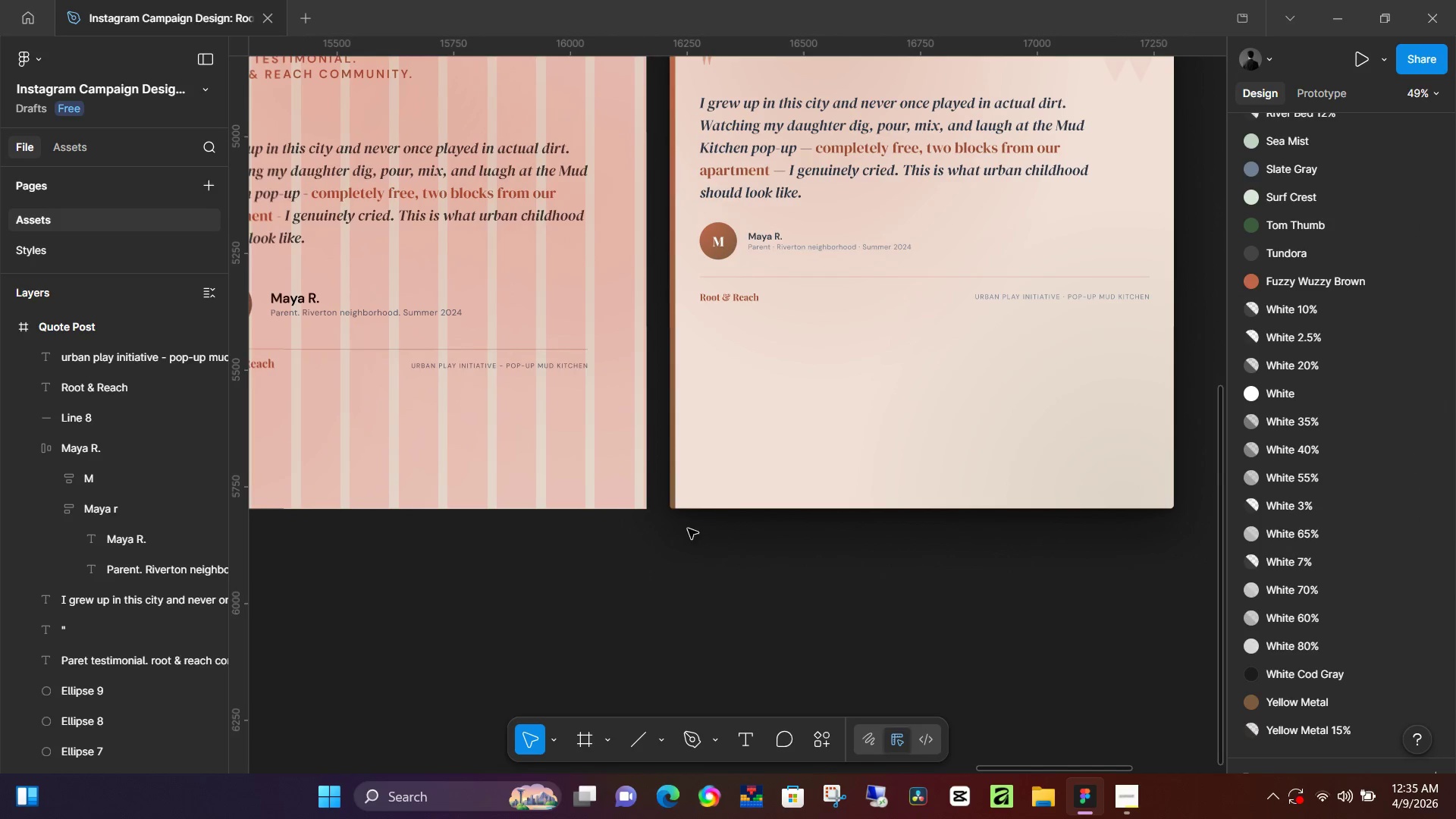 
hold_key(key=ControlLeft, duration=0.41)
scroll: coordinate [688, 529], scroll_direction: down, amount: 4.0
 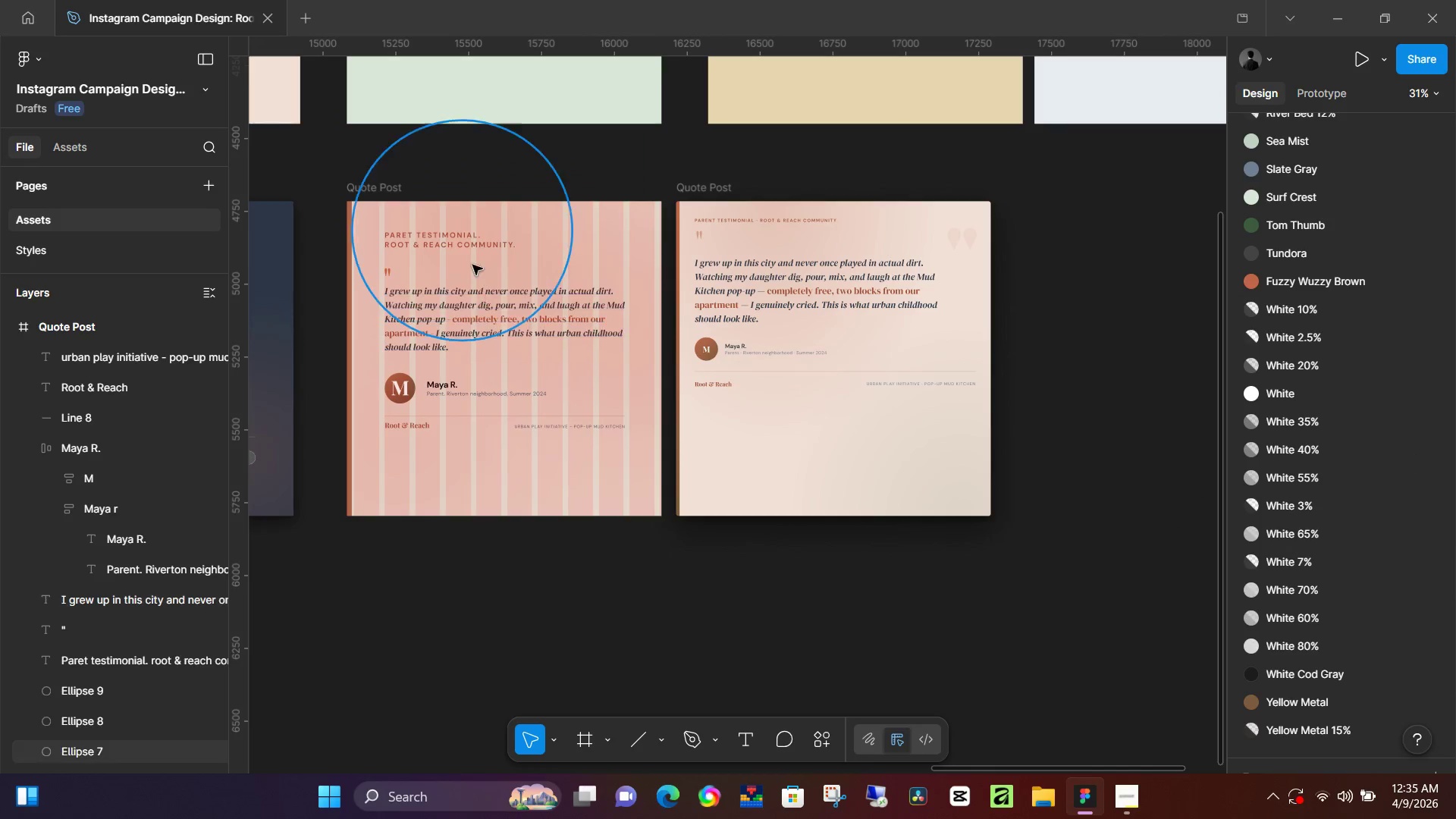 
left_click([463, 243])
 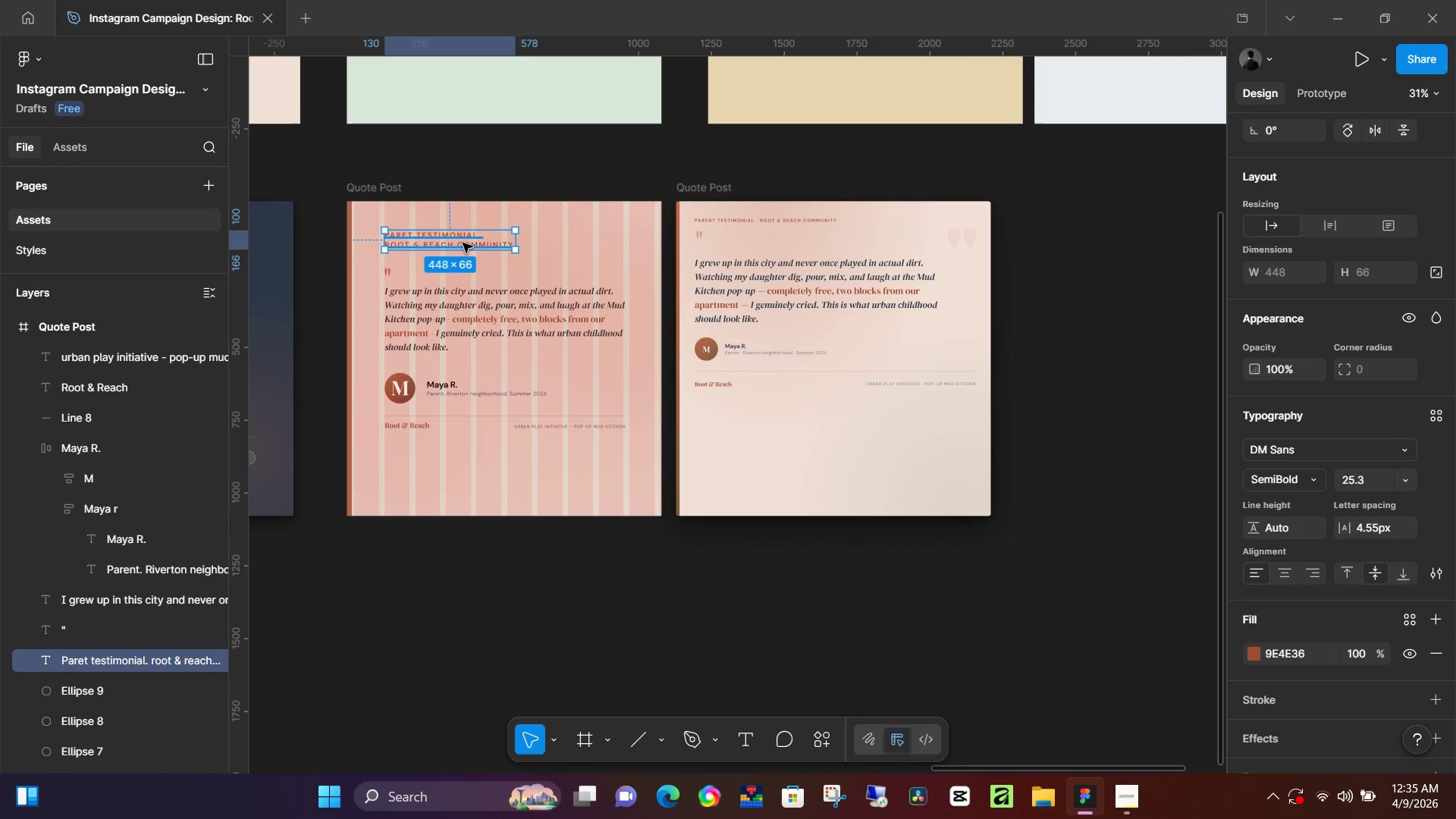 
hold_key(key=ShiftLeft, duration=1.52)
 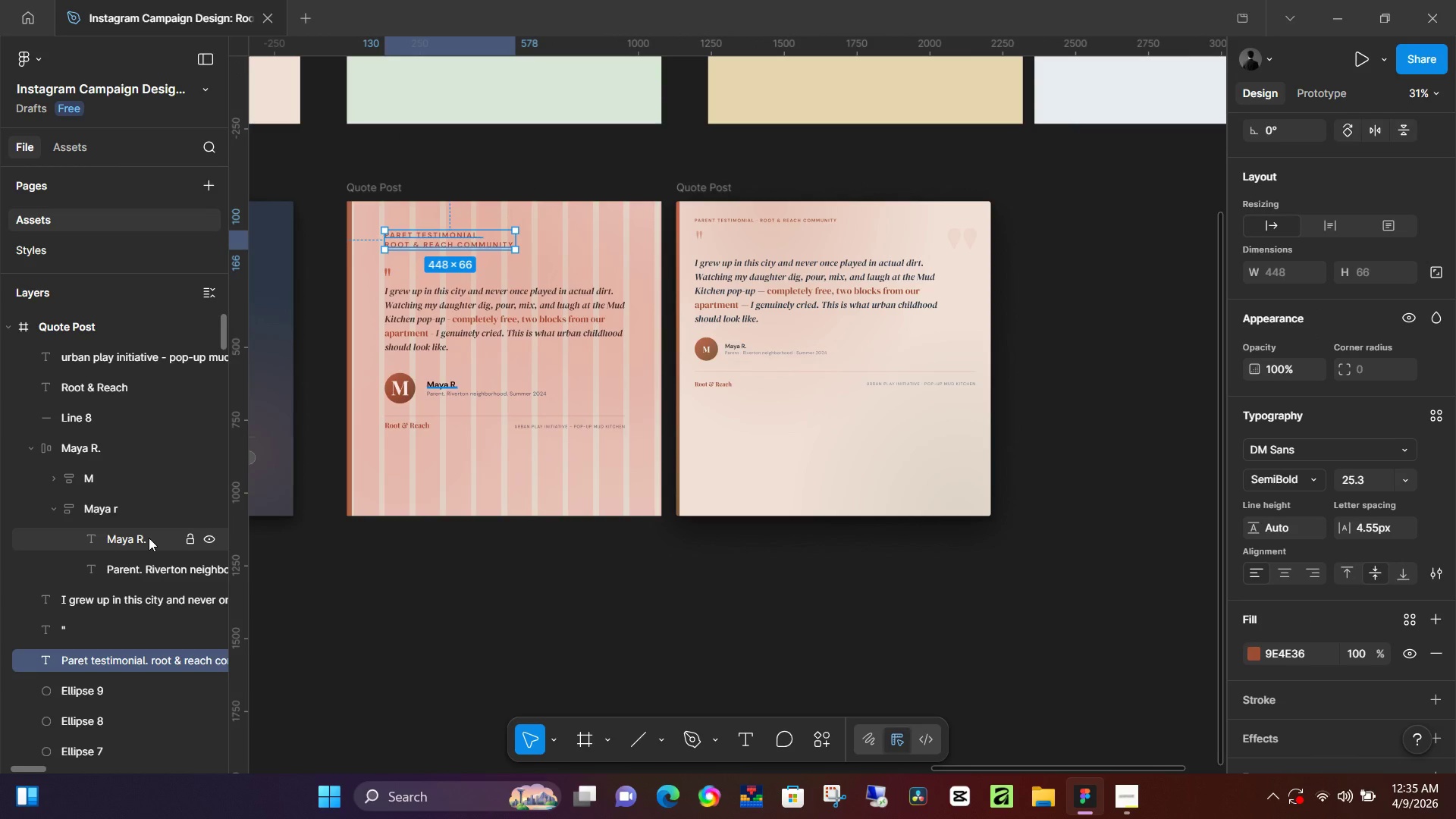 
key(Shift+A)
 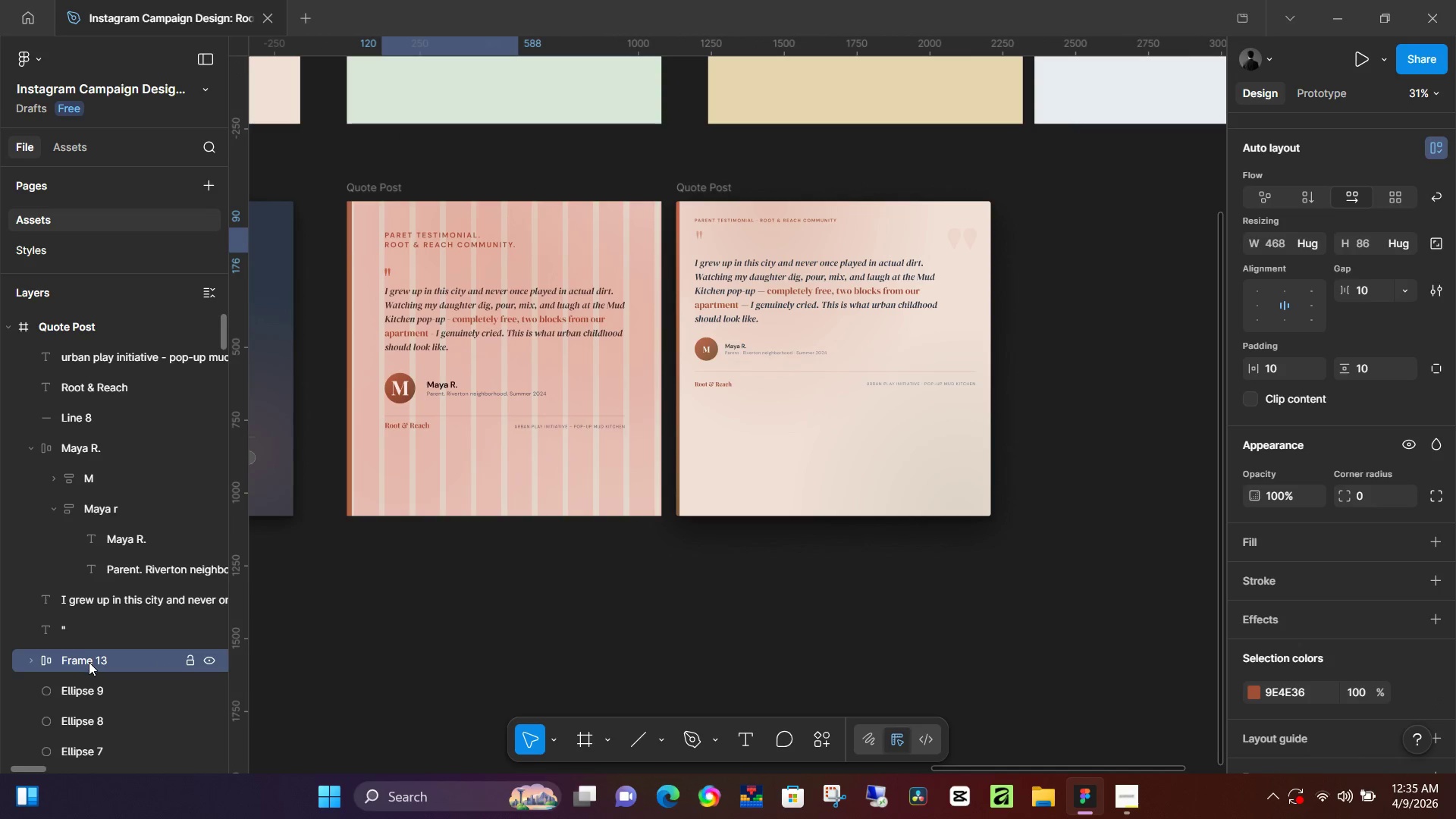 
double_click([89, 662])
 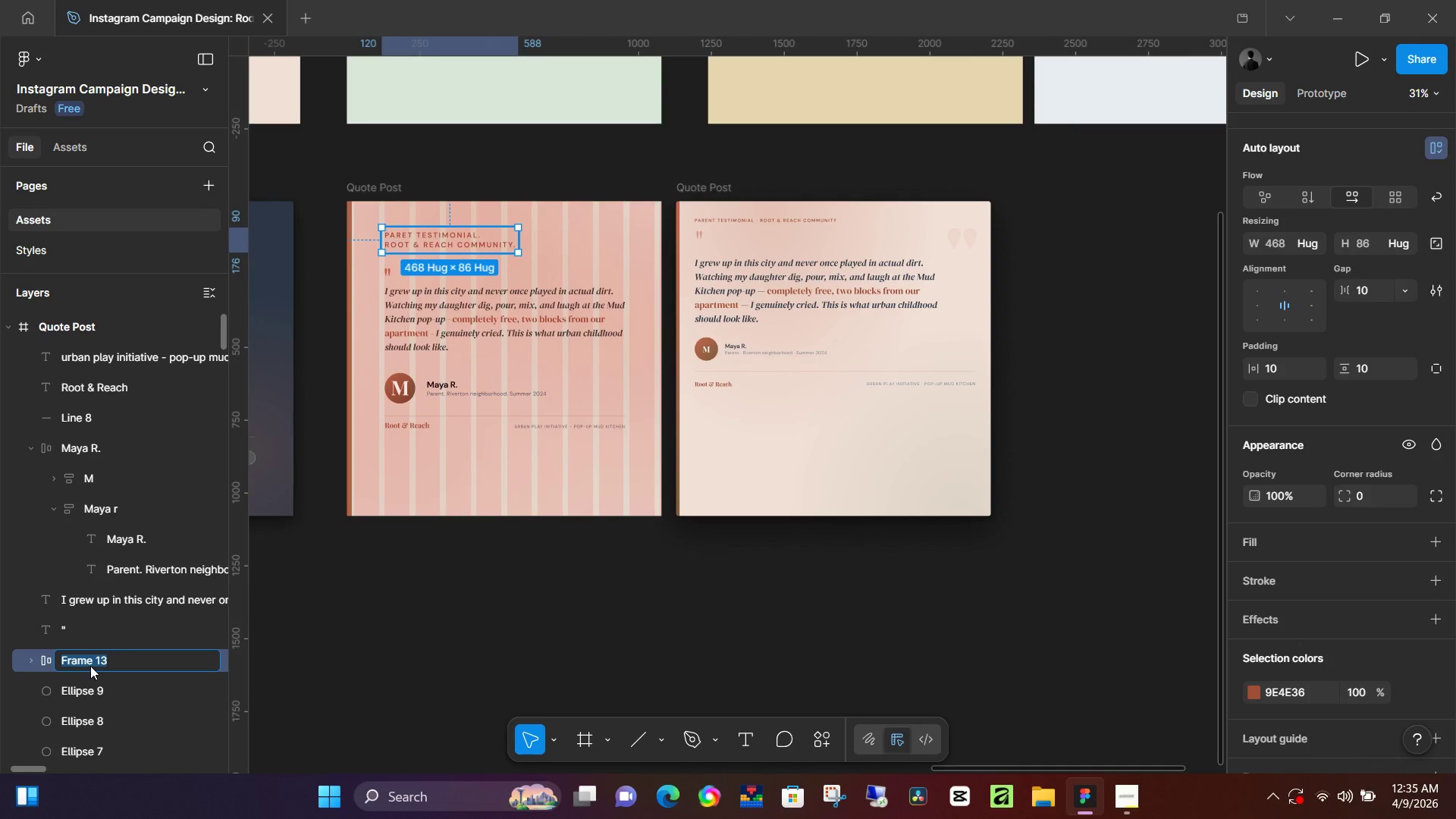 
type(h1)
 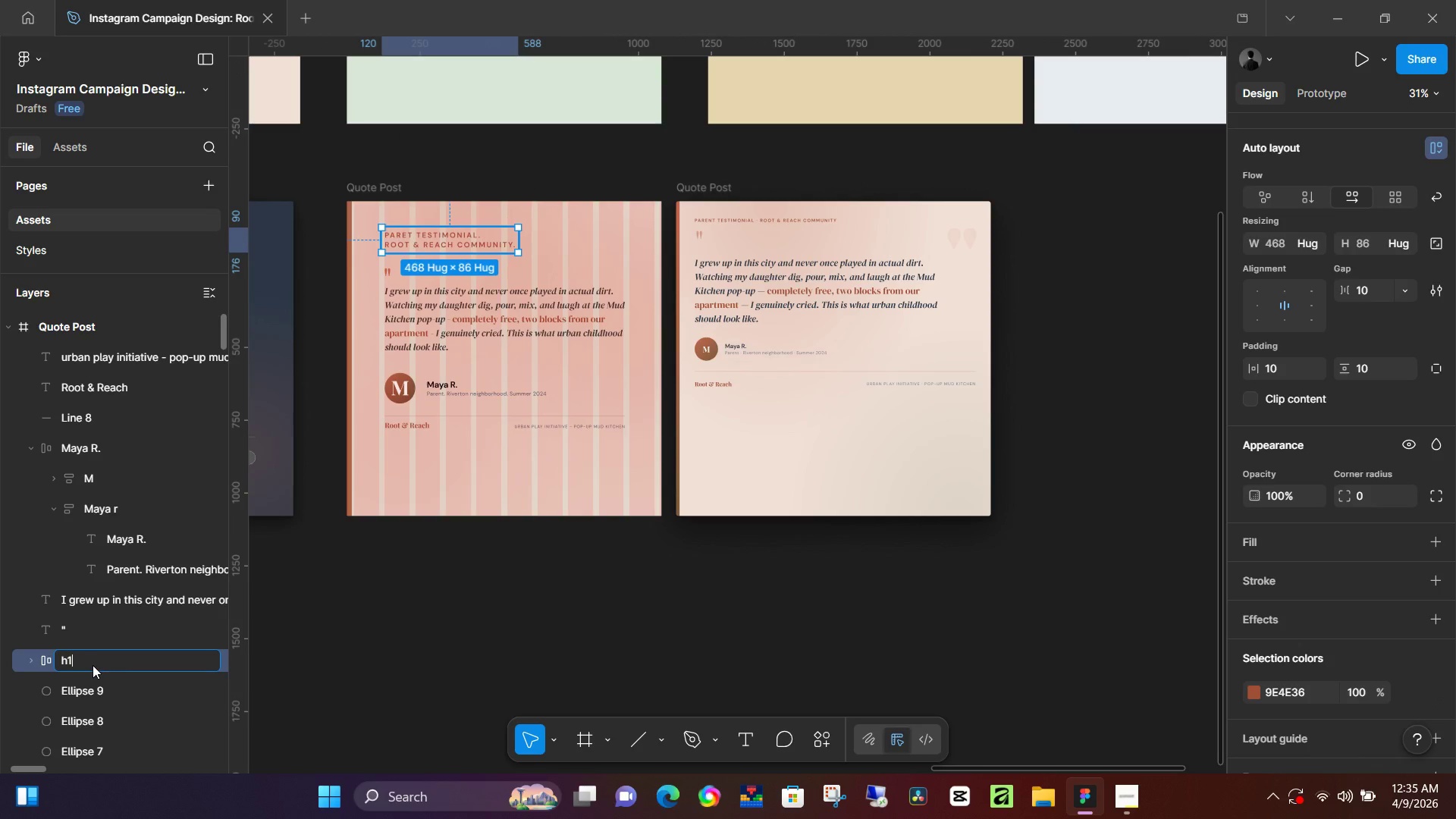 
key(Enter)
 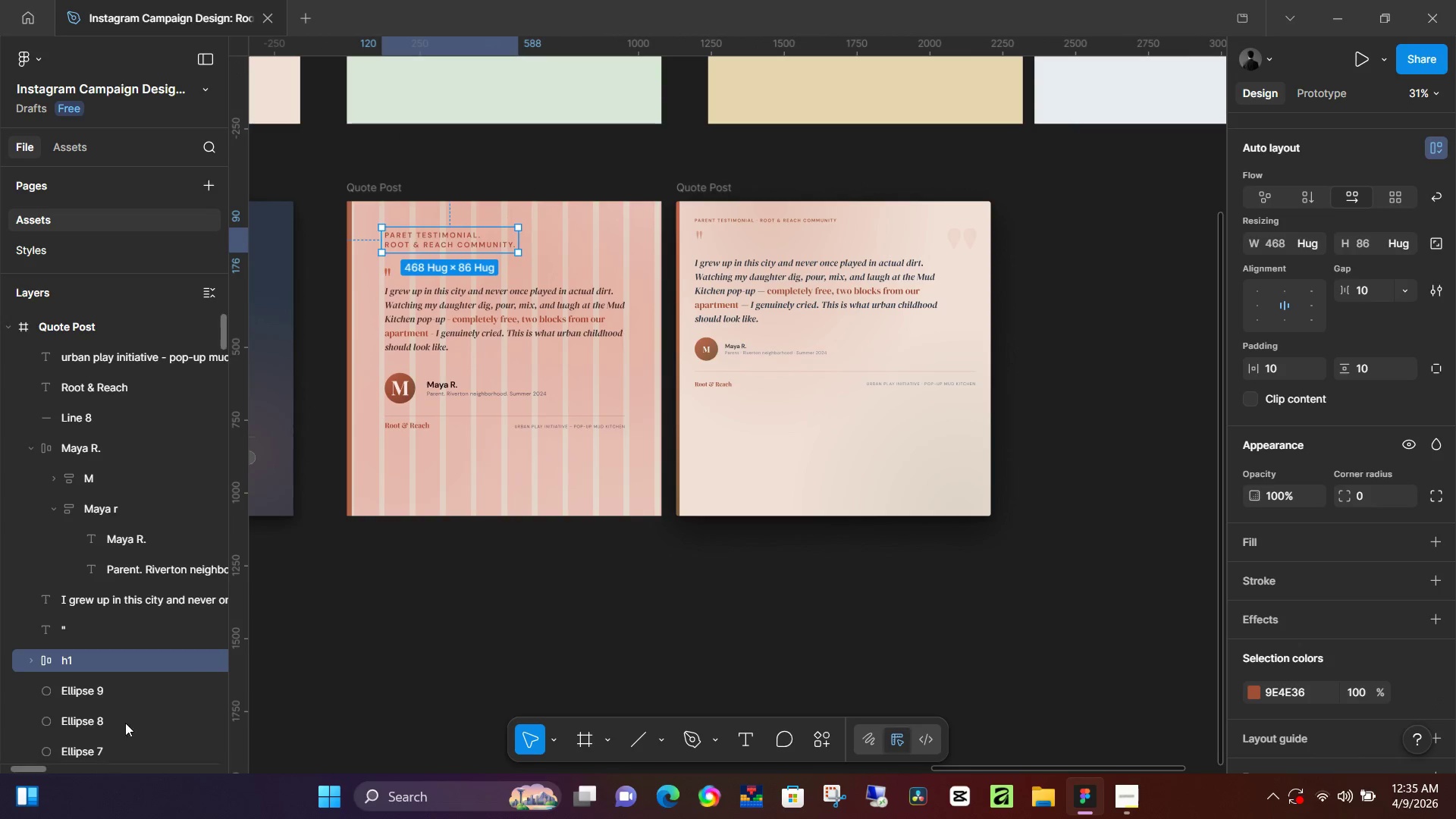 
left_click([126, 695])
 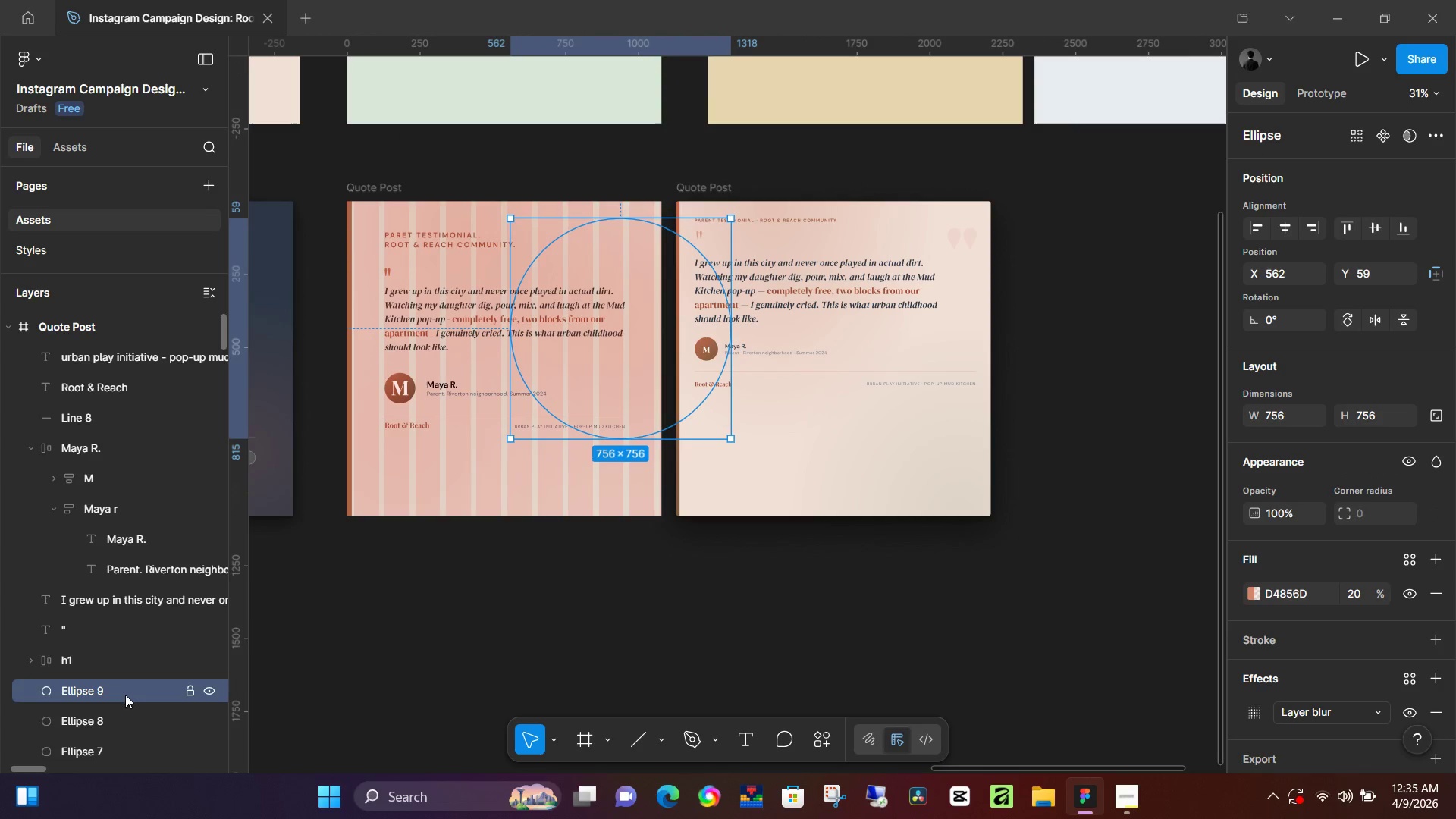 
scroll: coordinate [125, 695], scroll_direction: down, amount: 1.0
 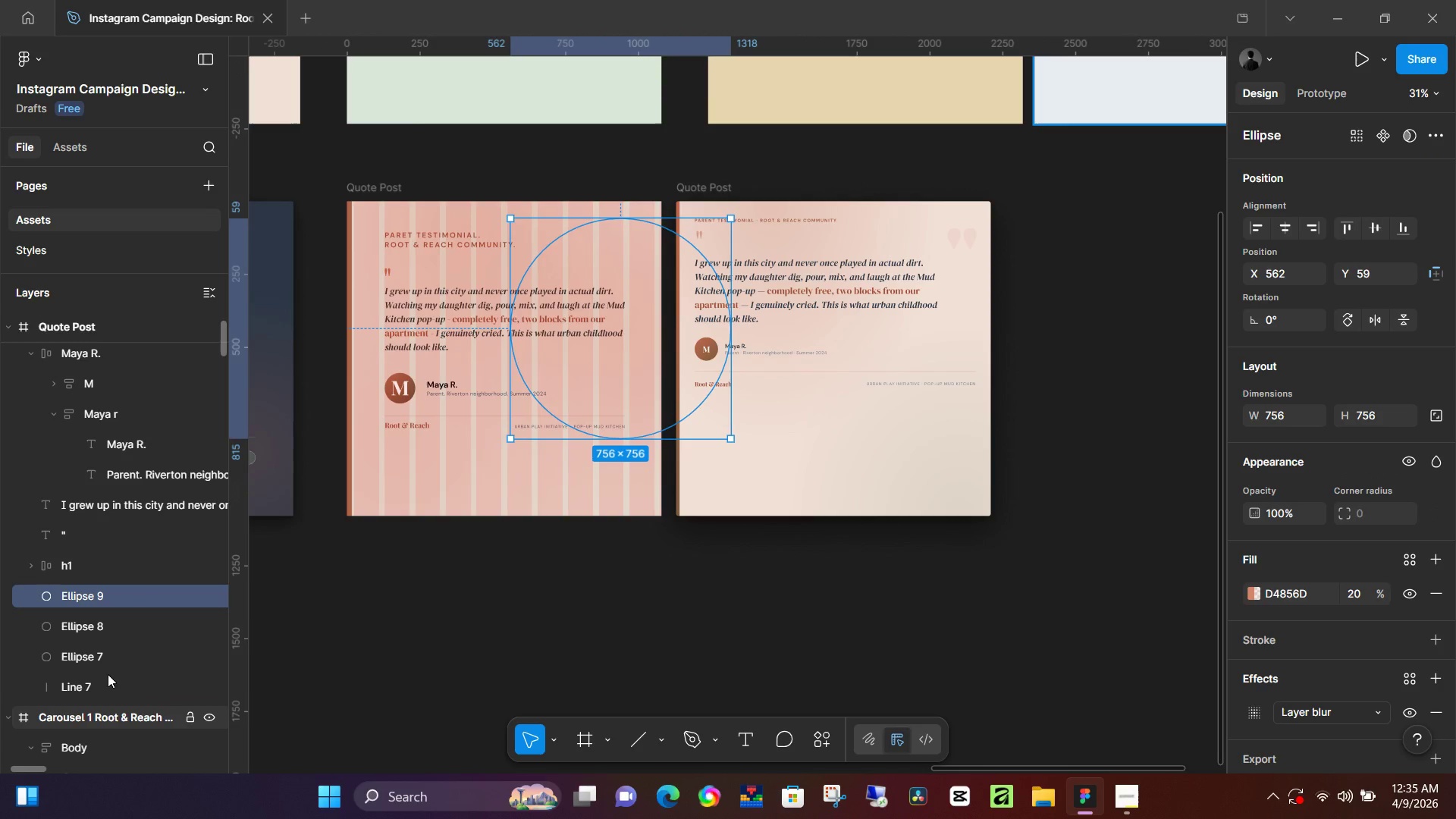 
hold_key(key=ShiftLeft, duration=0.78)
left_click([101, 678])
 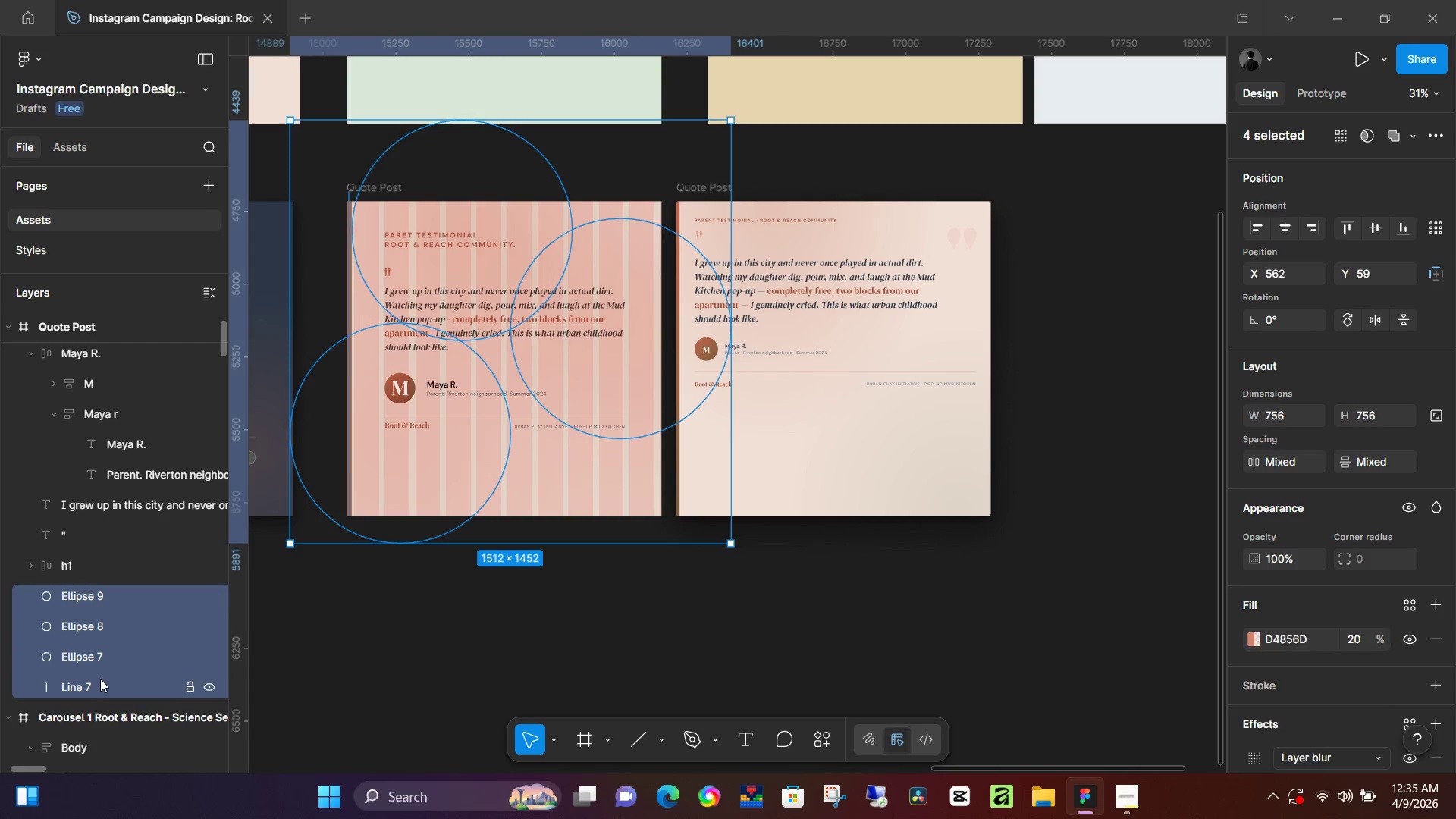 
hold_key(key=ShiftLeft, duration=0.61)
 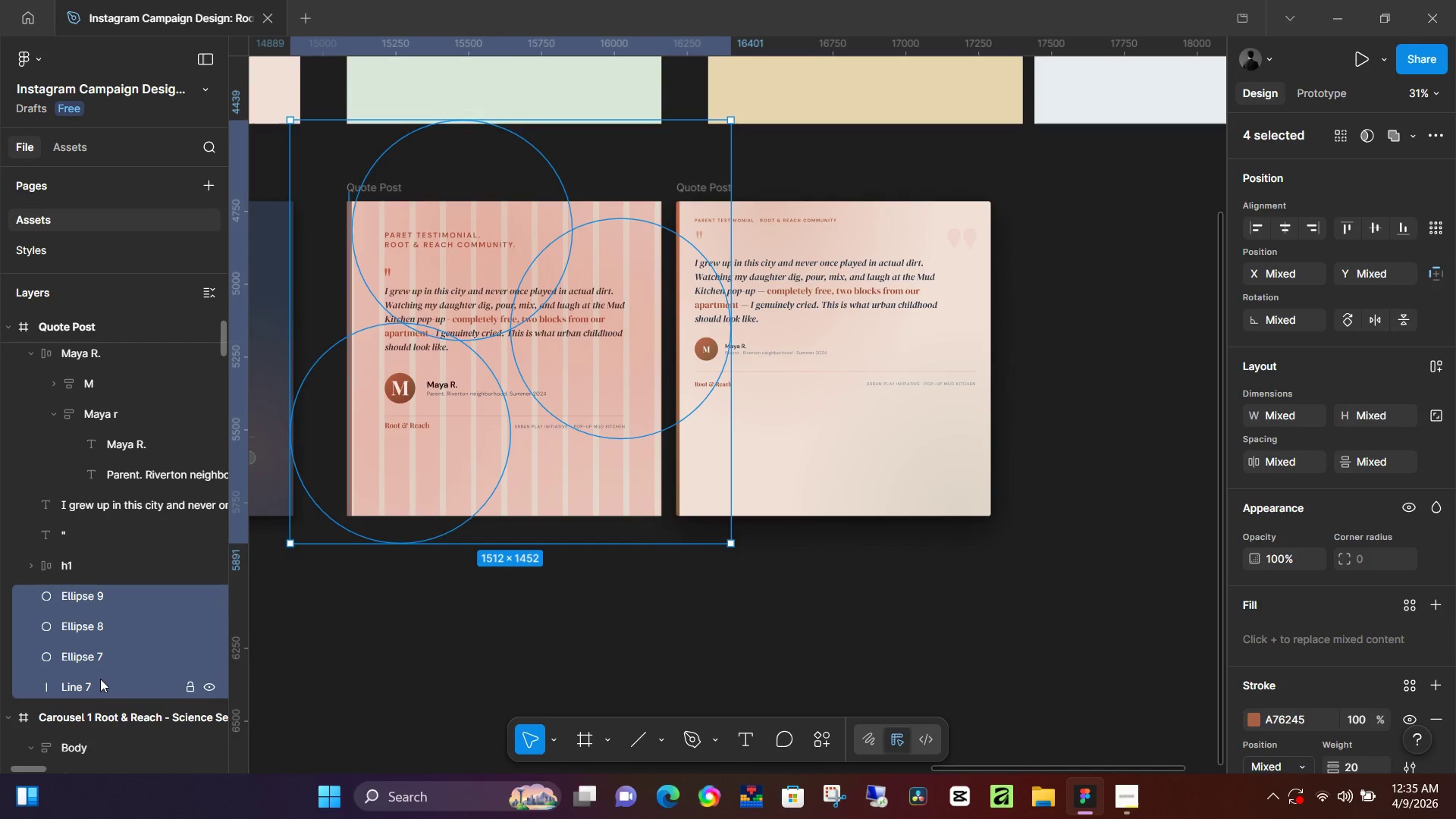 
key(Control+G)
 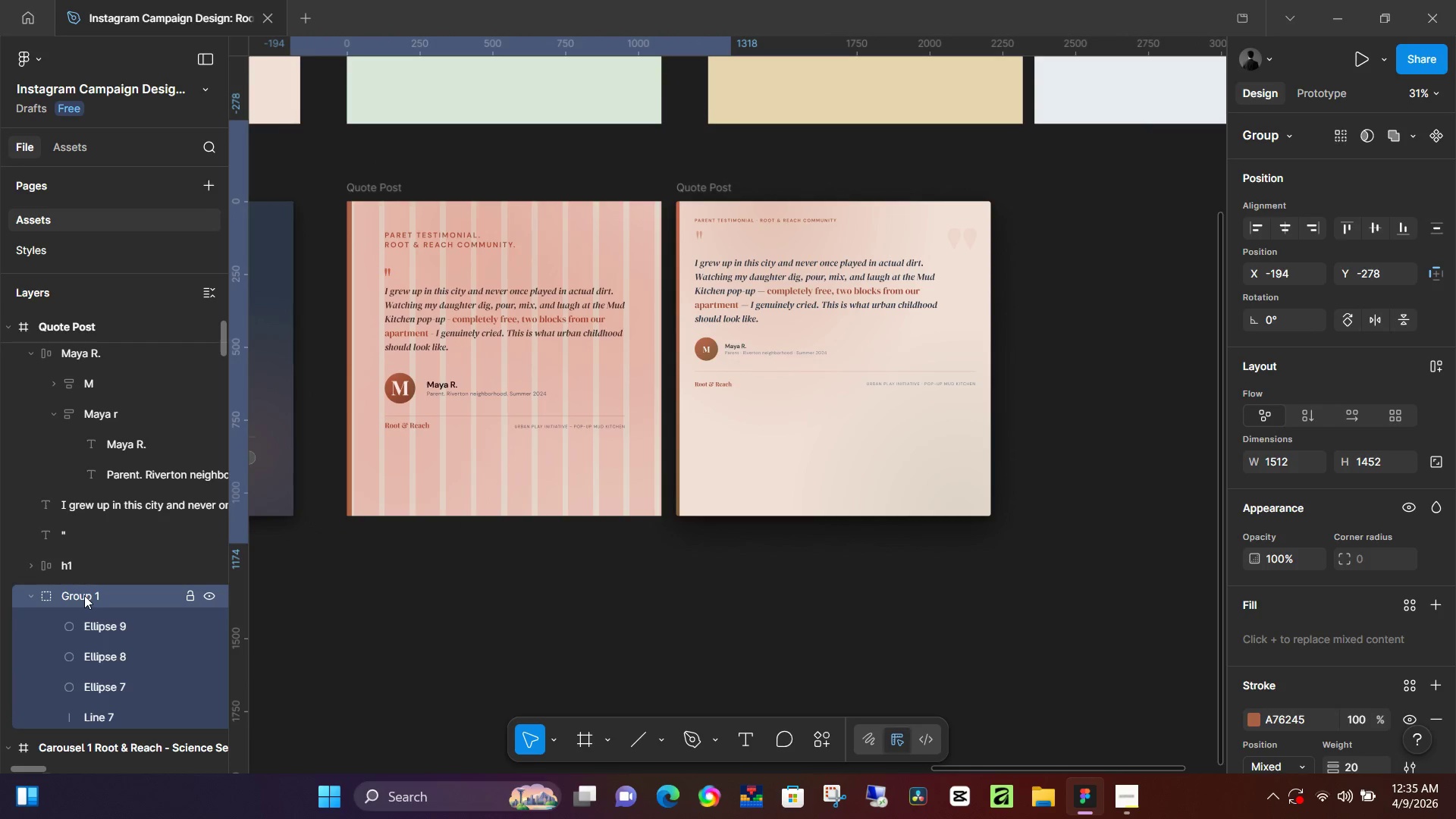 
double_click([84, 595])
 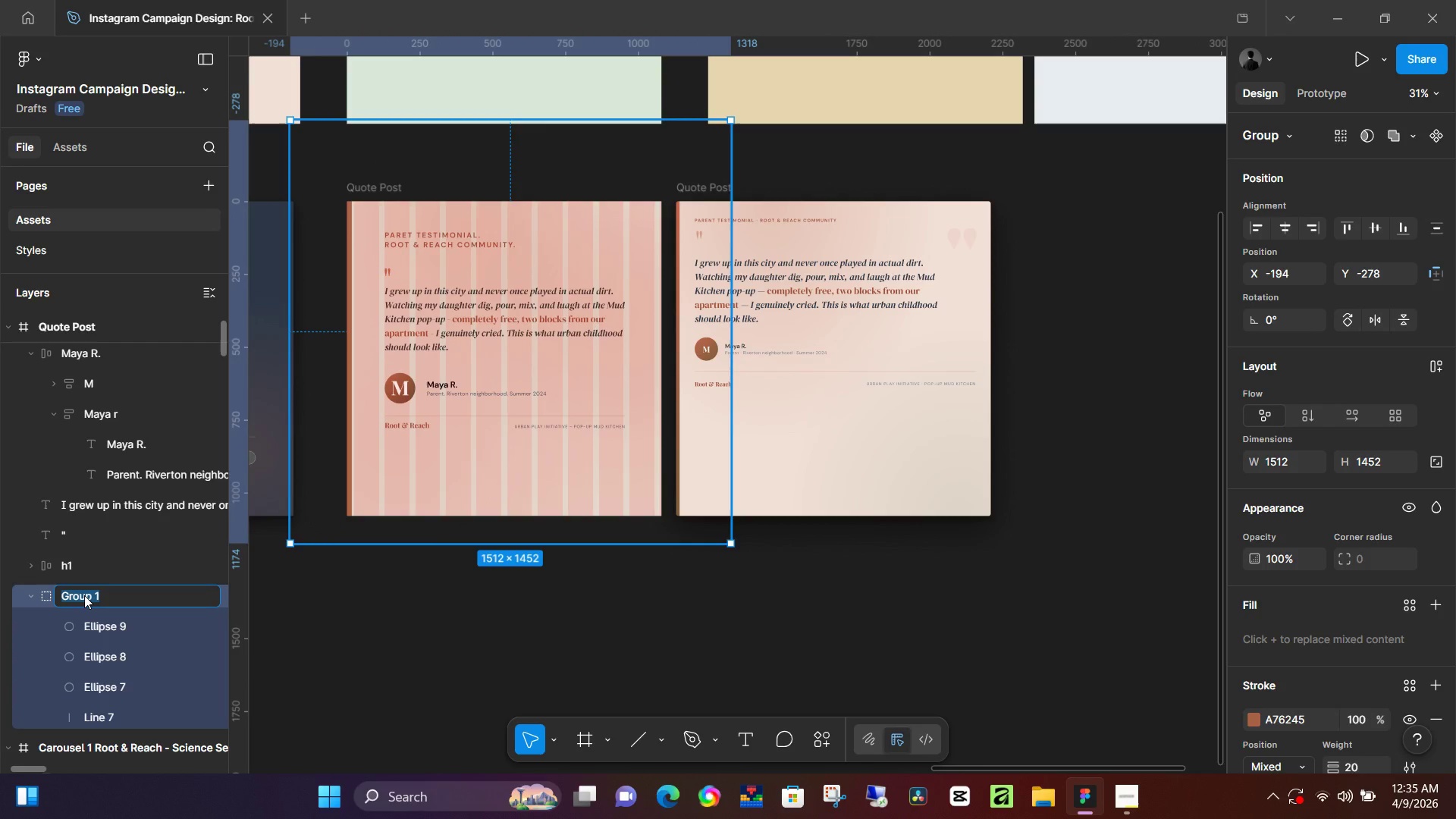 
type(bg)
 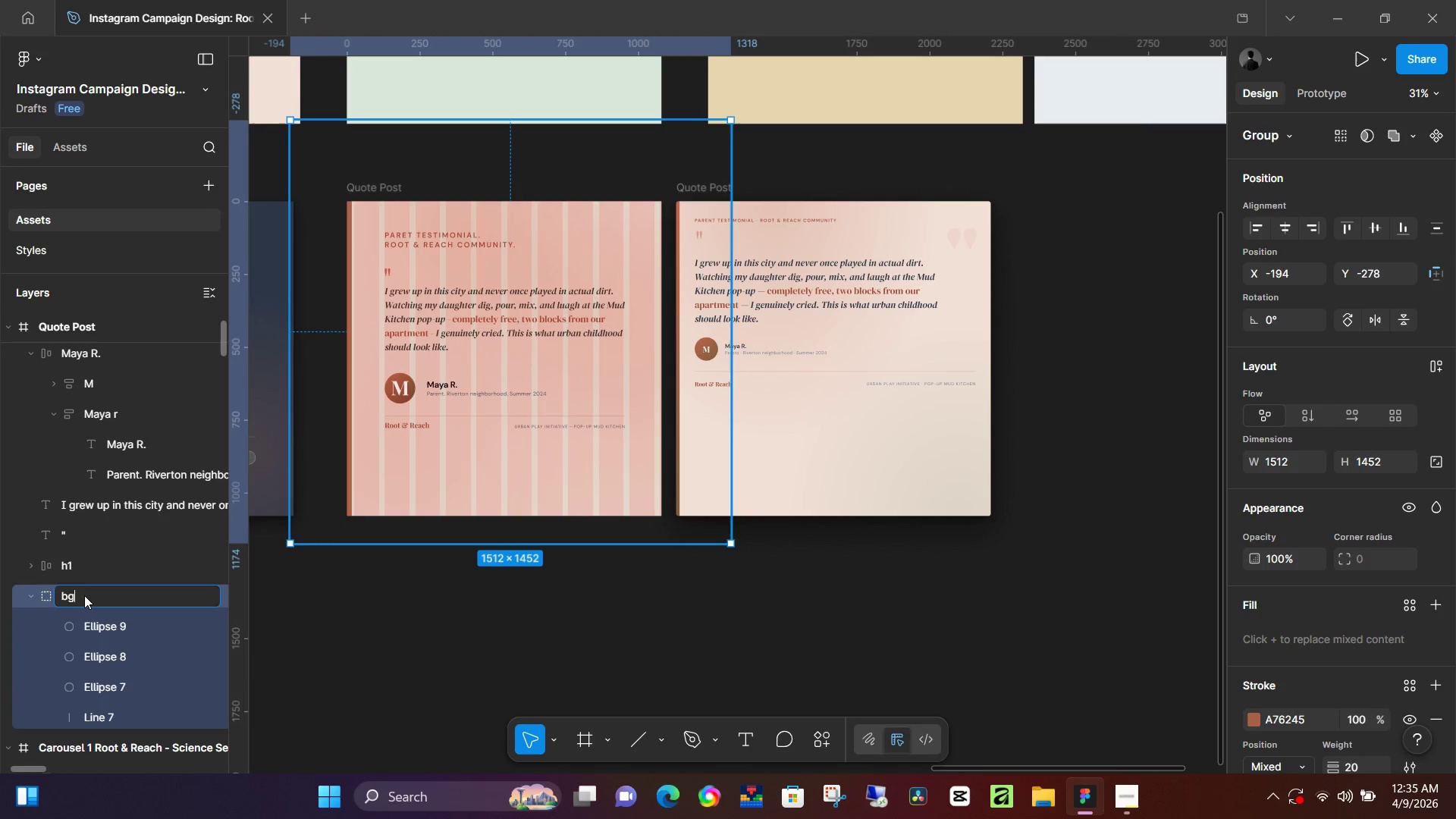 
key(Enter)
 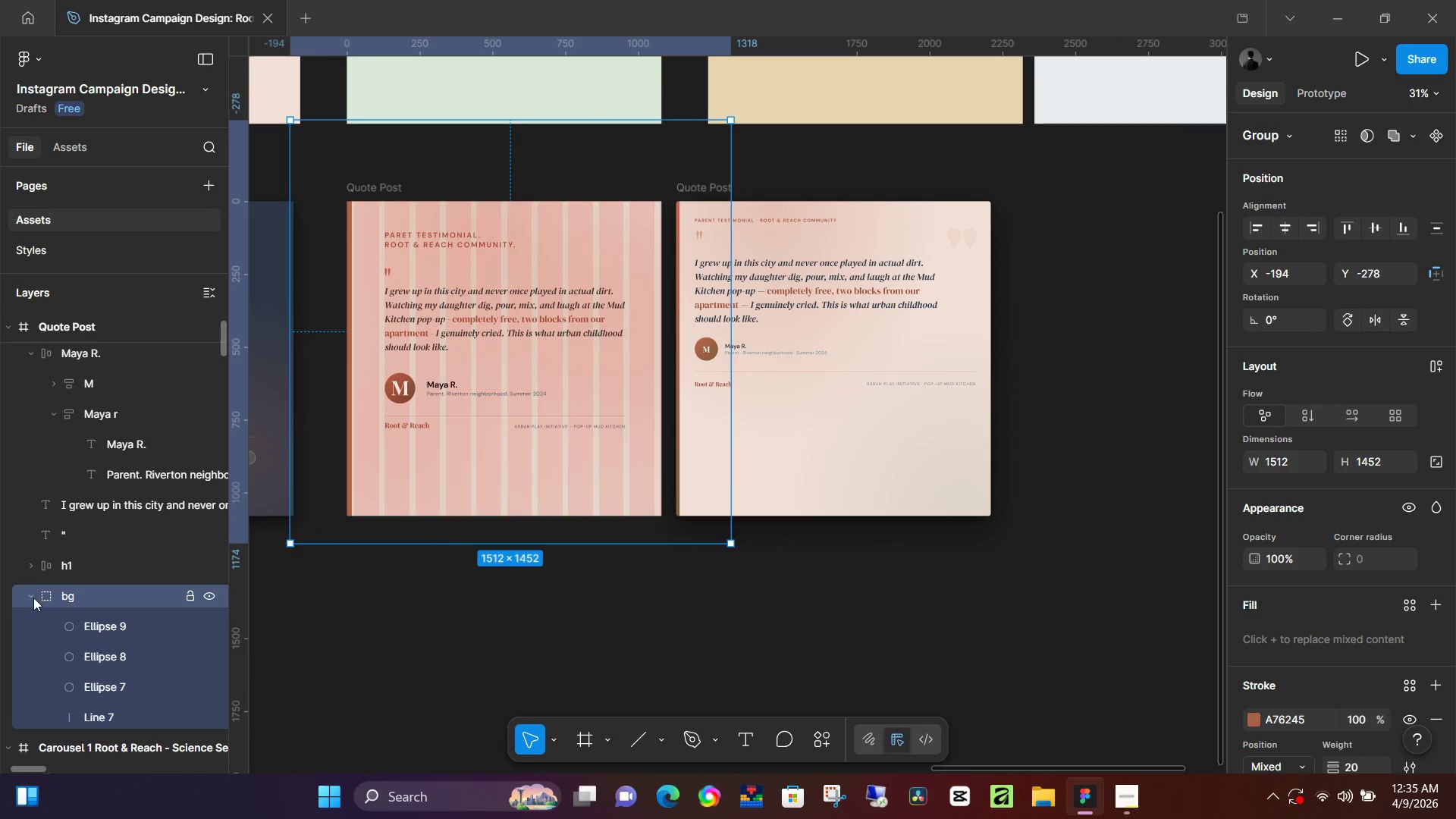 
left_click([30, 599])
 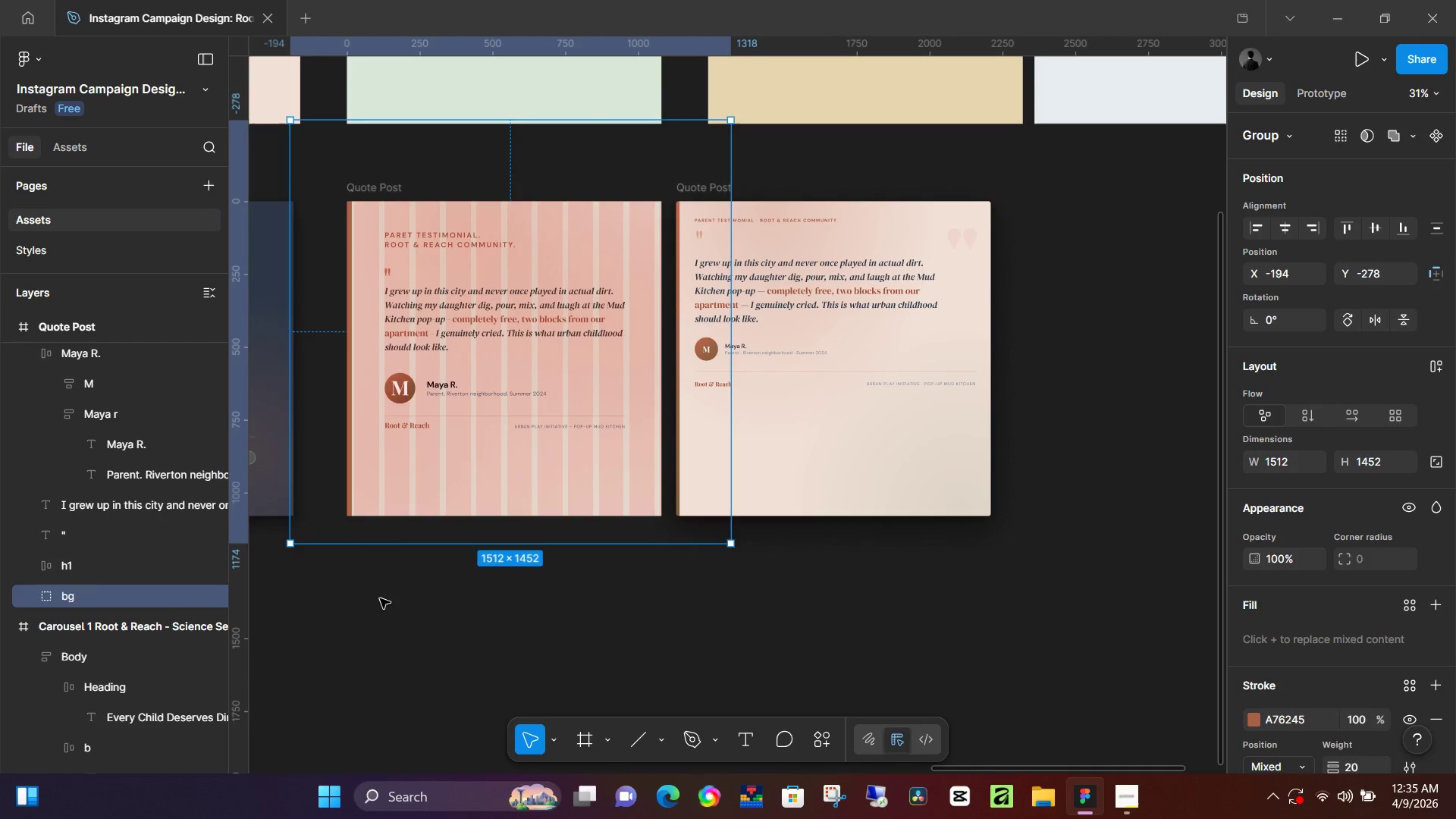 
left_click([384, 600])
 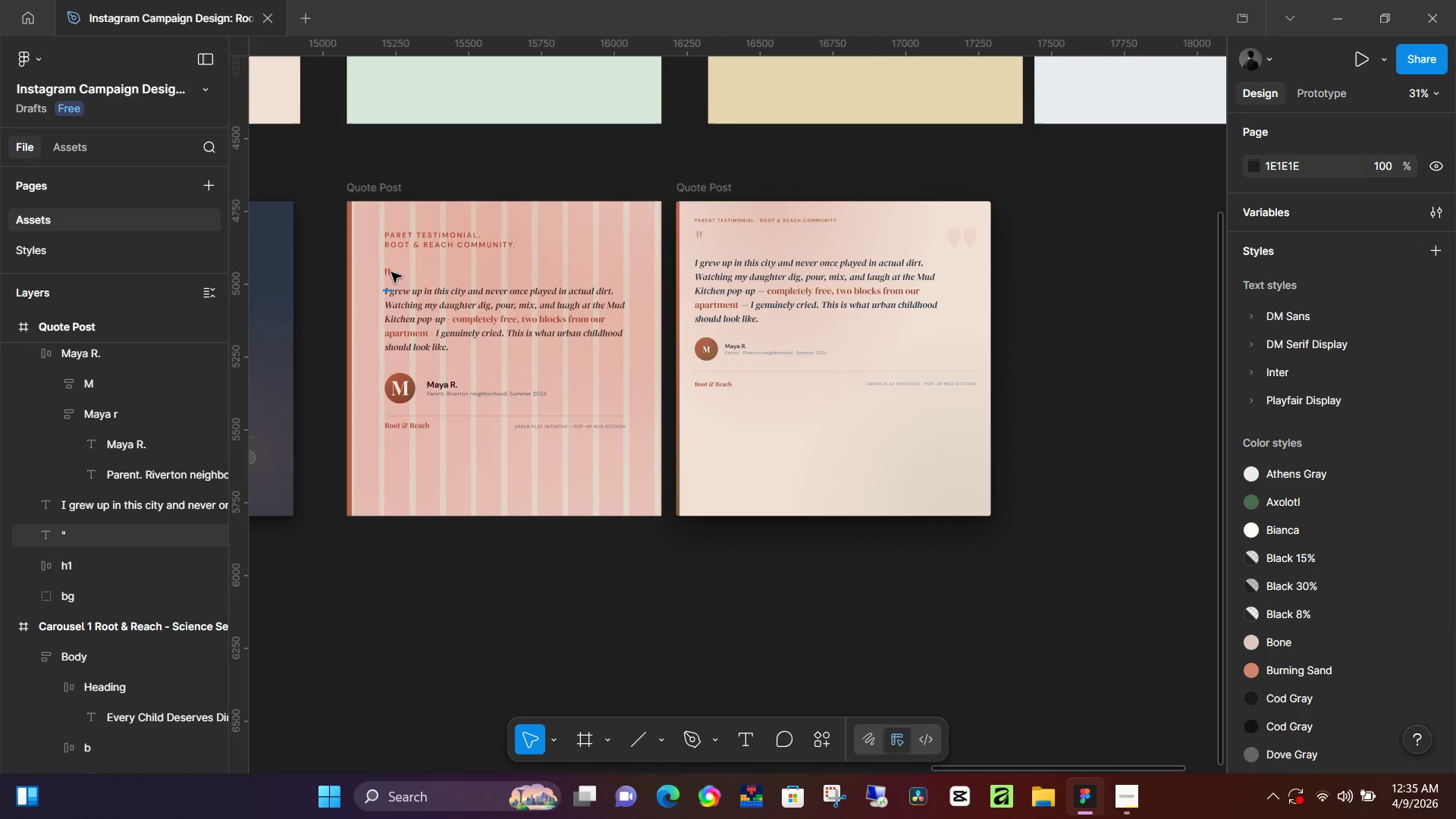 
left_click([391, 271])
 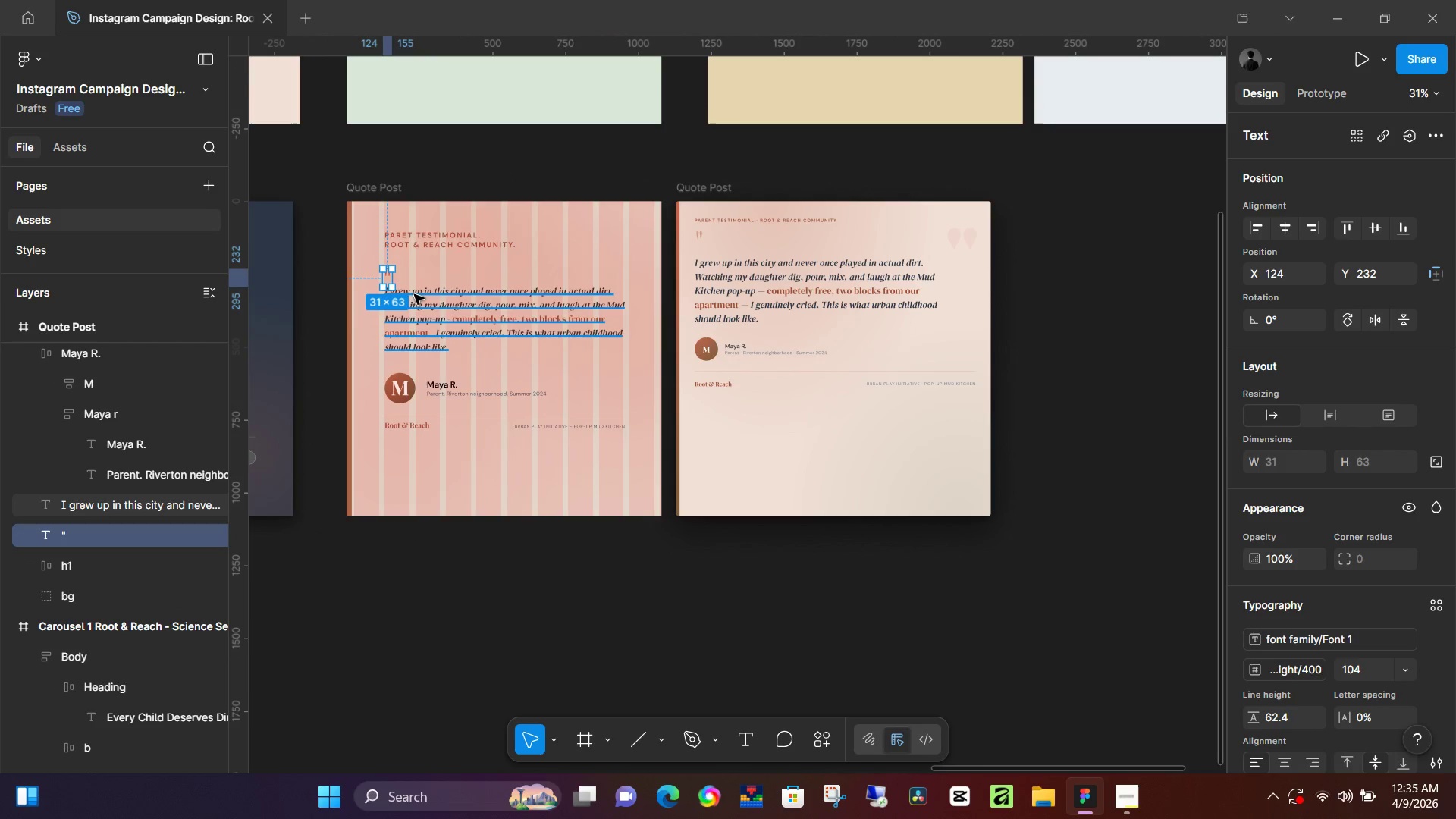 
key(Shift+A)
 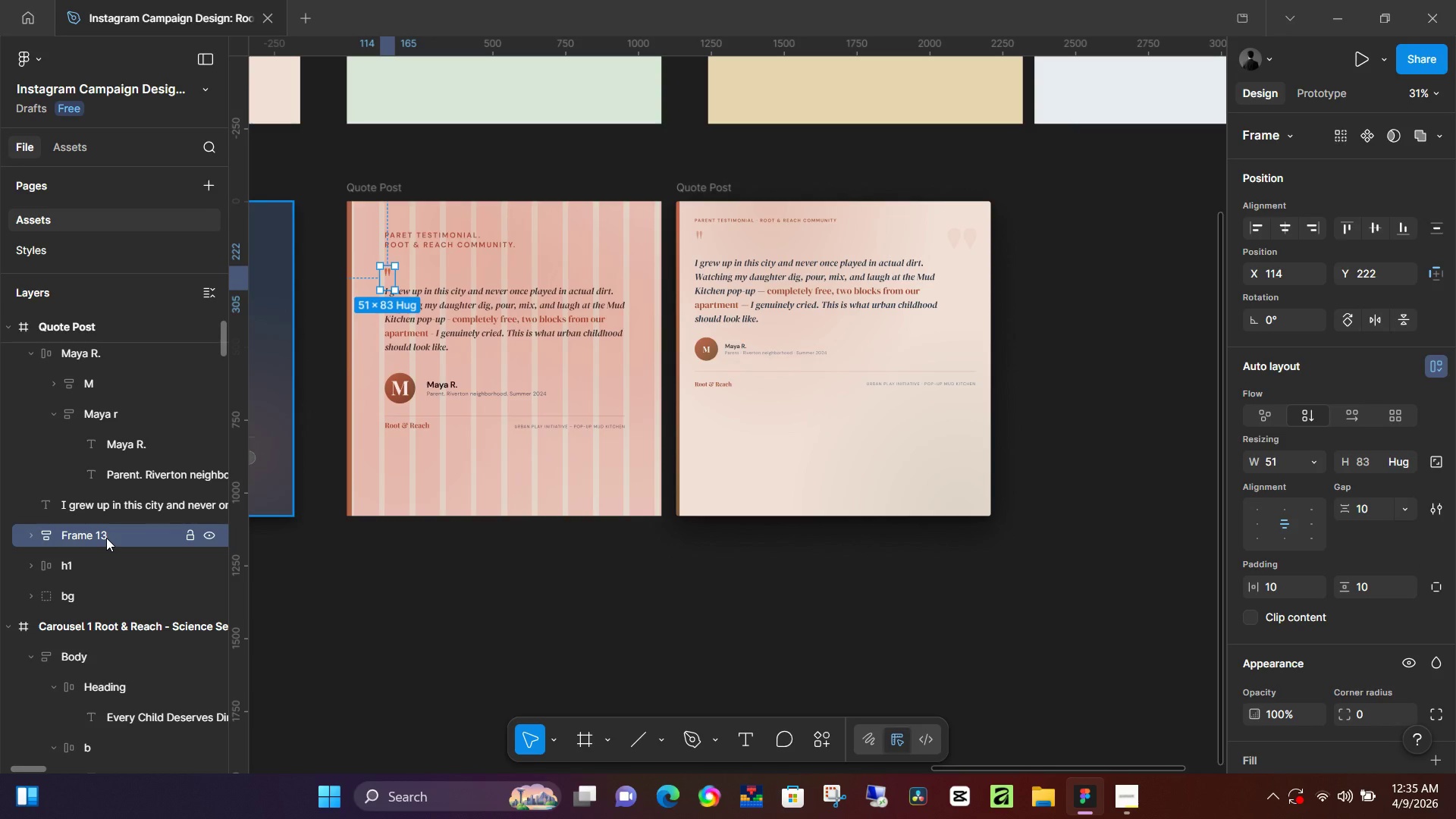 
double_click([106, 538])
 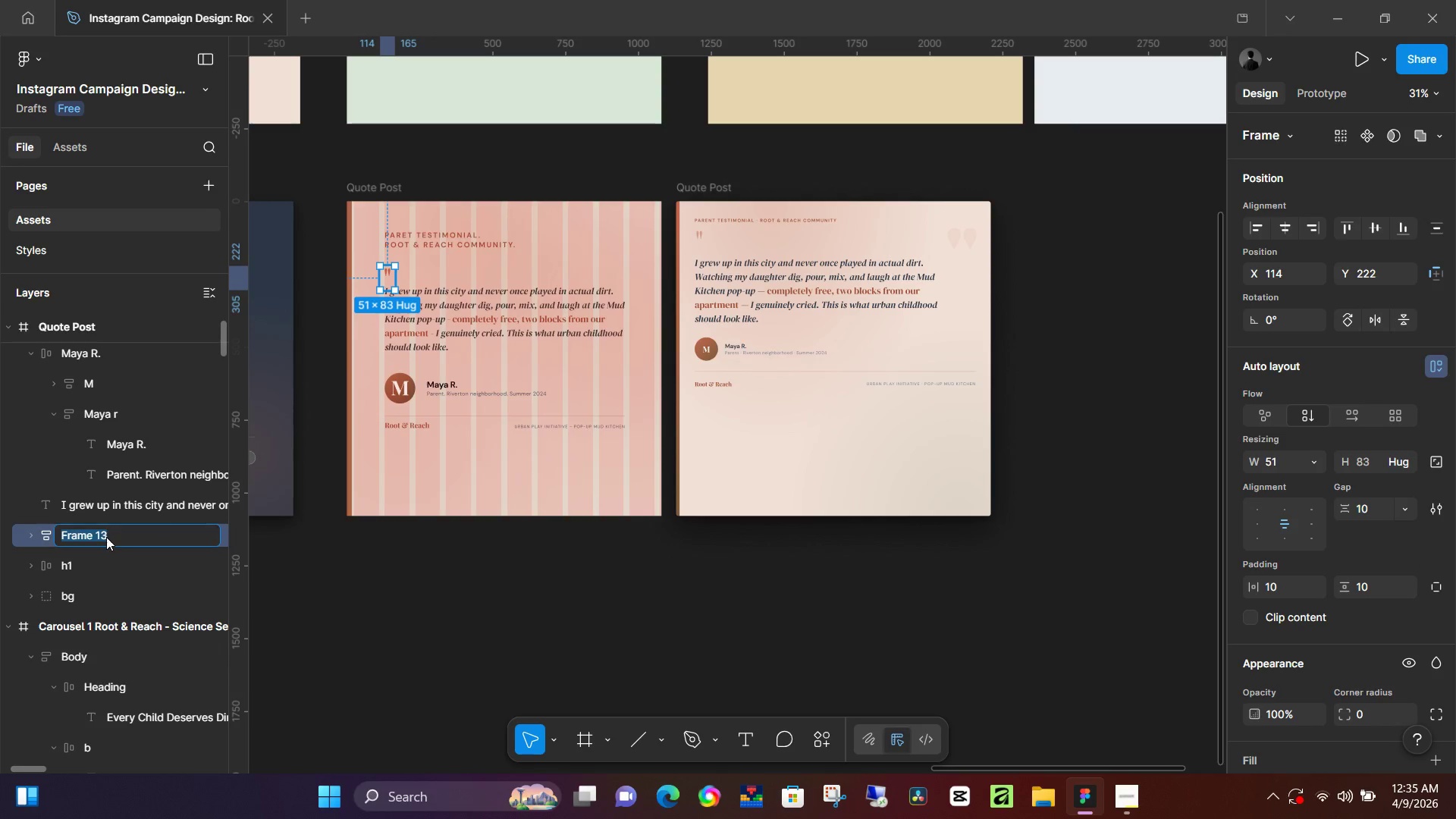 
key(Shift+ShiftRight)
 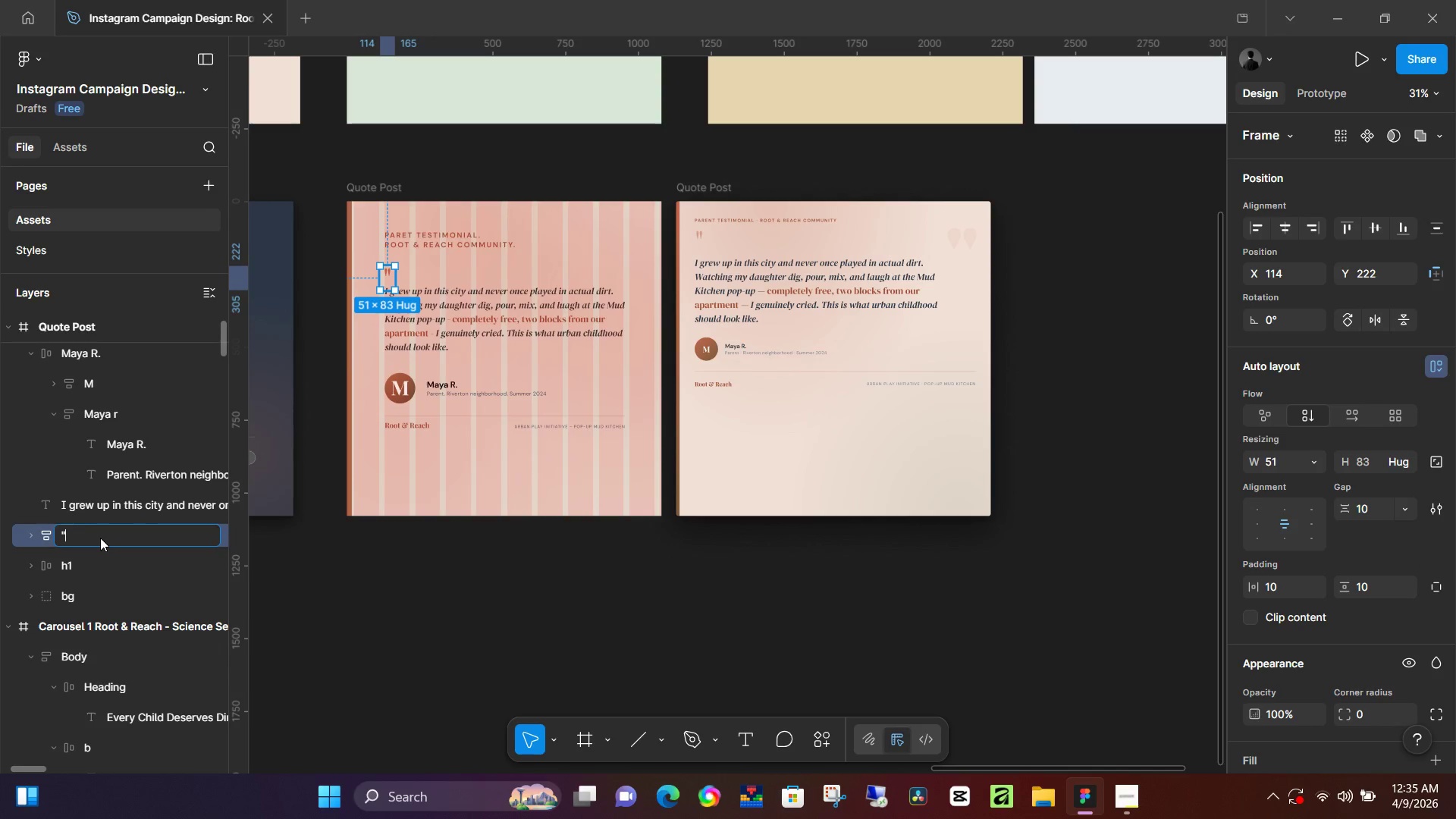 
key(Shift+Quote)
 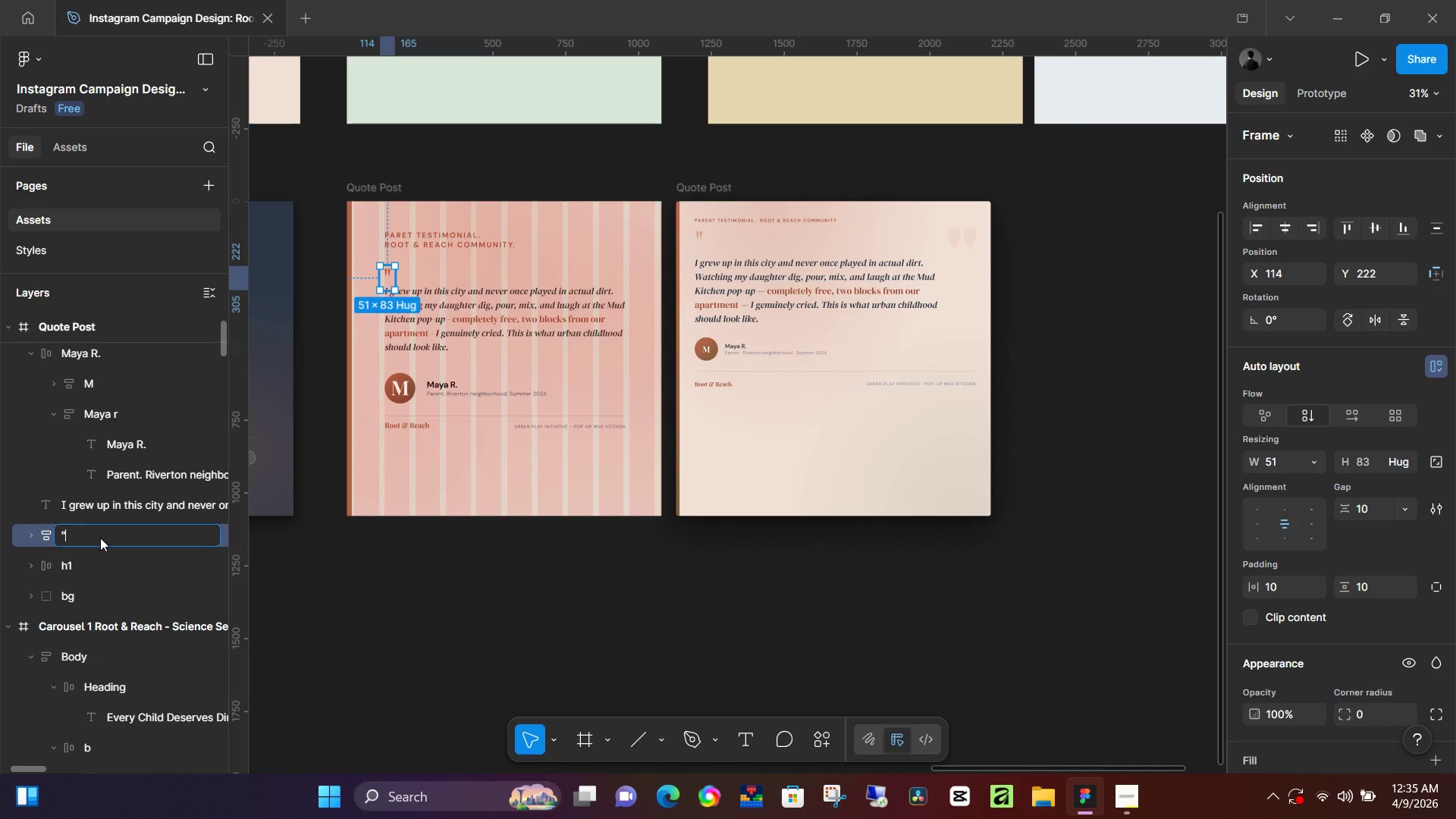 
key(Enter)
 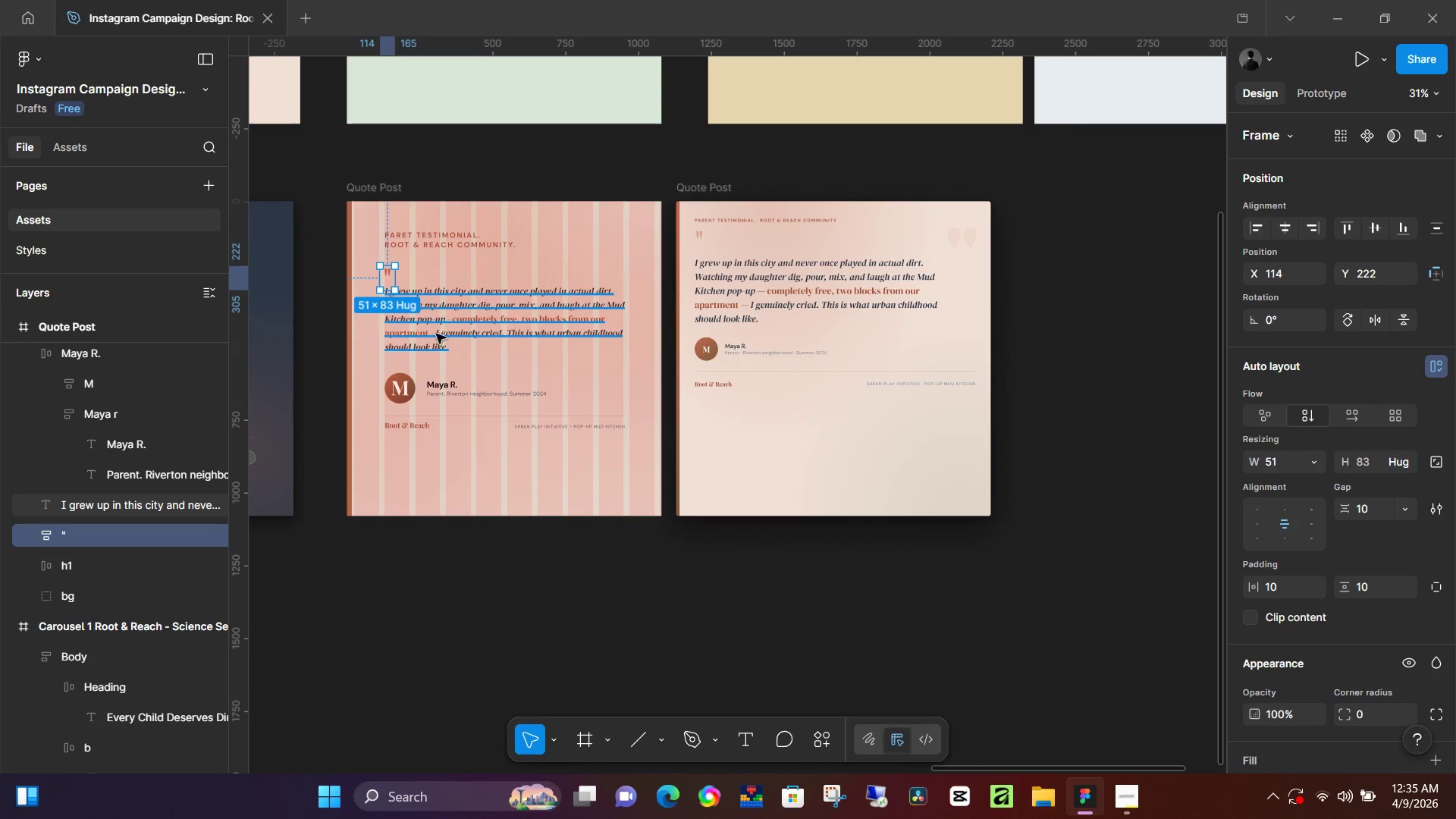 
left_click([455, 314])
 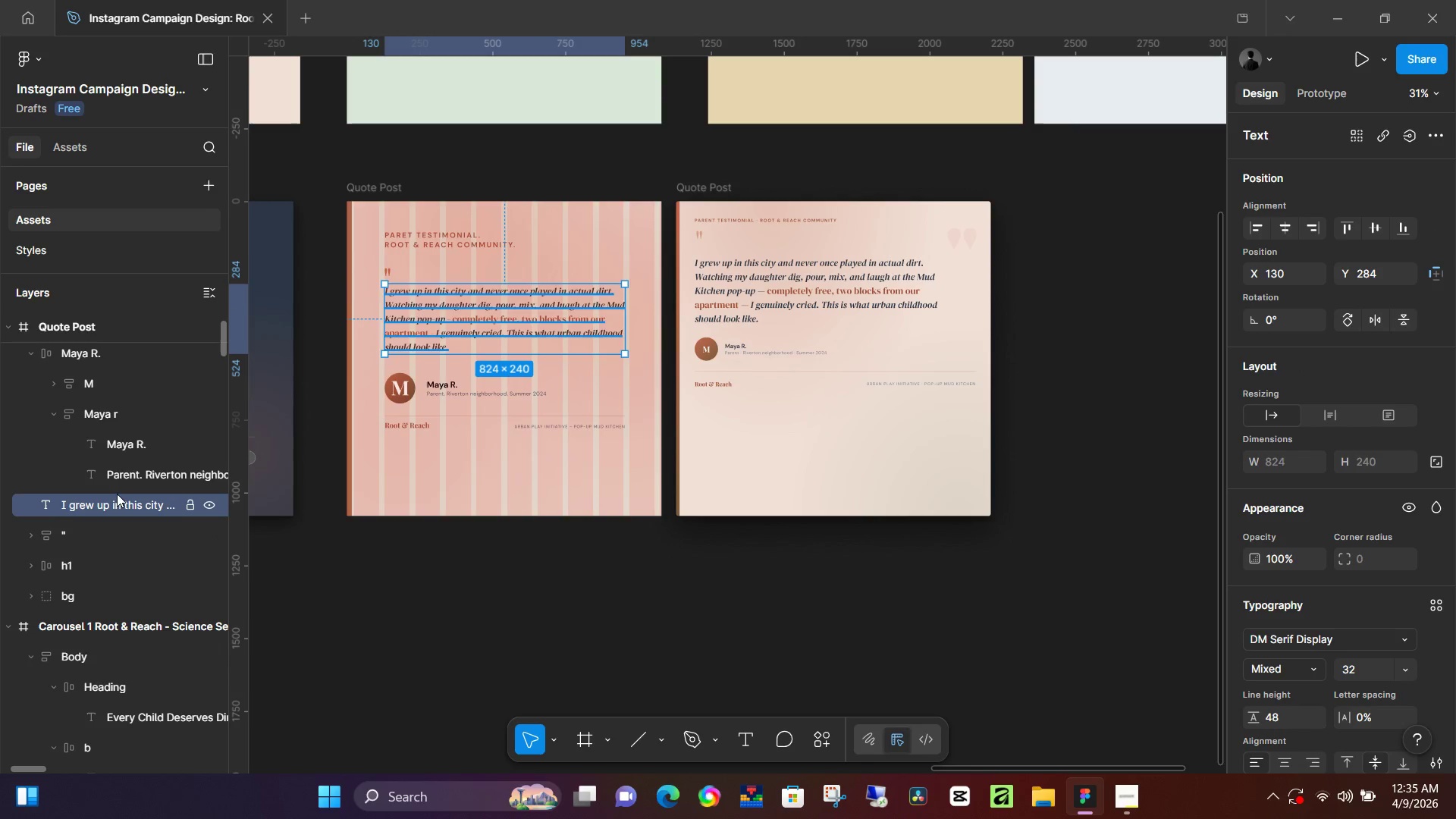 
key(Shift+A)
 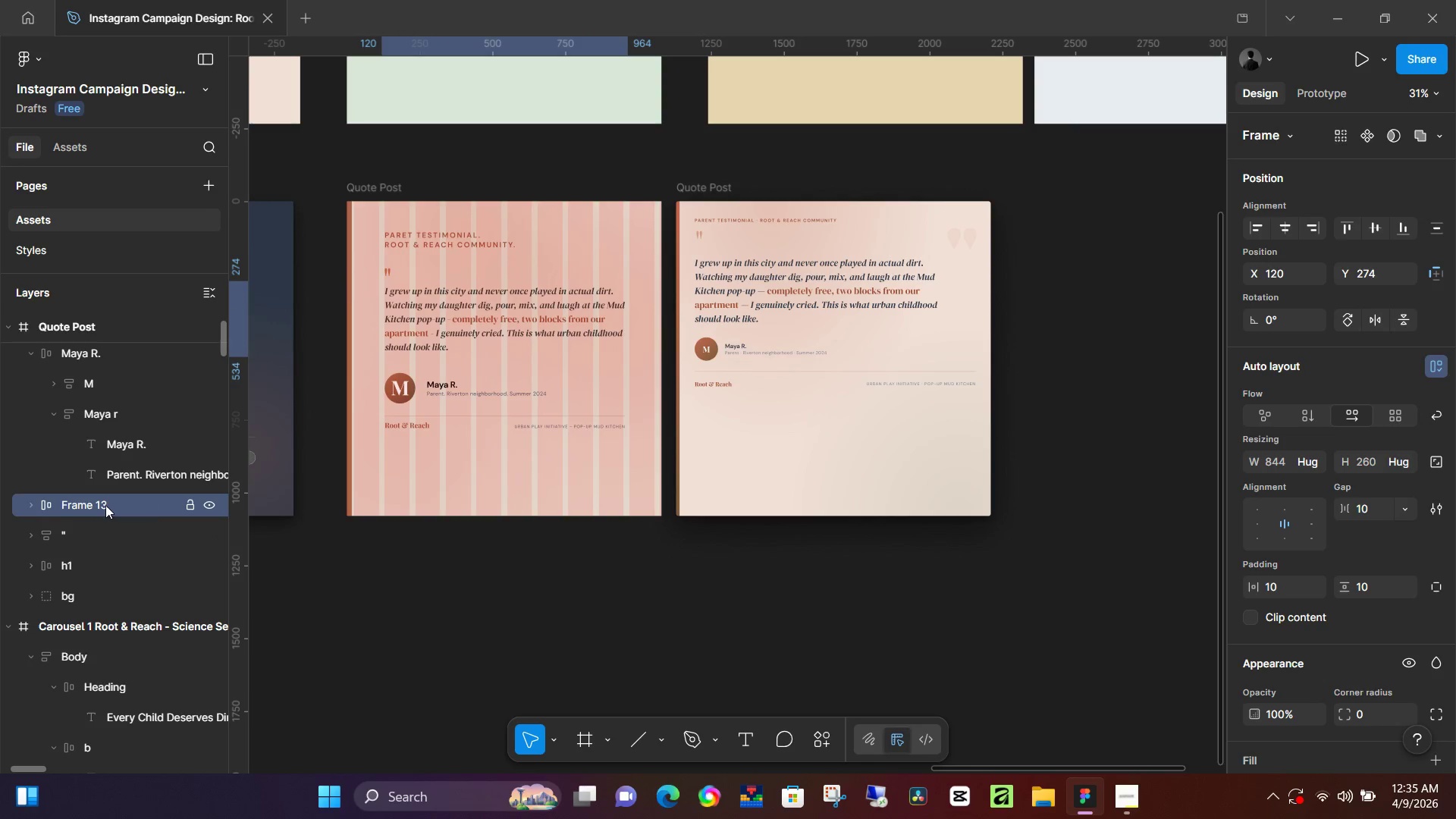 
double_click([105, 505])
 